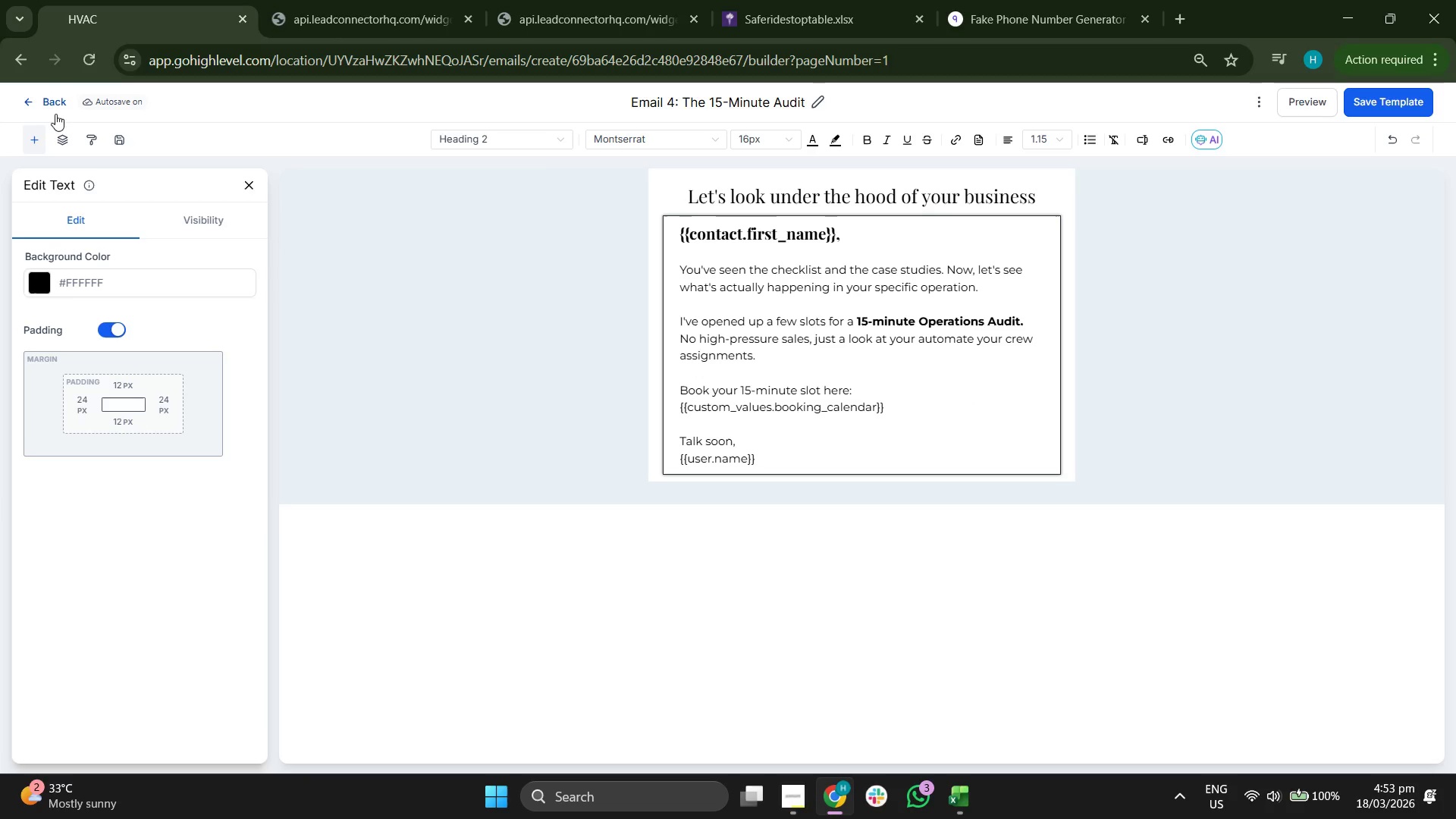 
left_click([55, 104])
 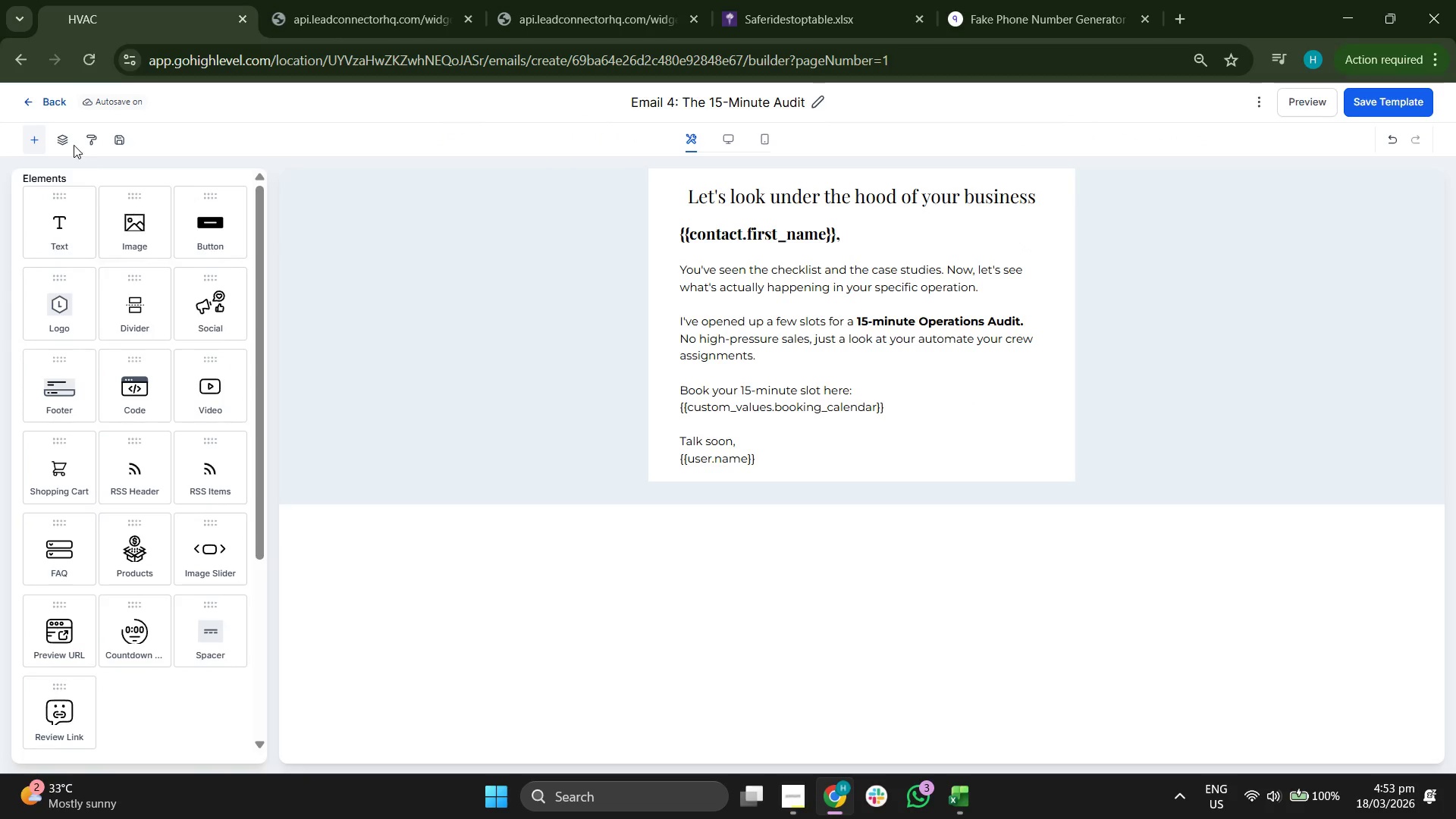 
left_click([52, 96])
 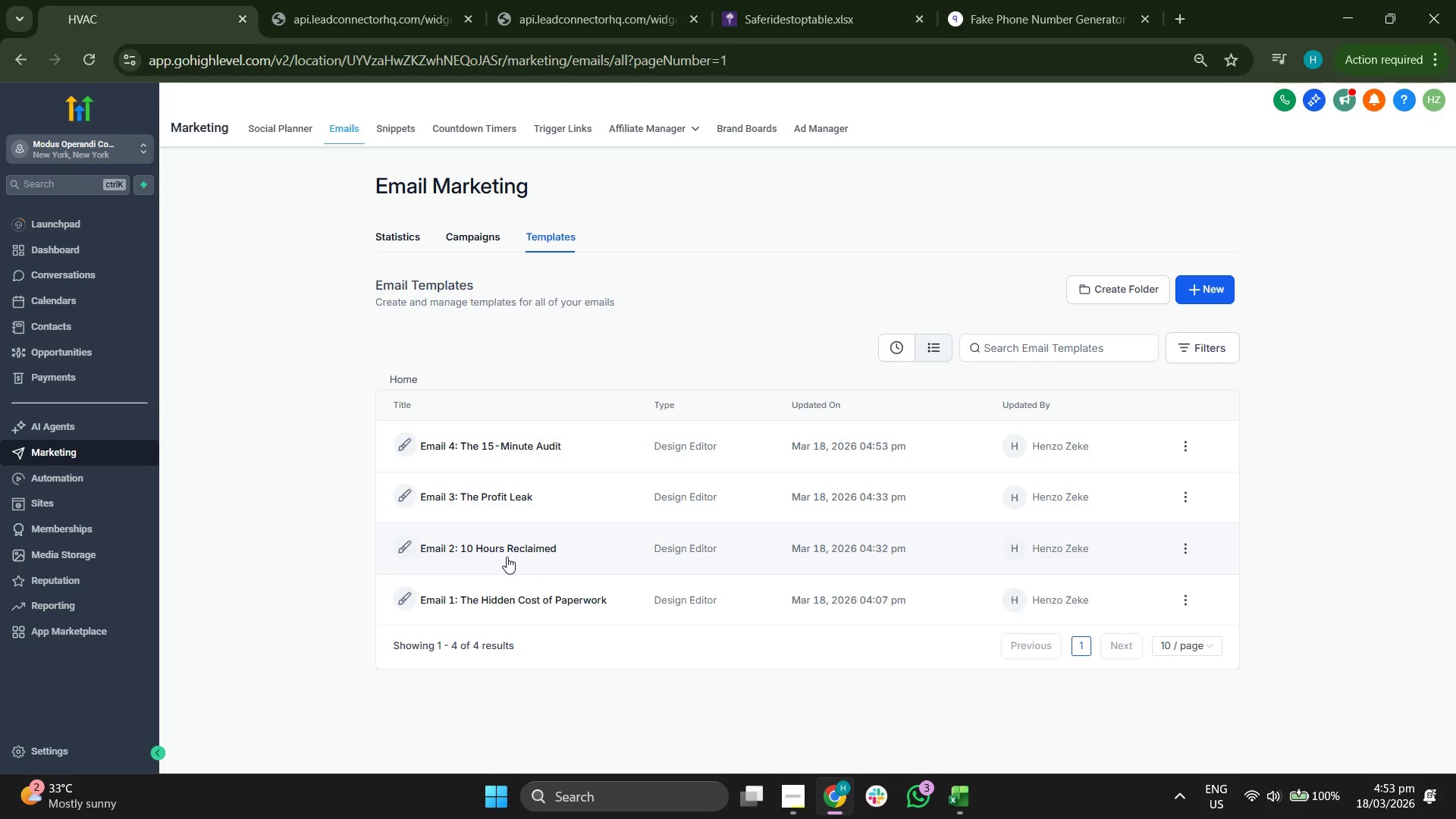 
wait(19.0)
 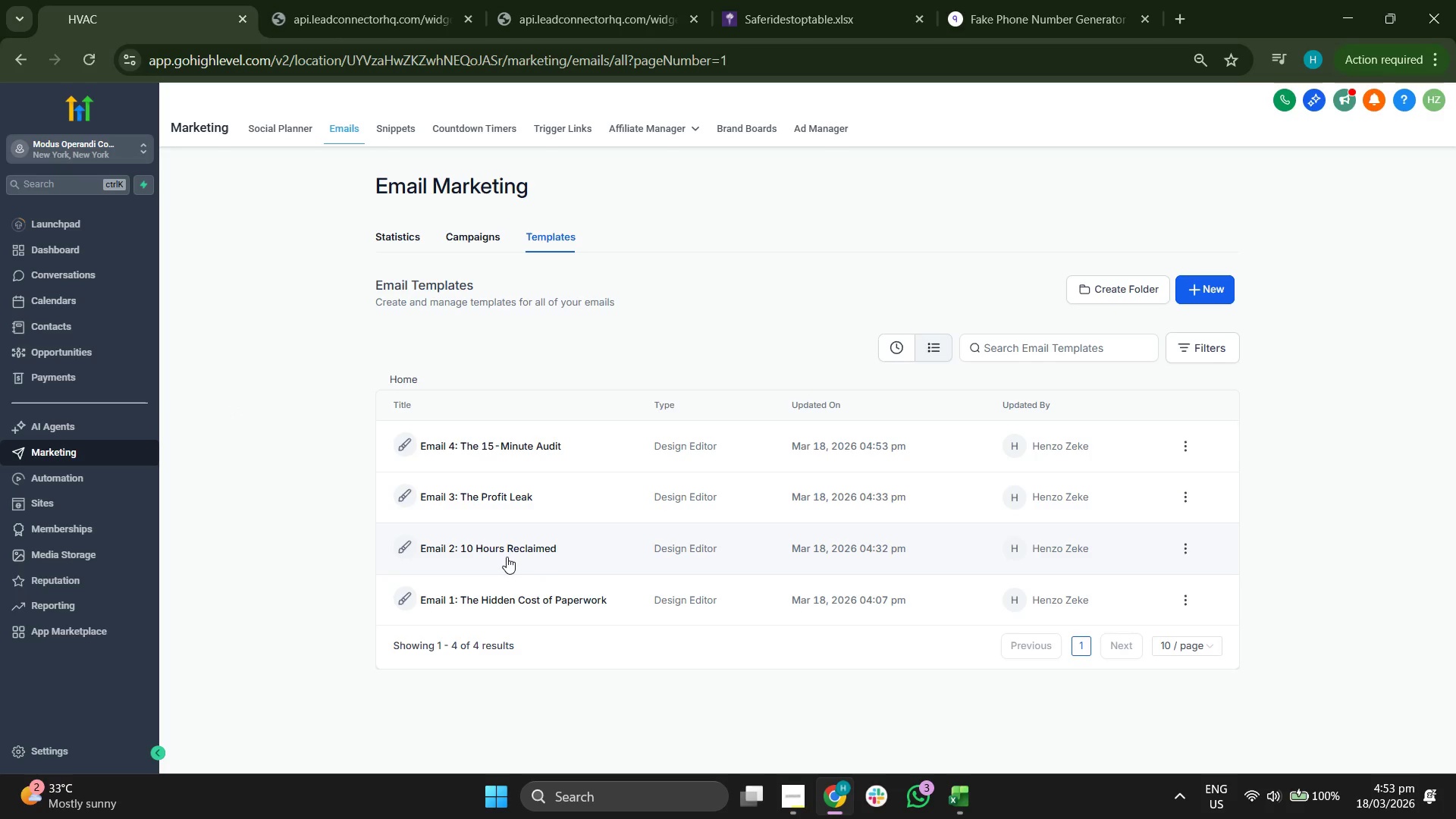 
scroll: coordinate [473, 584], scroll_direction: up, amount: 1.0
 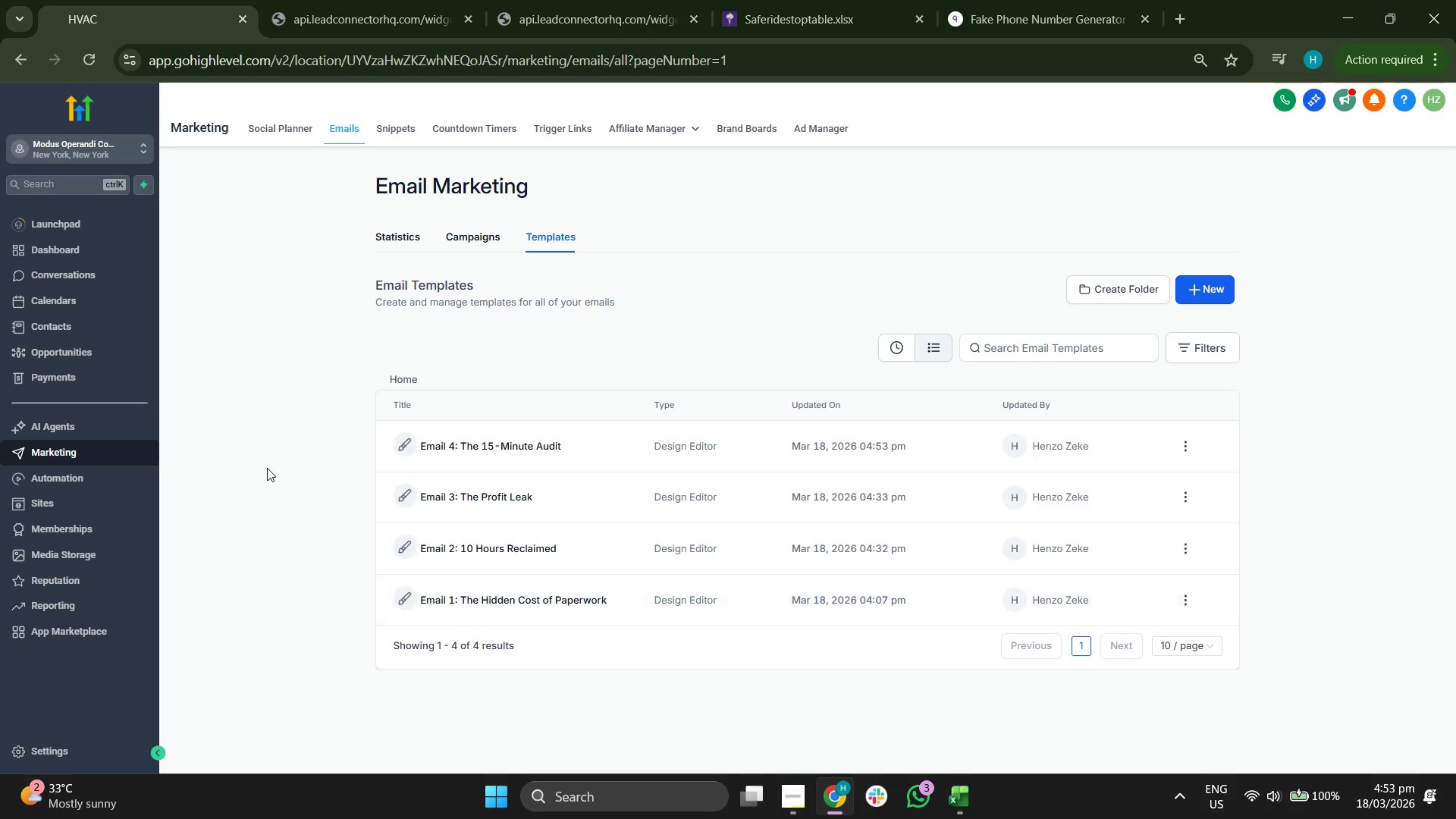 
left_click([98, 466])
 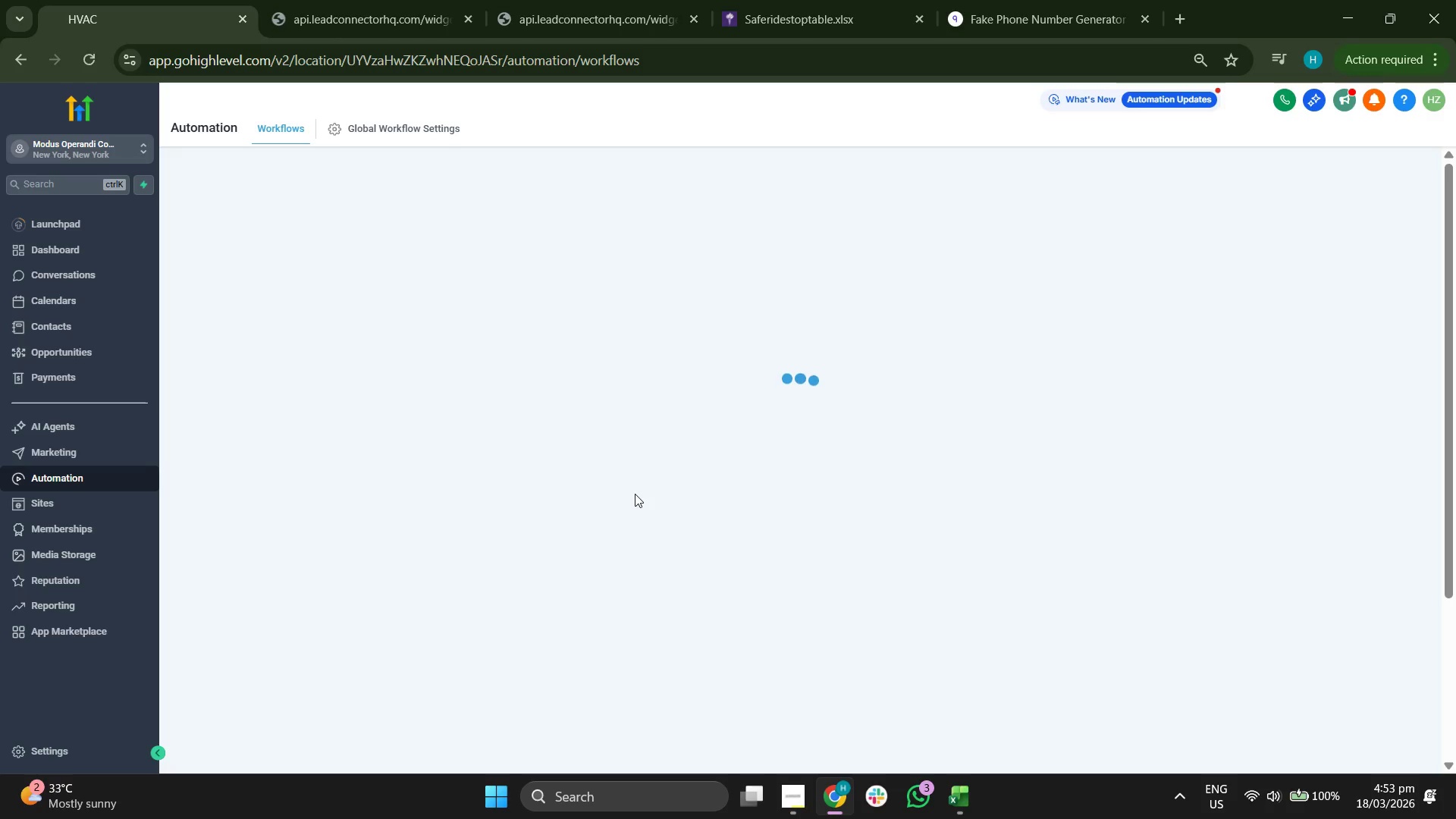 
wait(8.14)
 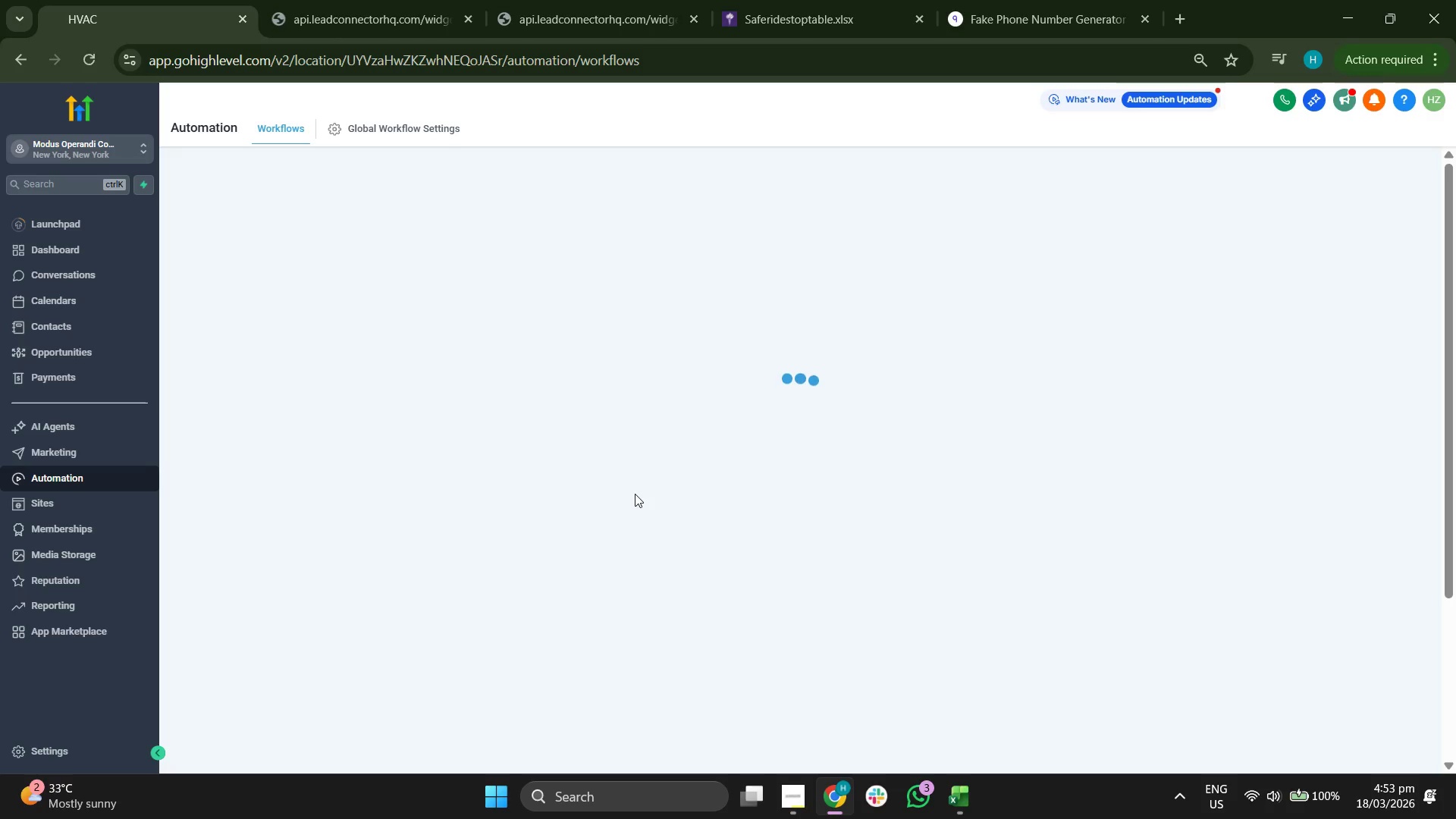 
left_click([1187, 213])
 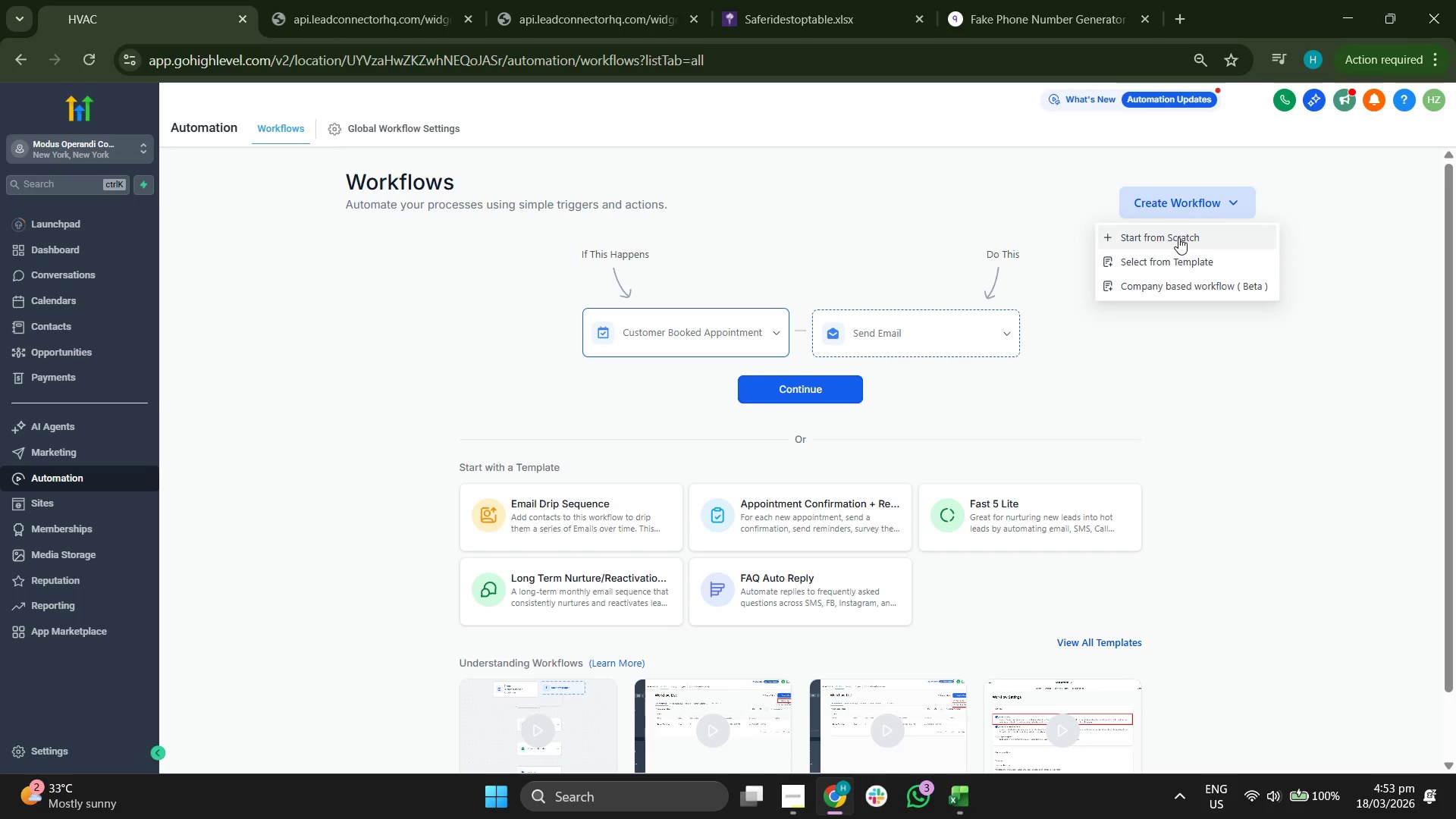 
left_click([1178, 237])
 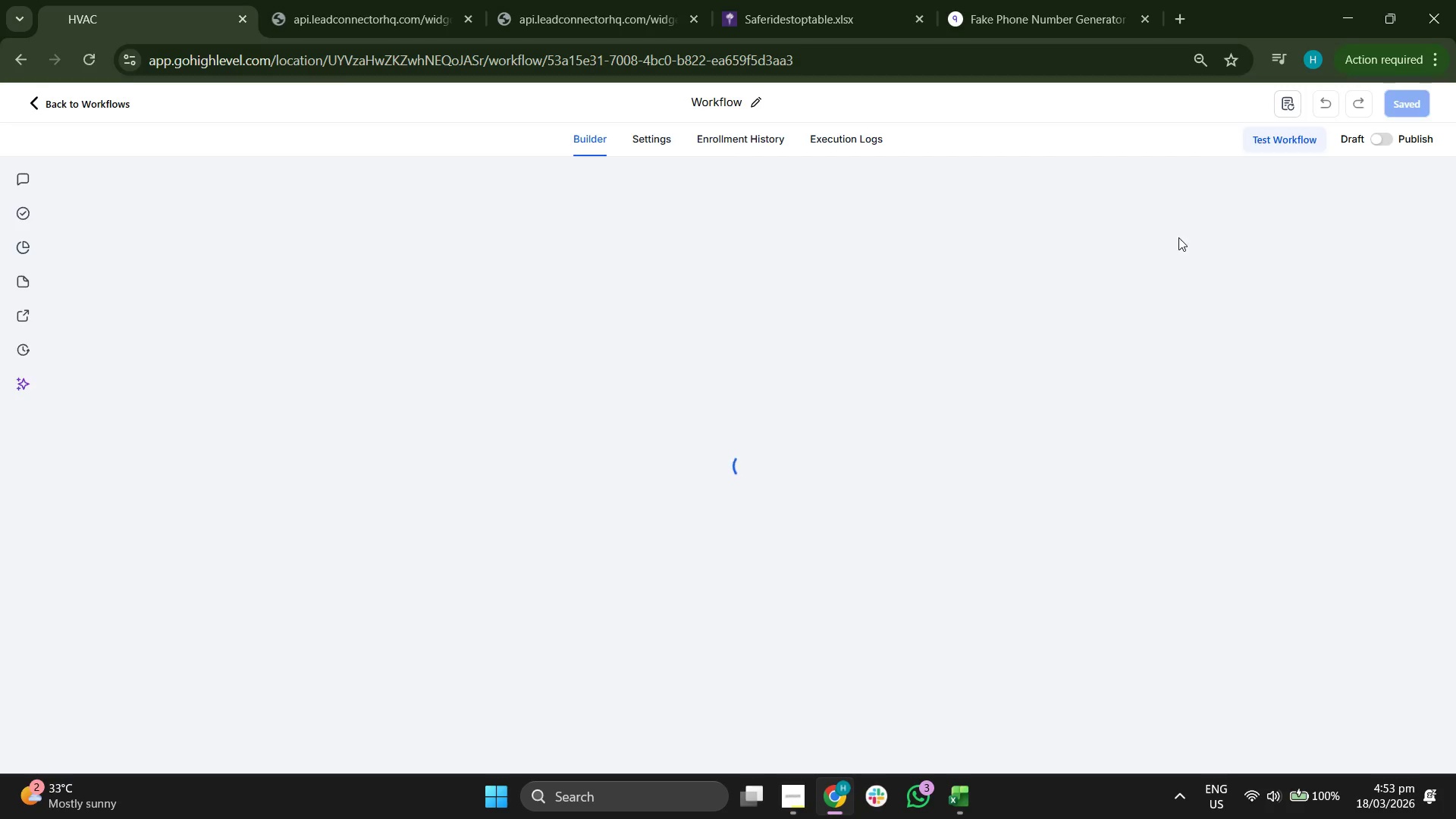 
wait(6.27)
 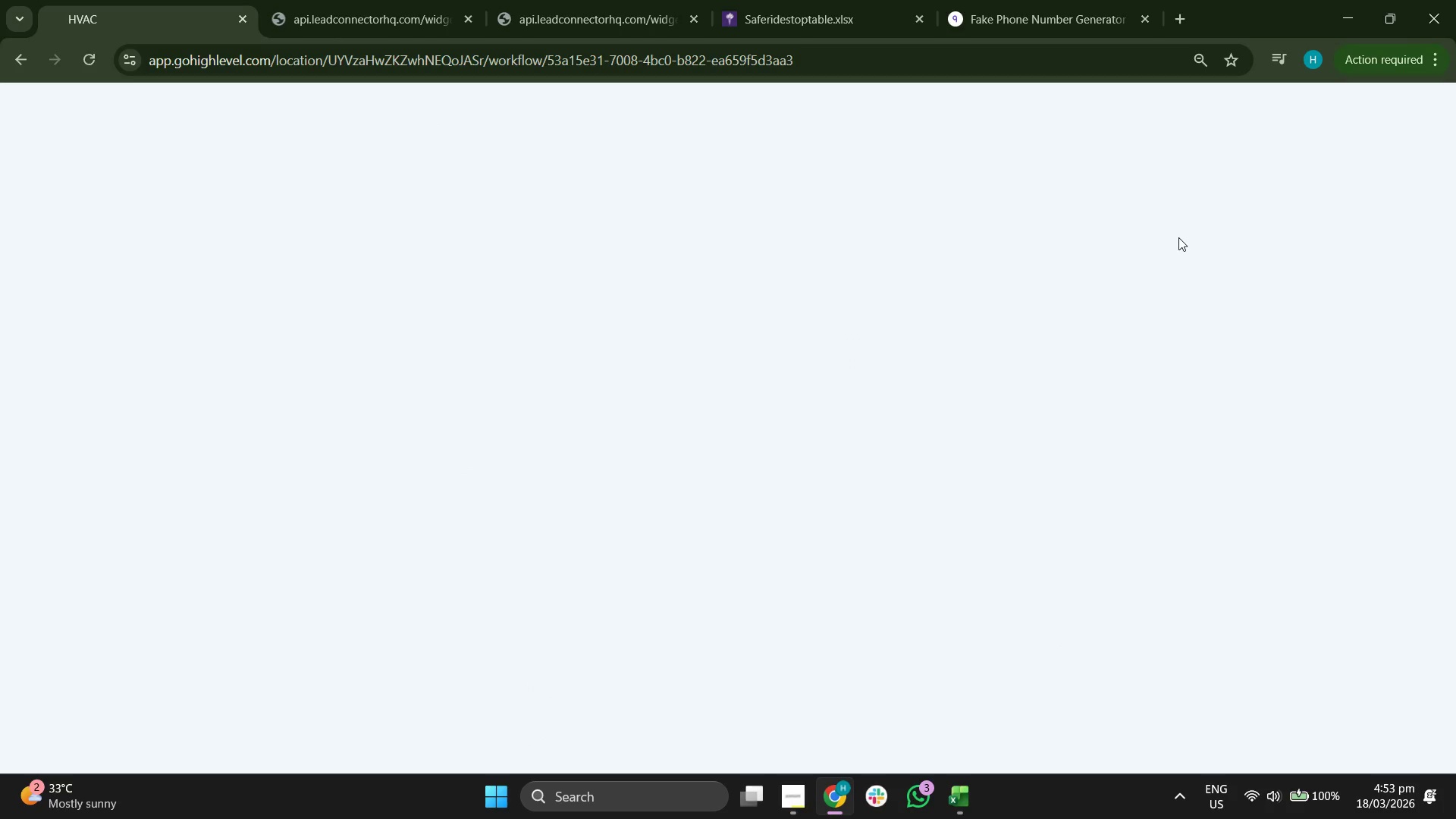 
left_click([849, 554])
 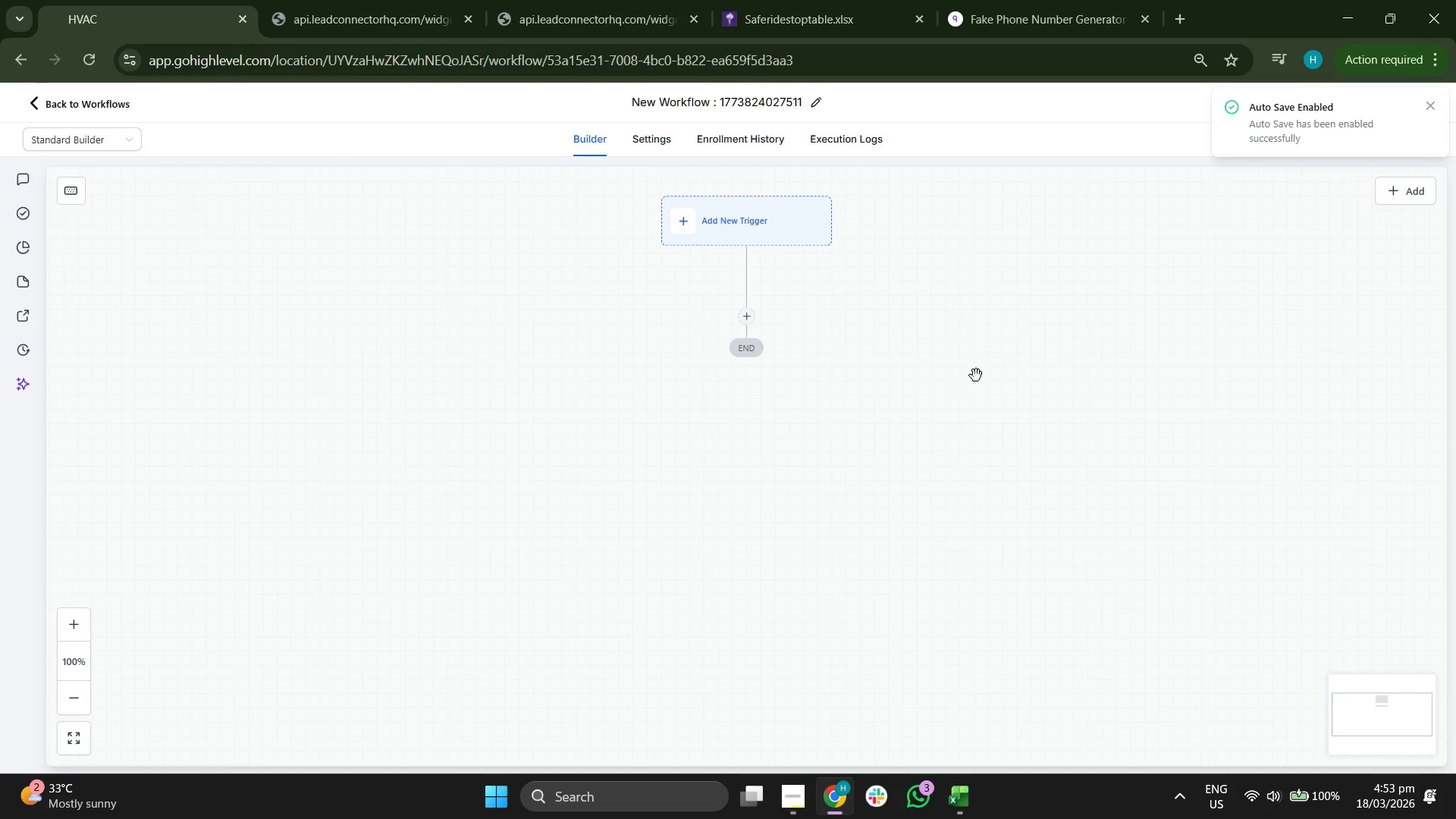 
left_click_drag(start_coordinate=[1065, 375], to_coordinate=[1039, 432])
 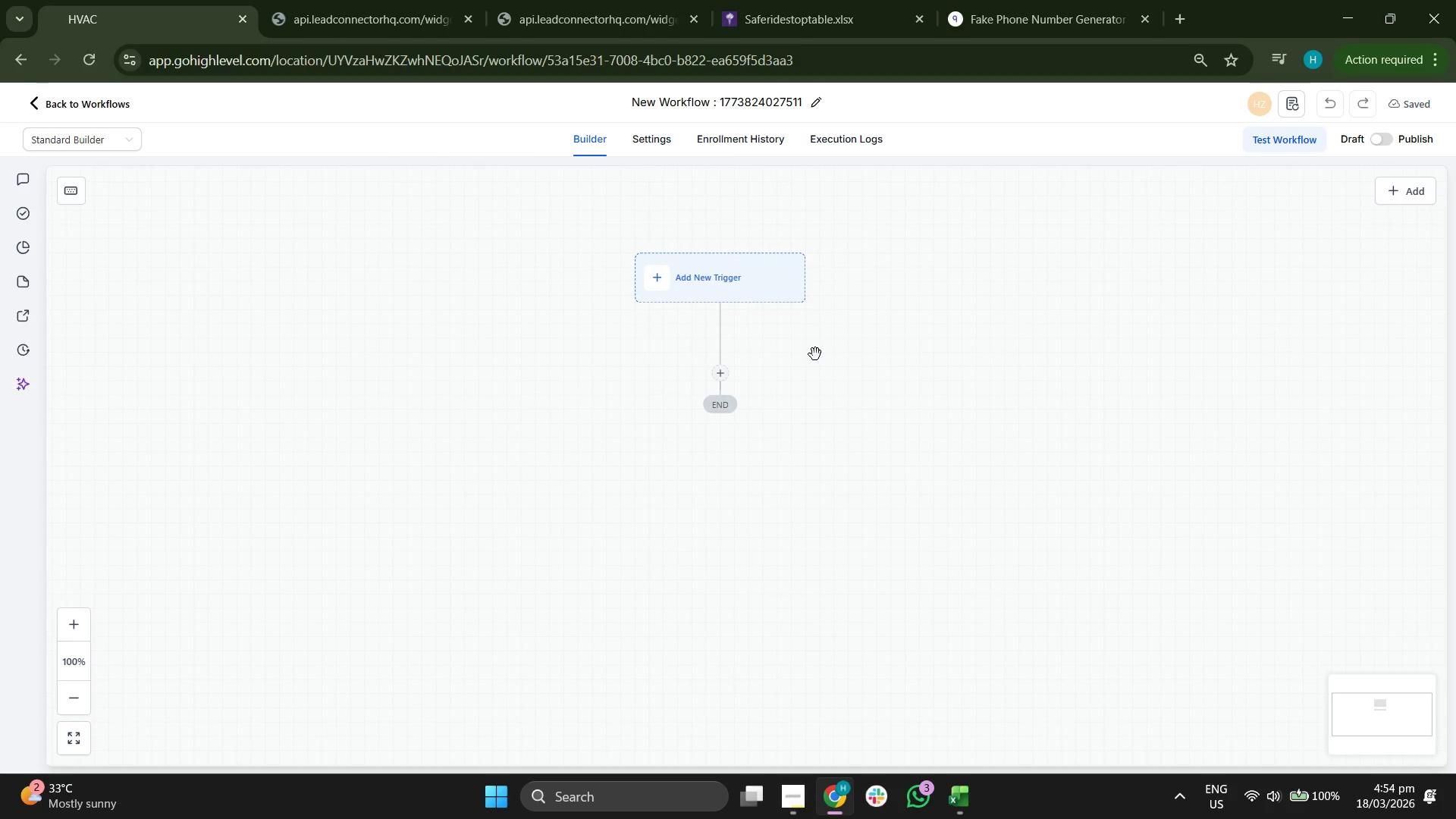 
wait(17.14)
 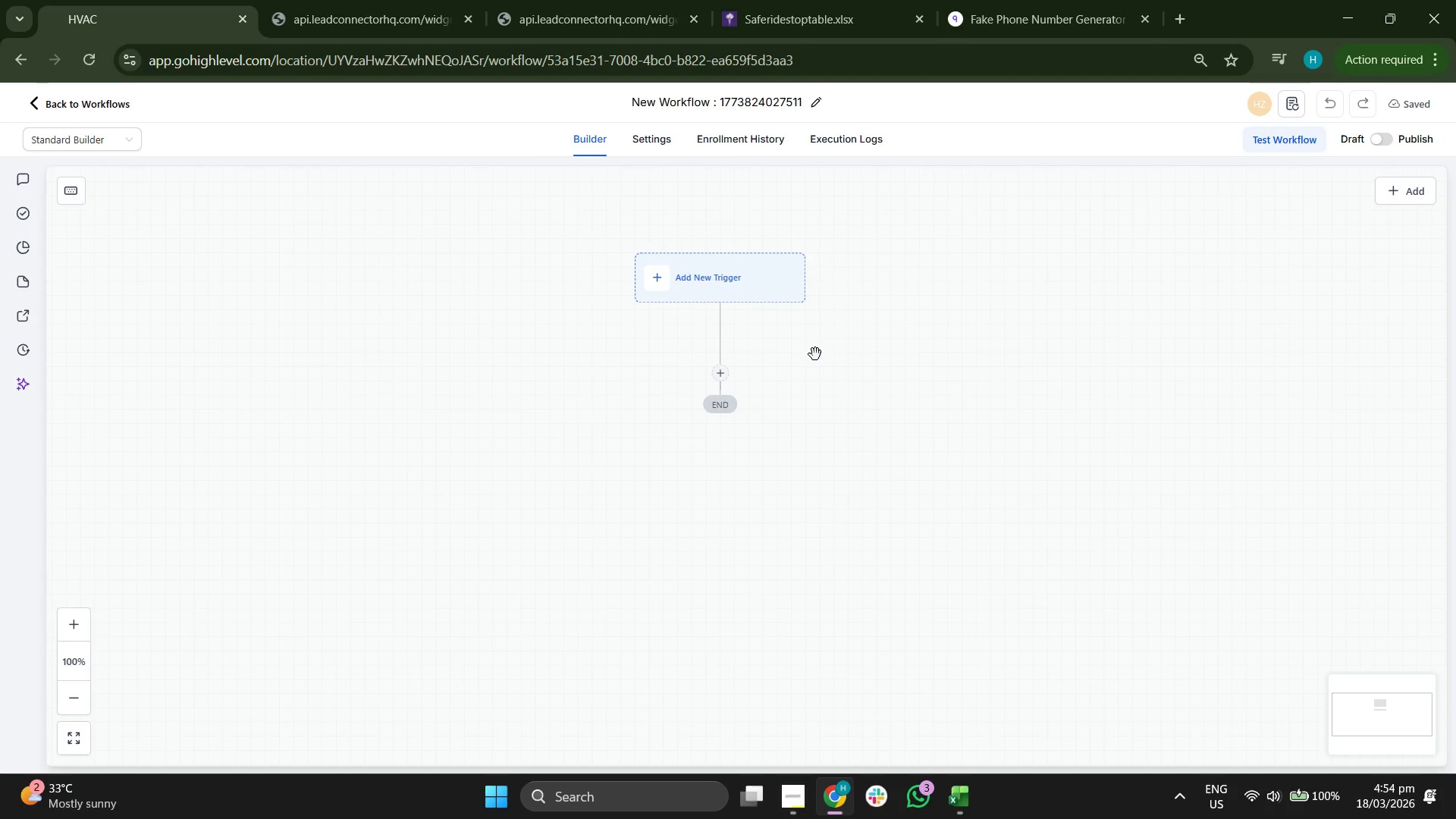 
key(Mute)
 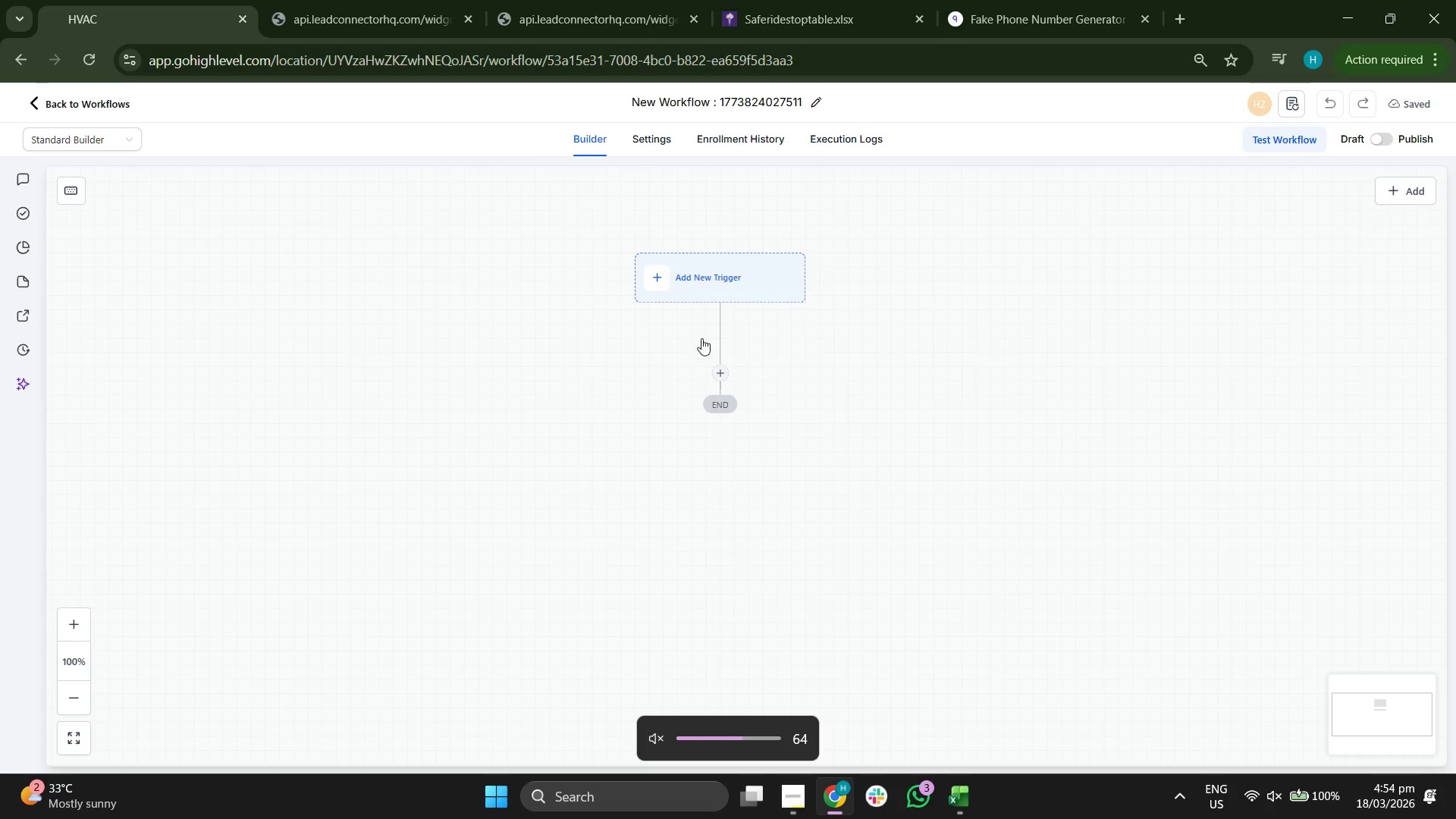 
left_click([729, 284])
 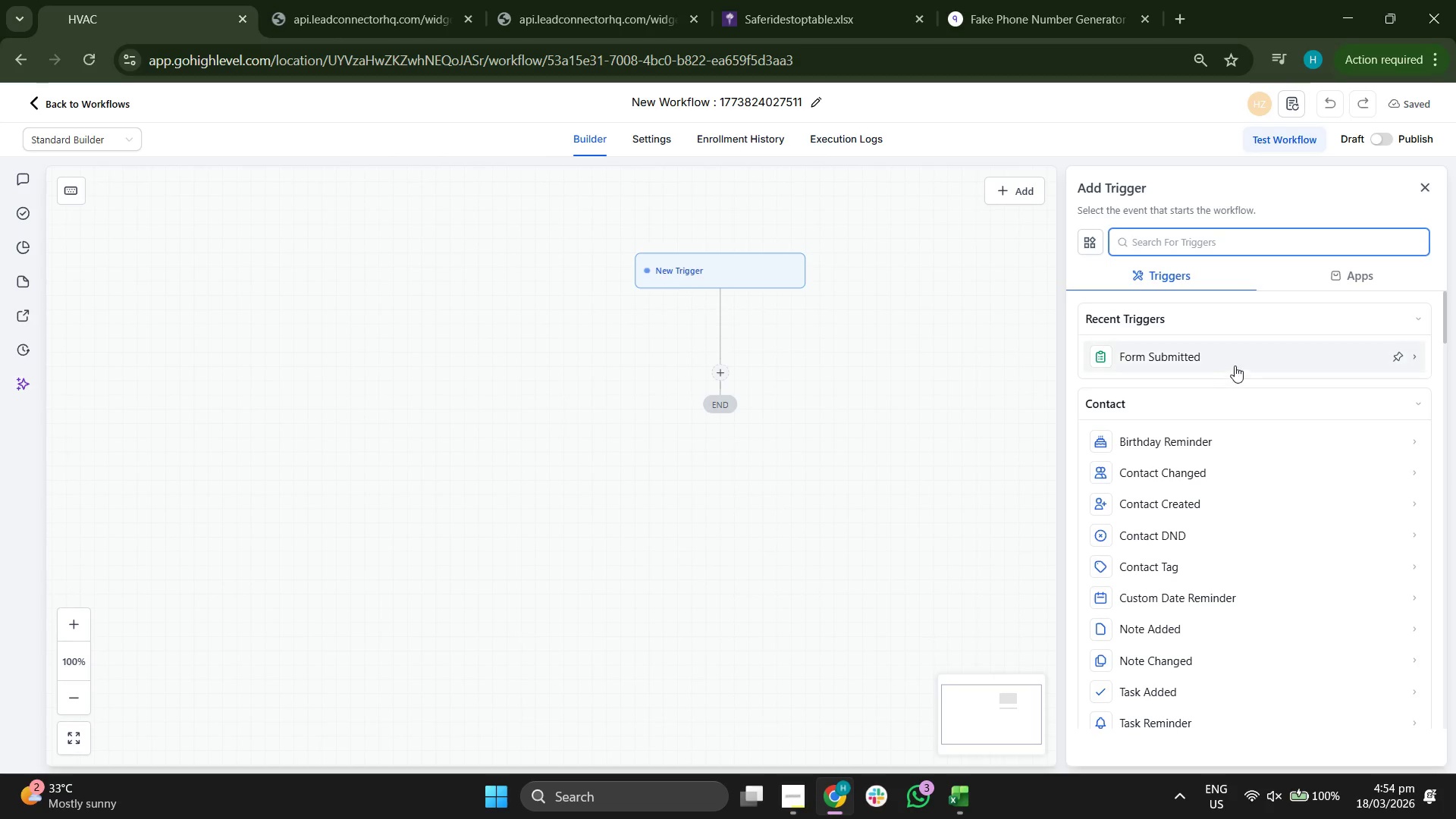 
left_click_drag(start_coordinate=[884, 356], to_coordinate=[767, 440])
 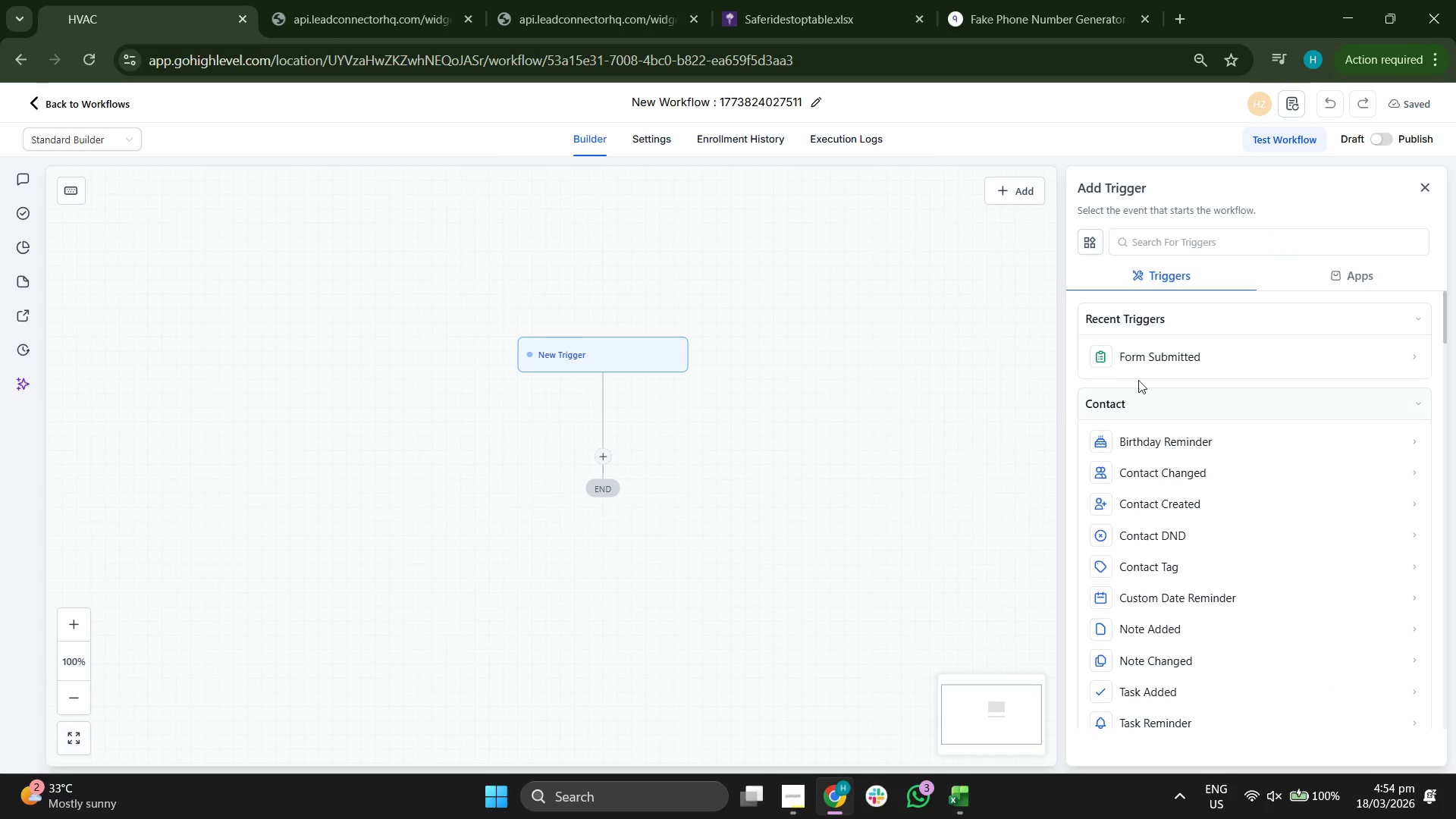 
left_click([1155, 352])
 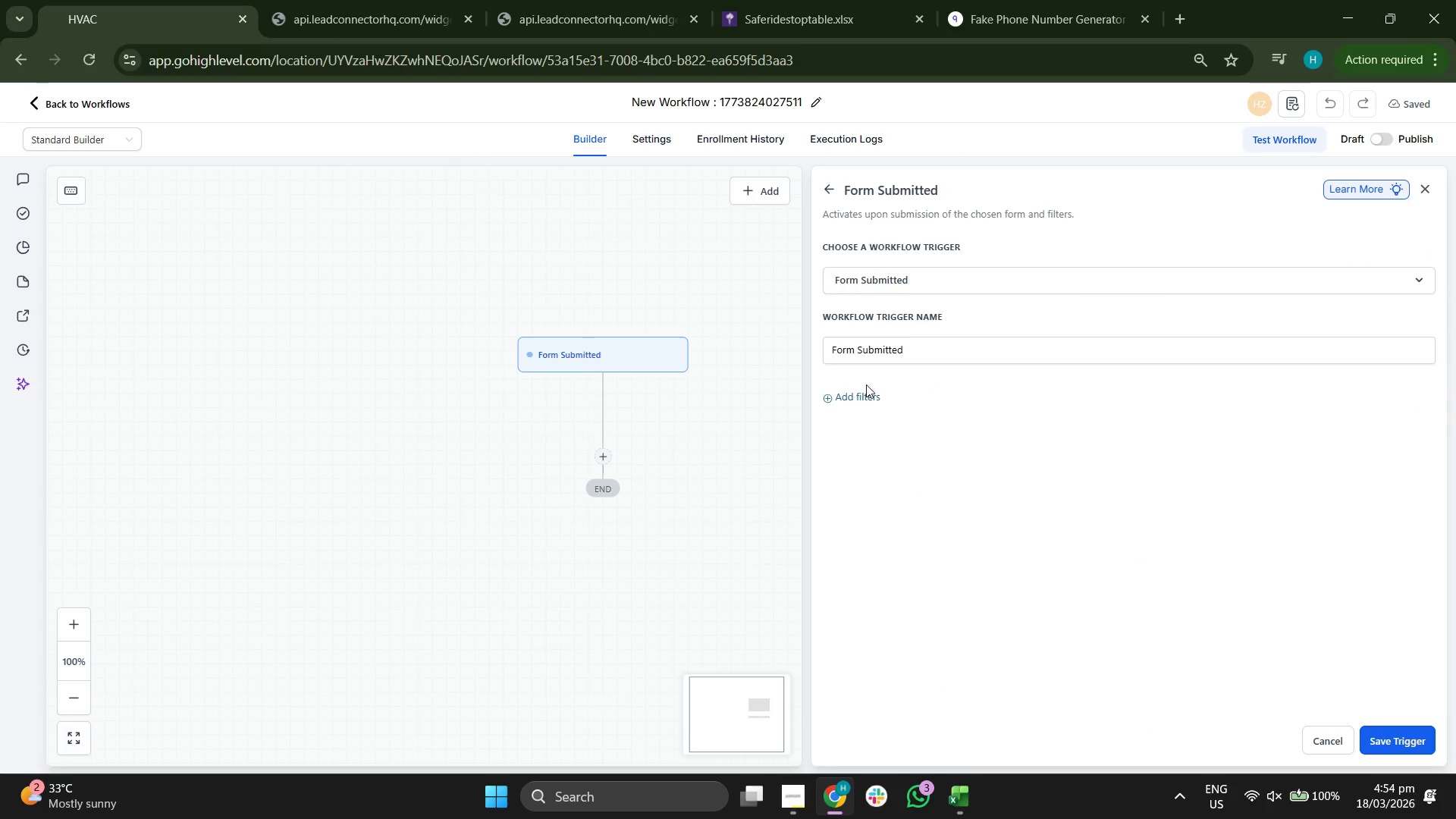 
double_click([864, 392])
 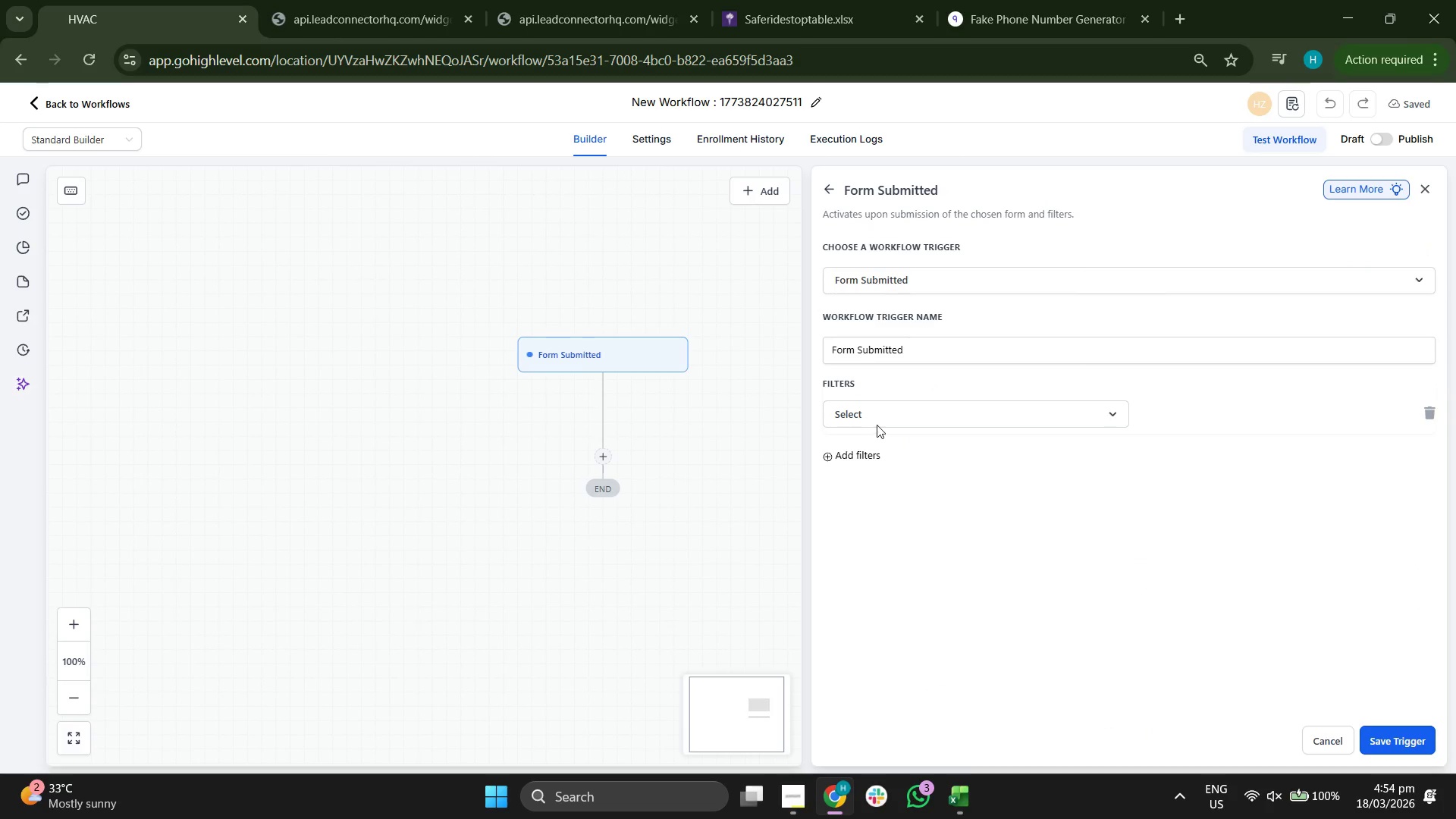 
left_click([893, 412])
 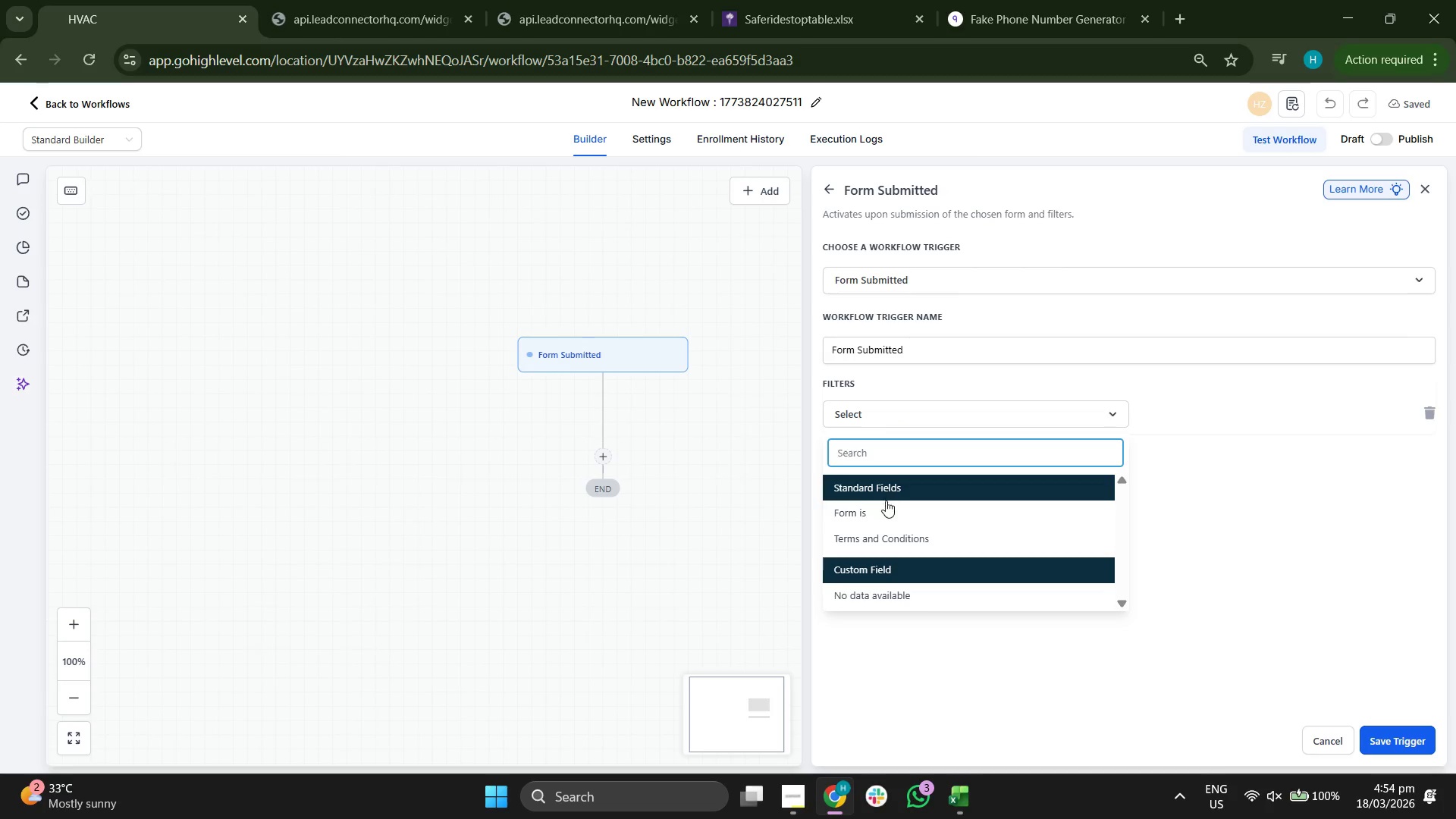 
left_click([885, 516])
 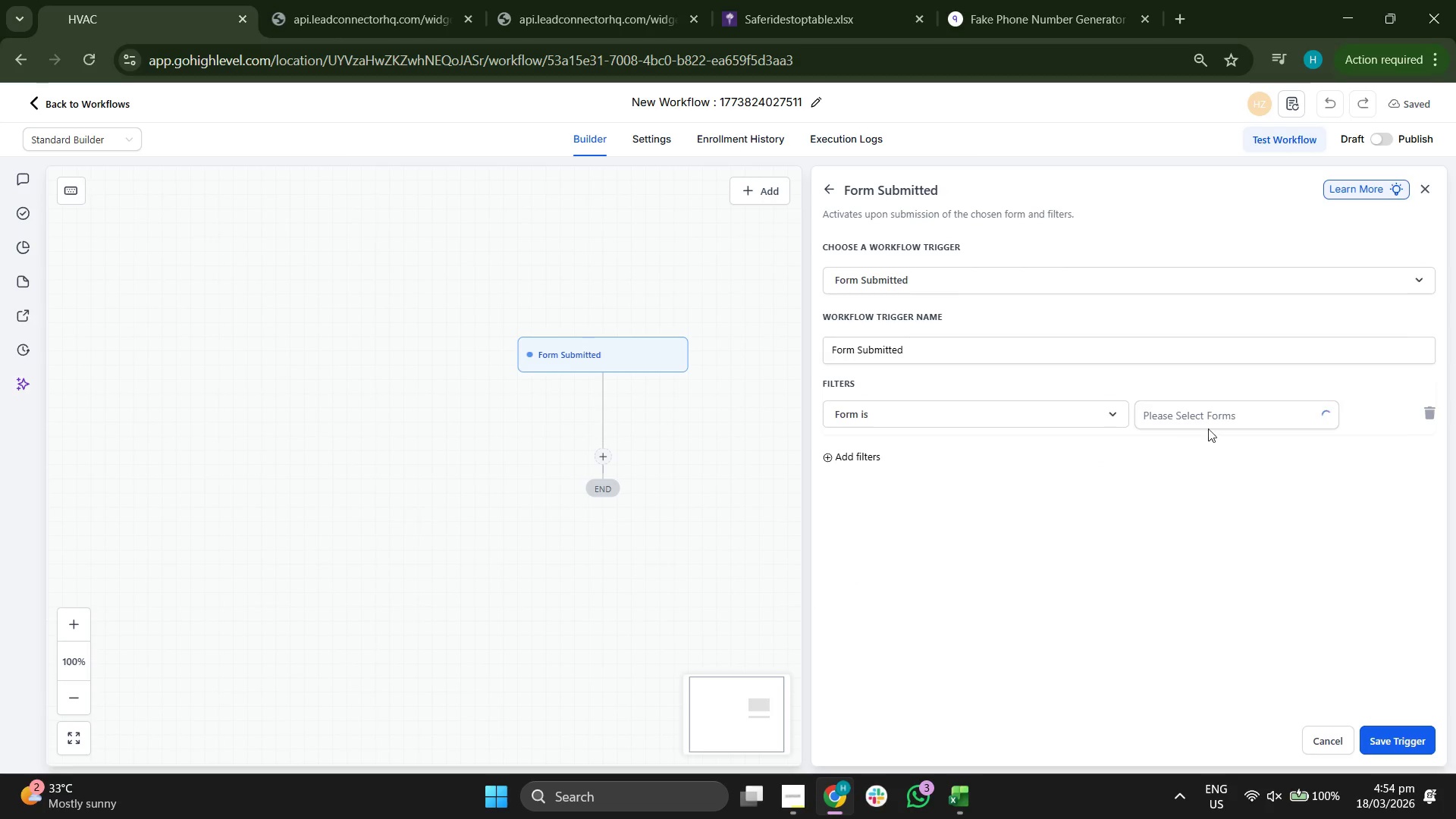 
left_click([1226, 413])
 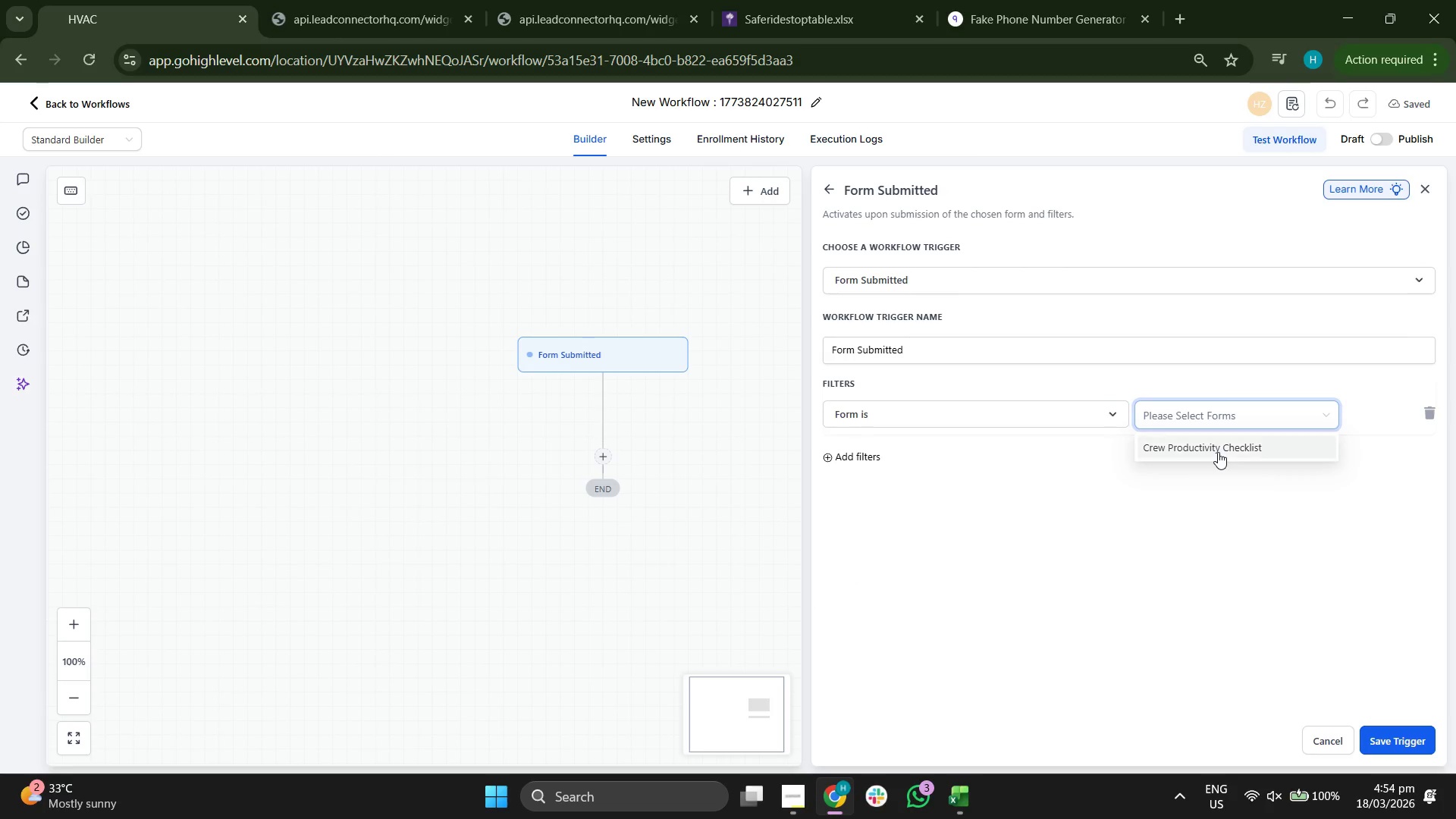 
left_click([1218, 452])
 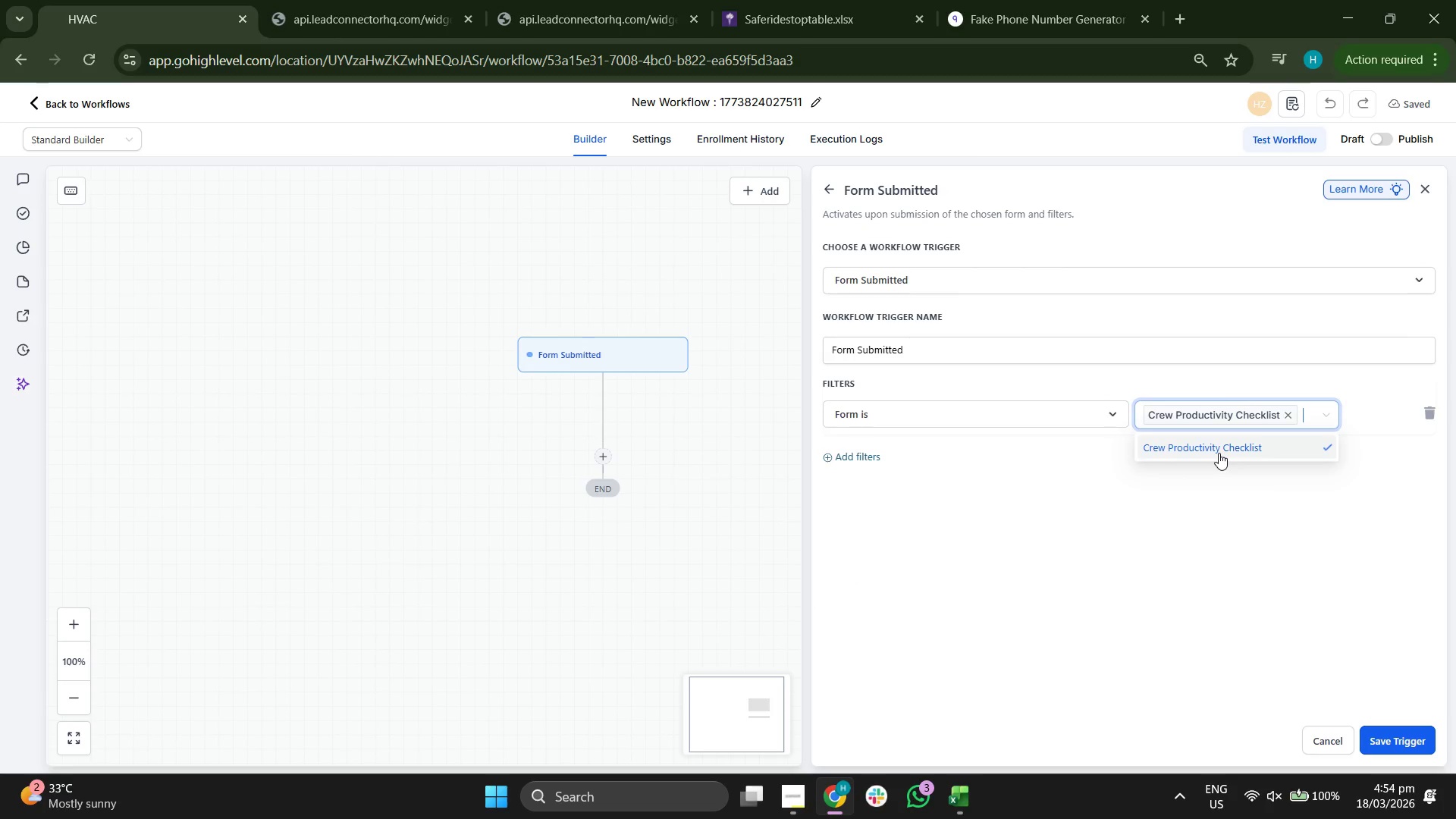 
left_click([1197, 523])
 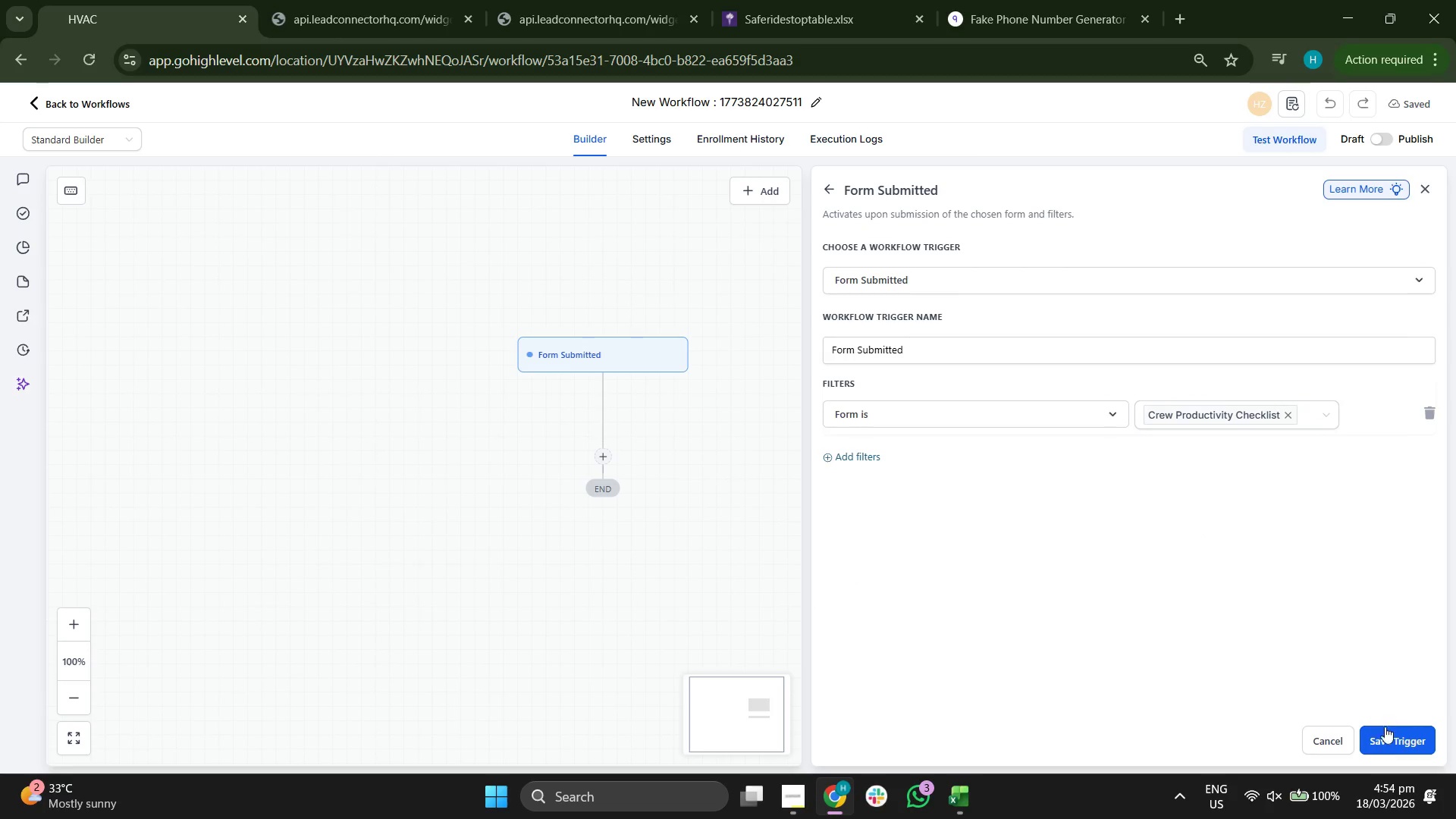 
left_click([1385, 735])
 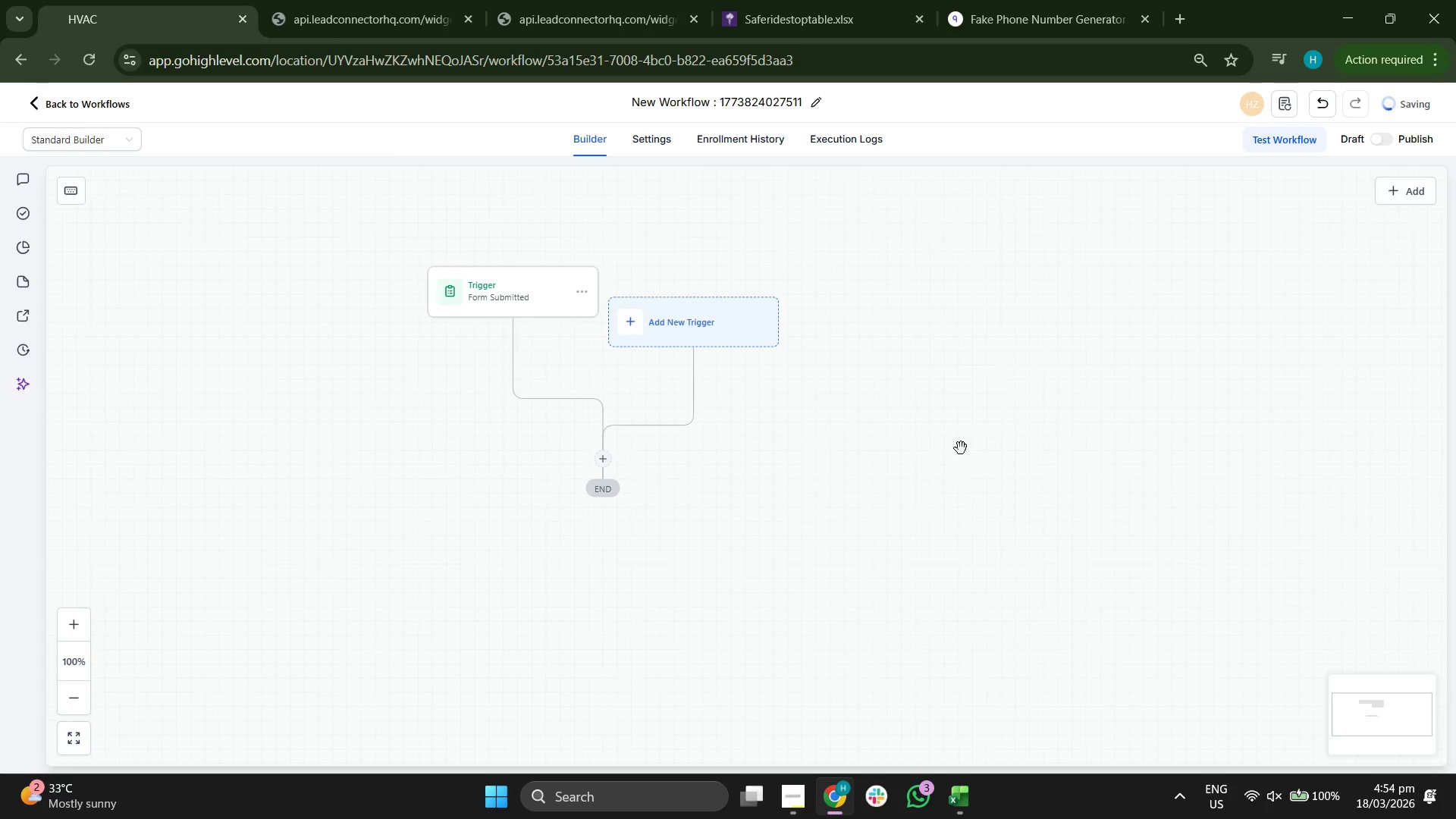 
left_click_drag(start_coordinate=[1001, 414], to_coordinate=[1065, 448])
 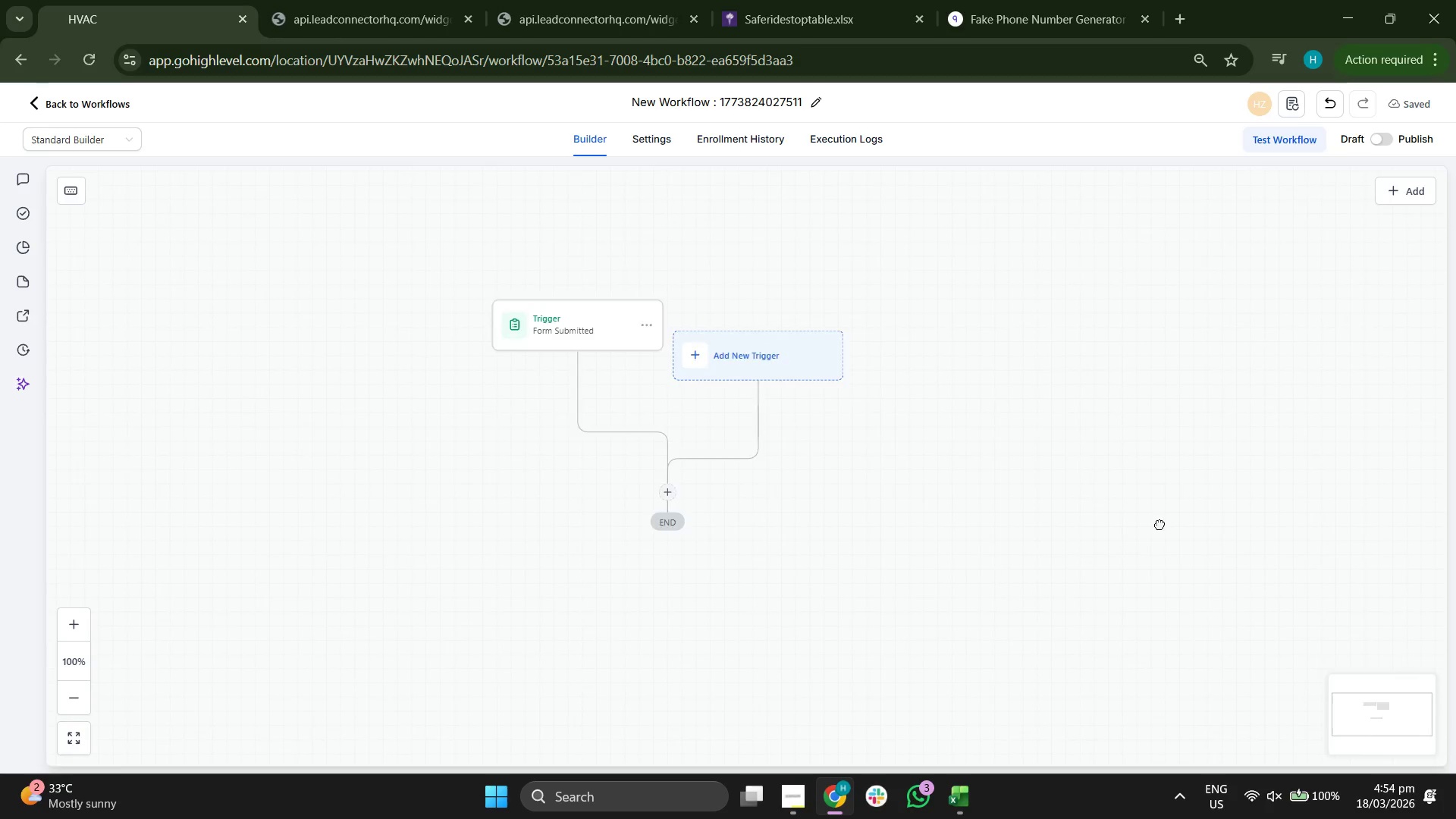 
left_click_drag(start_coordinate=[1146, 541], to_coordinate=[1218, 494])
 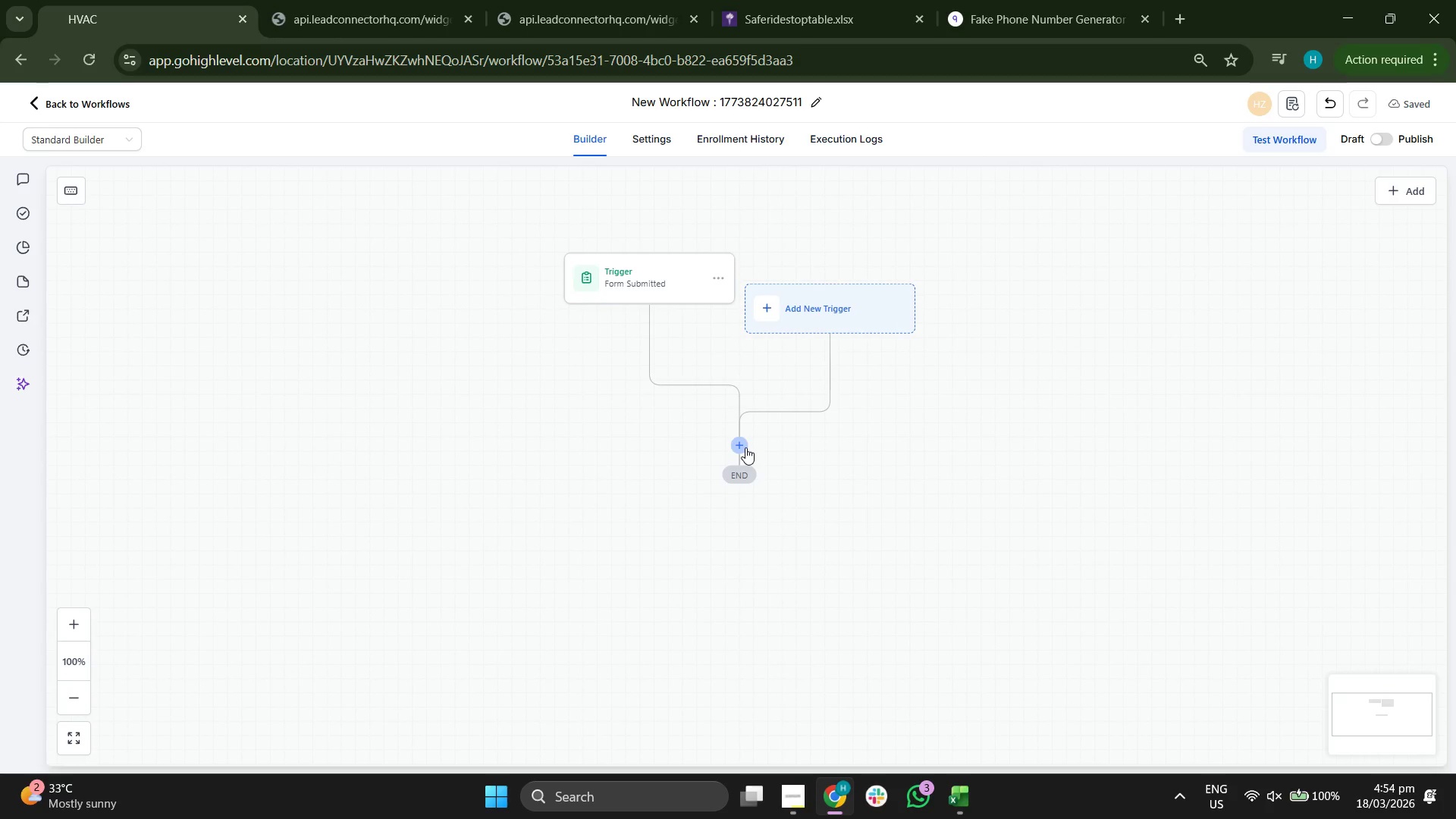 
left_click([739, 447])
 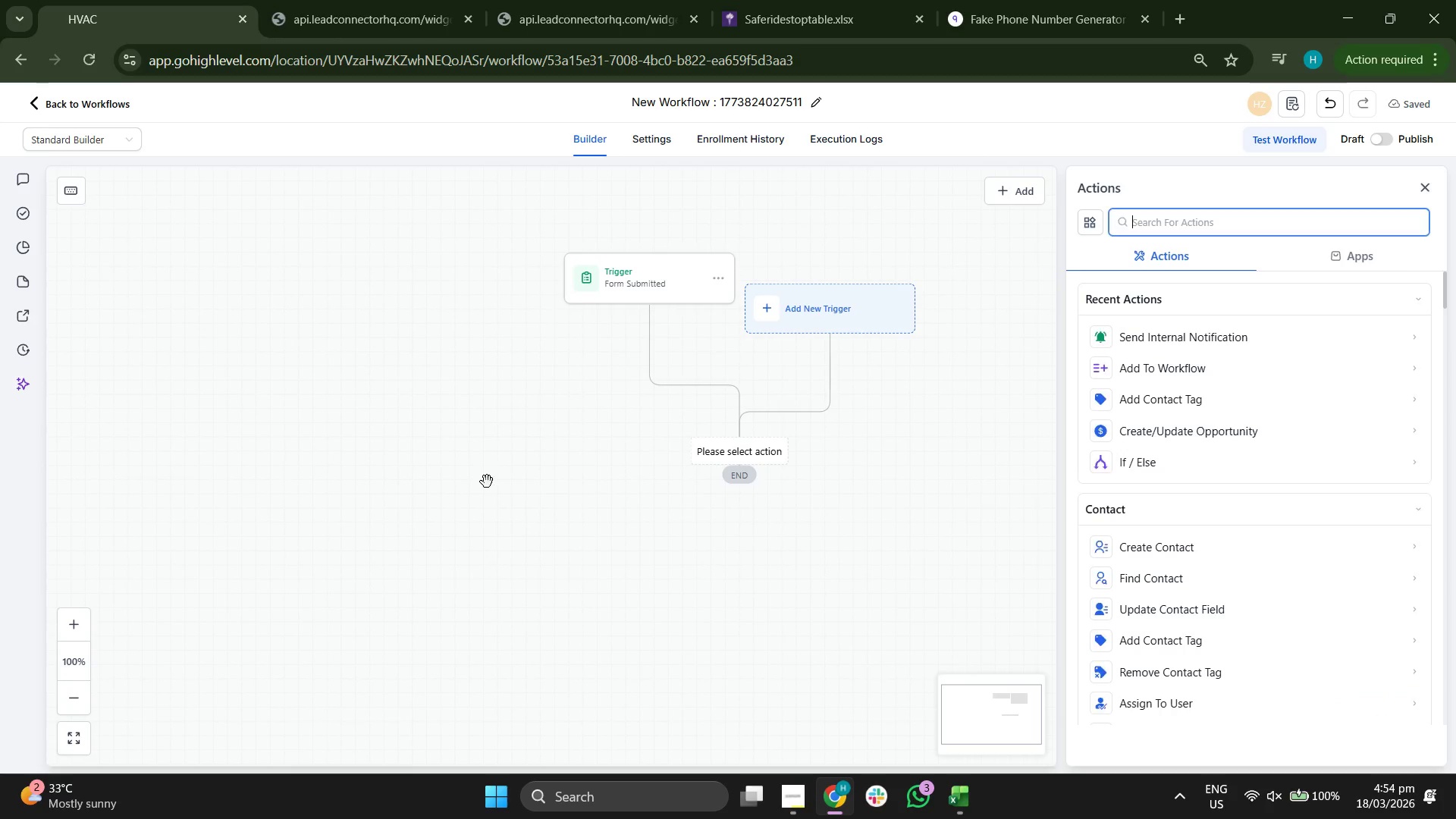 
left_click_drag(start_coordinate=[487, 482], to_coordinate=[423, 466])
 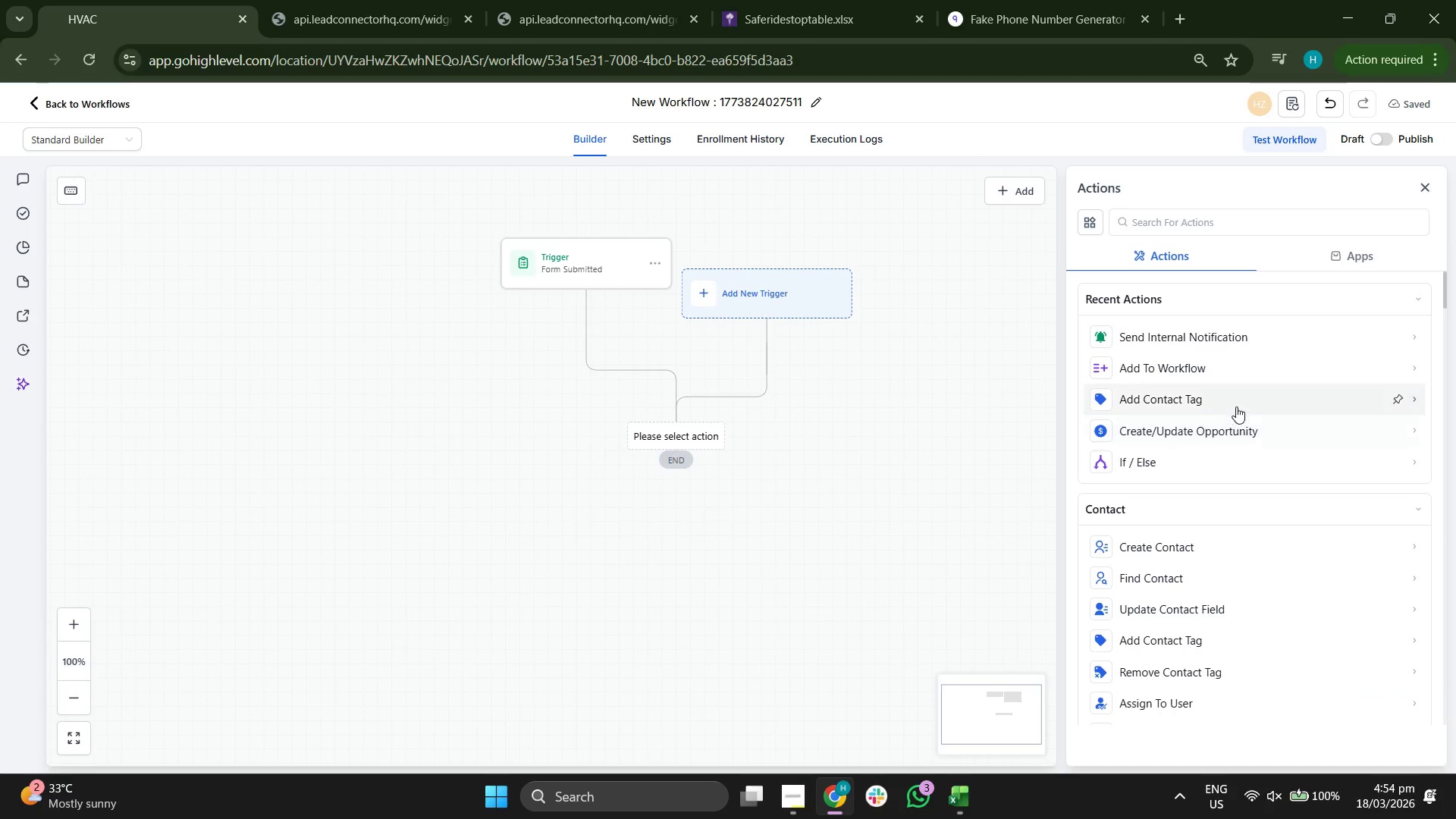 
left_click([1236, 406])
 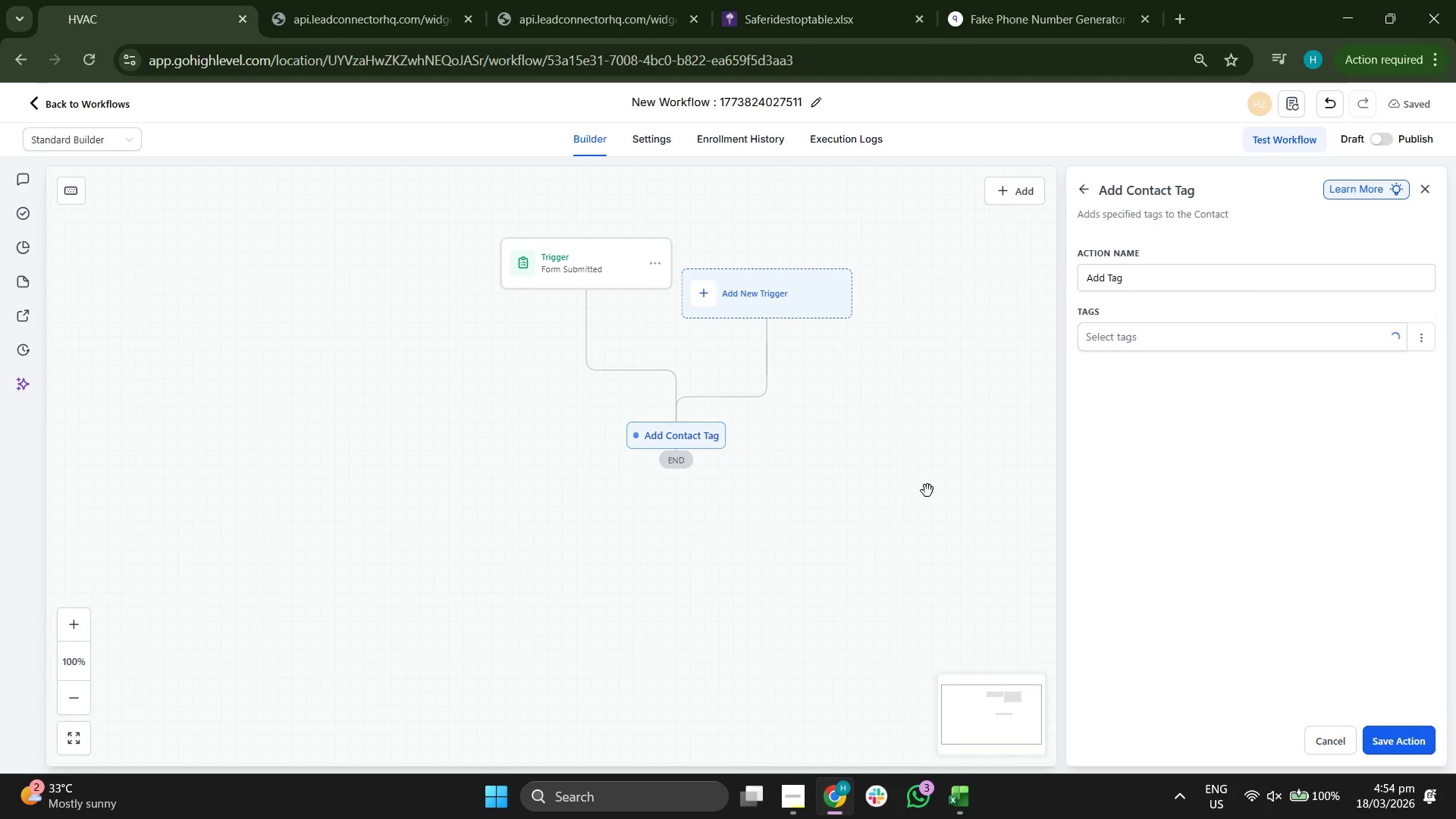 
left_click_drag(start_coordinate=[927, 491], to_coordinate=[883, 472])
 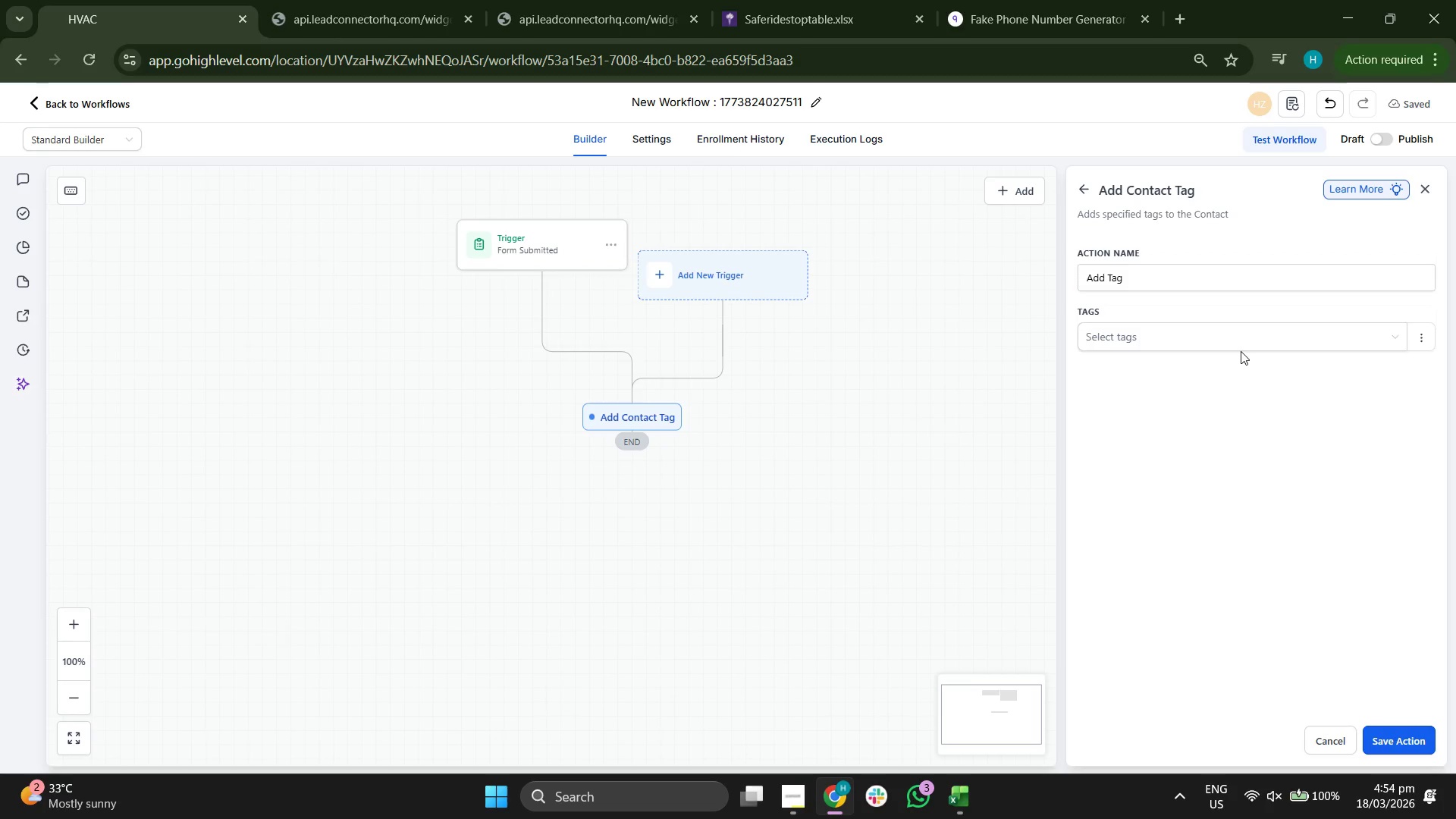 
left_click([1236, 340])
 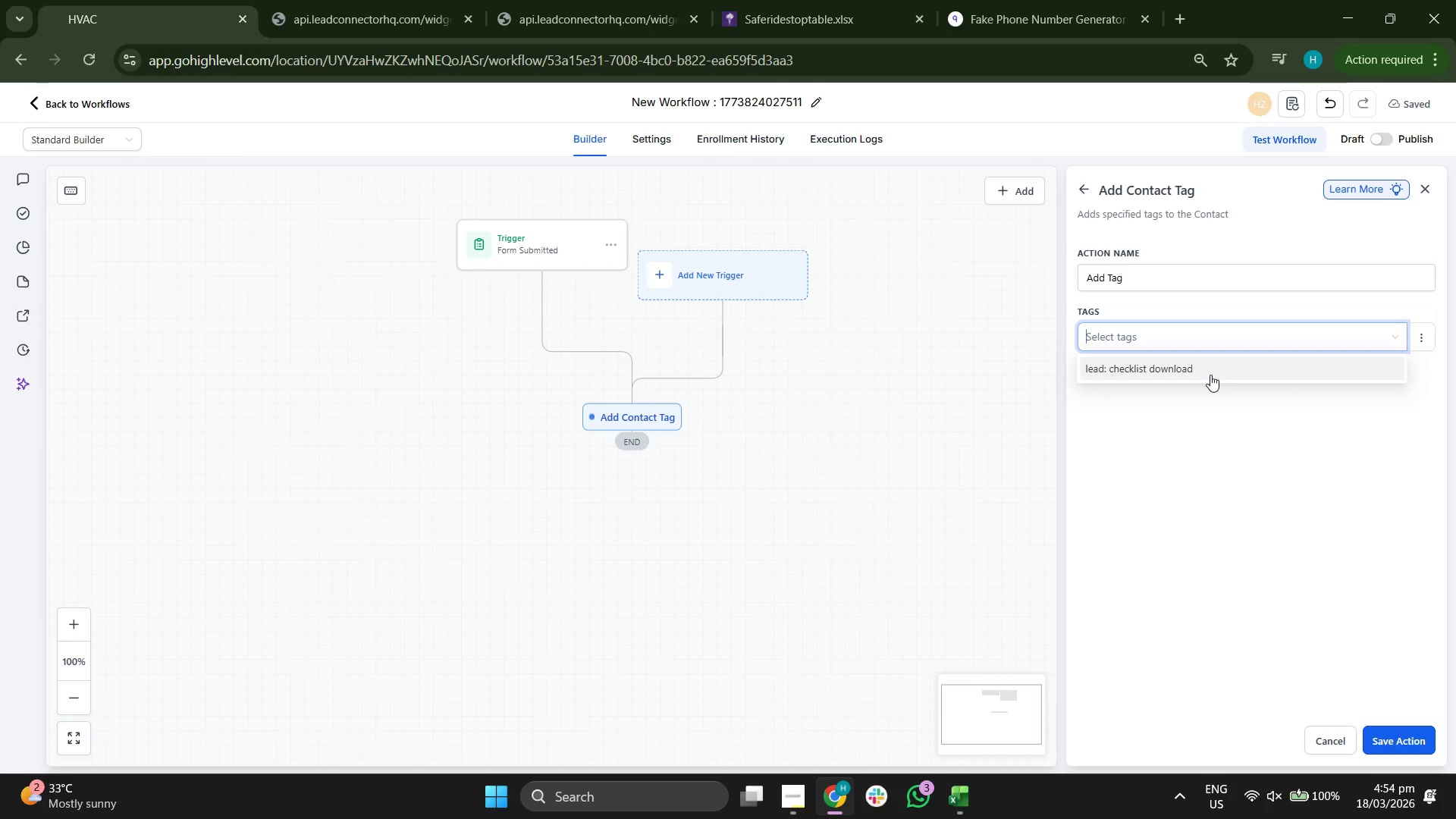 
left_click([1210, 375])
 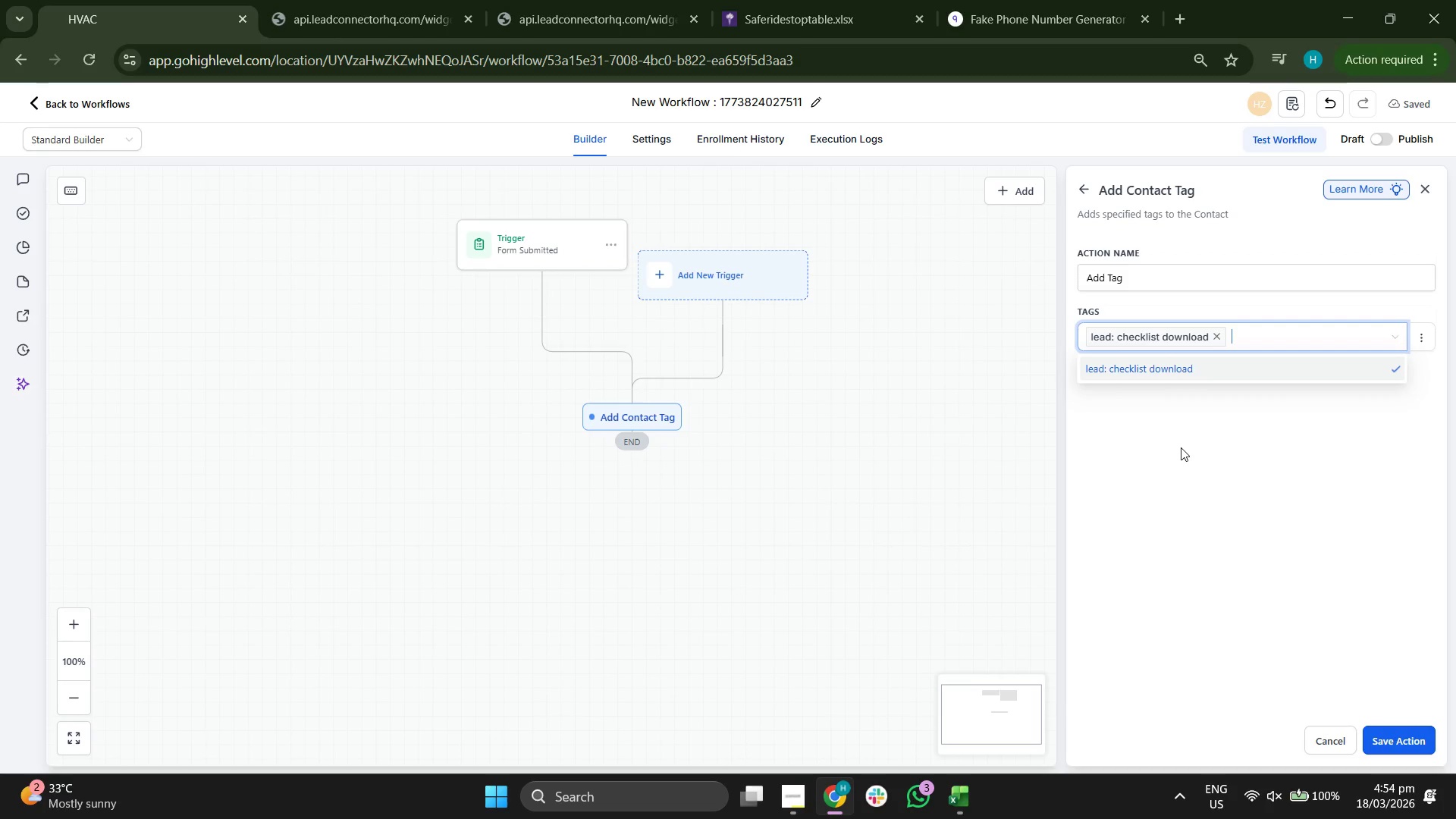 
left_click([1180, 447])
 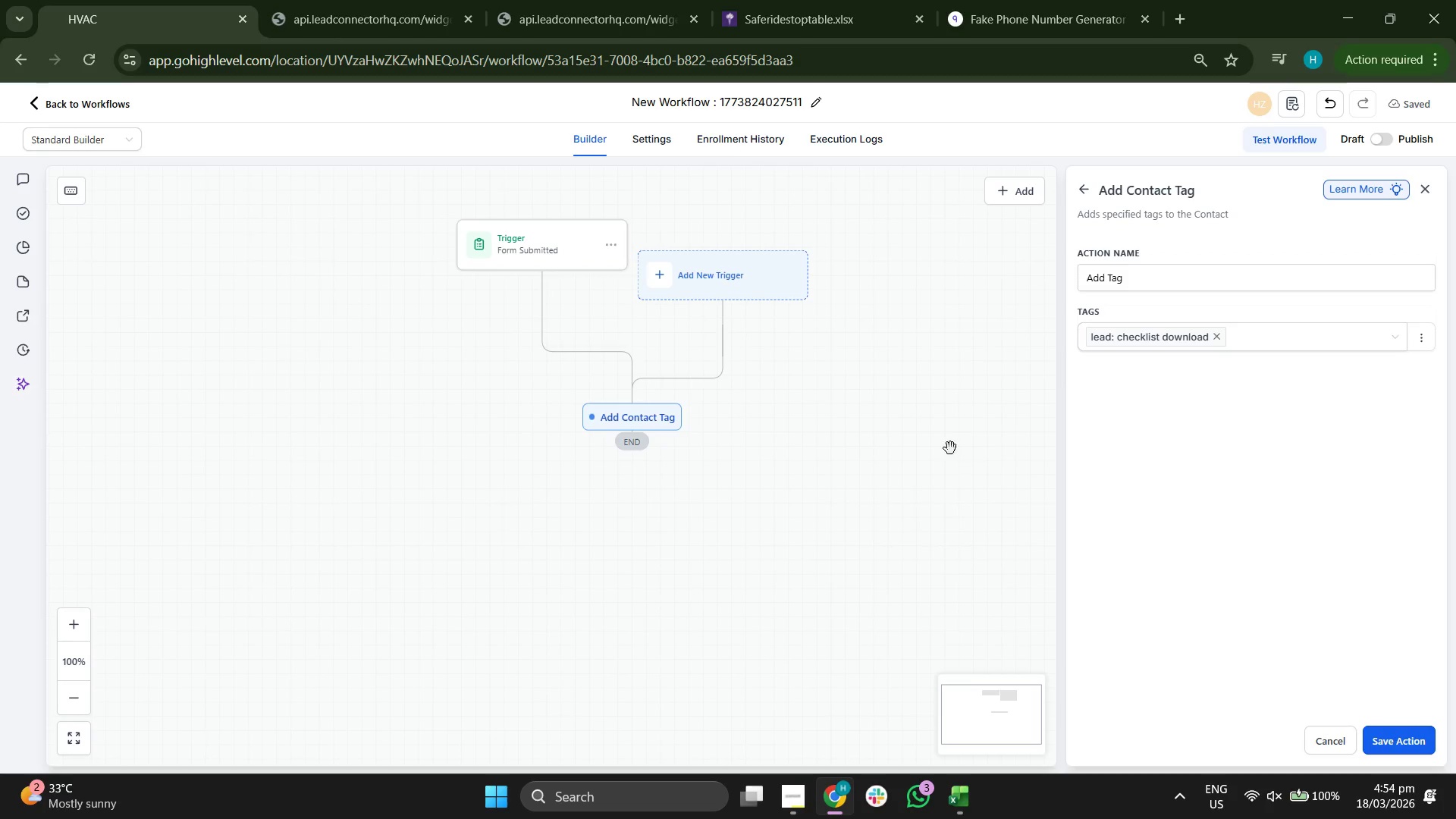 
left_click_drag(start_coordinate=[921, 352], to_coordinate=[896, 397])
 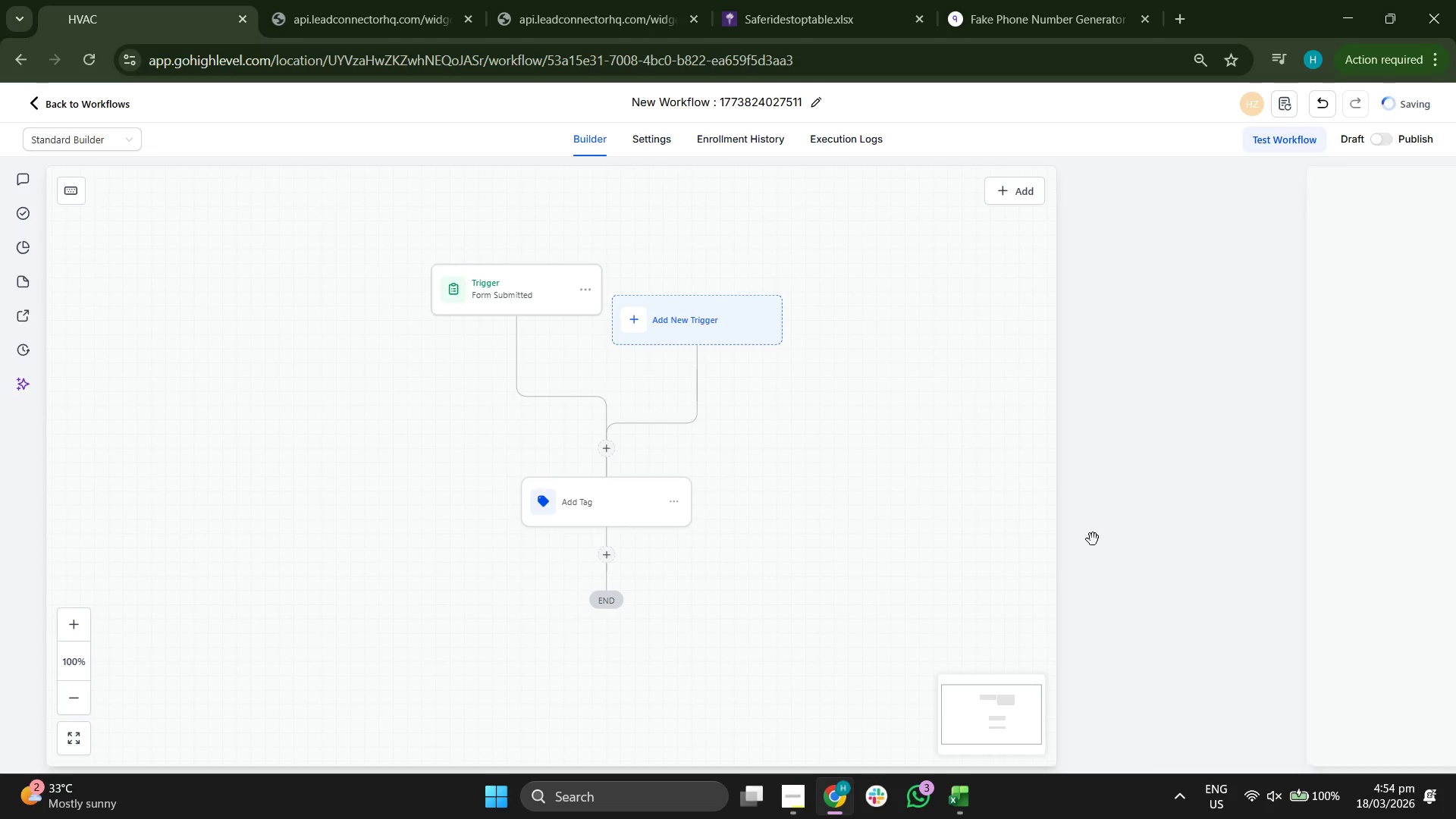 
left_click_drag(start_coordinate=[991, 450], to_coordinate=[1021, 454])
 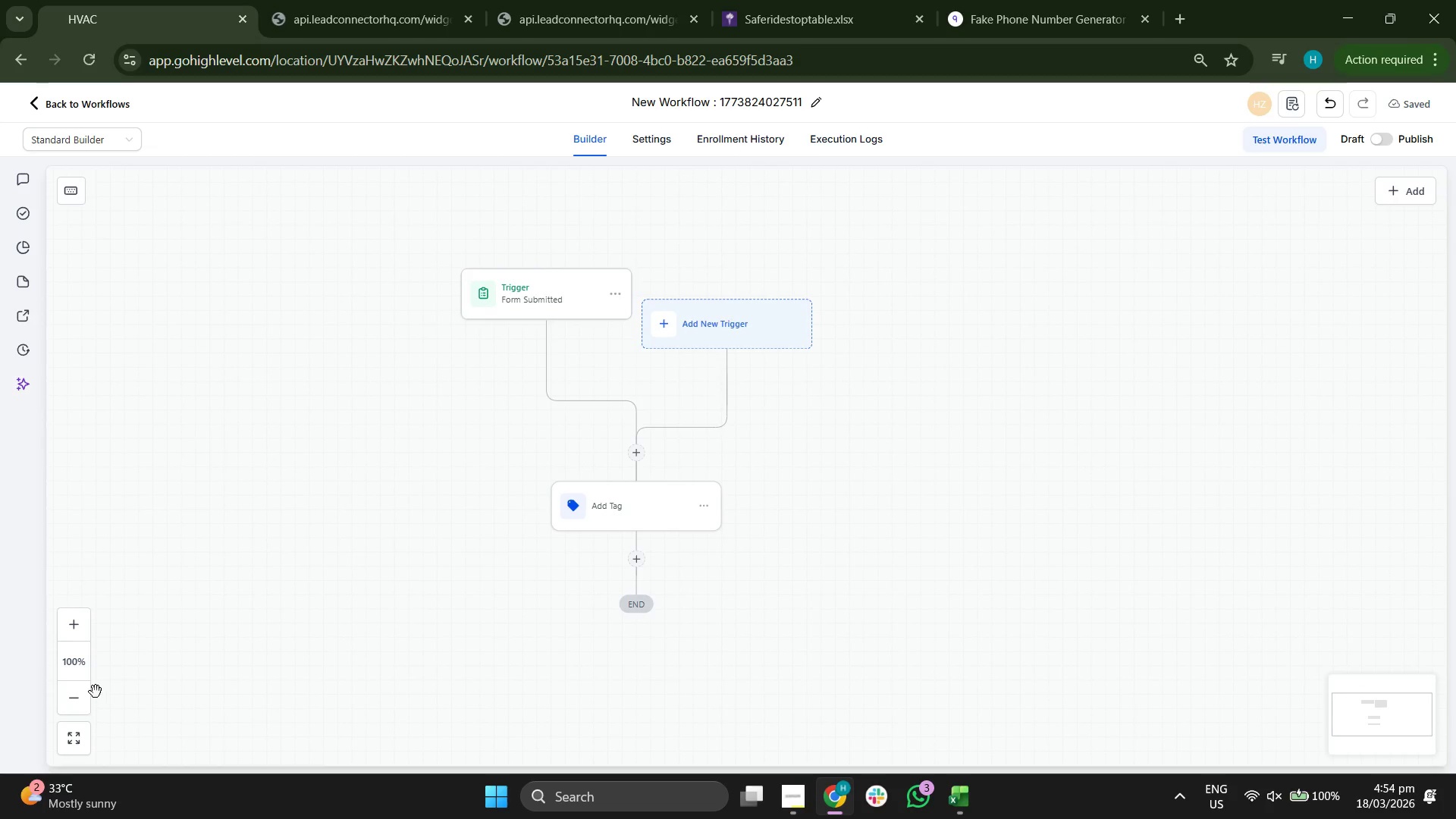 
left_click([74, 694])
 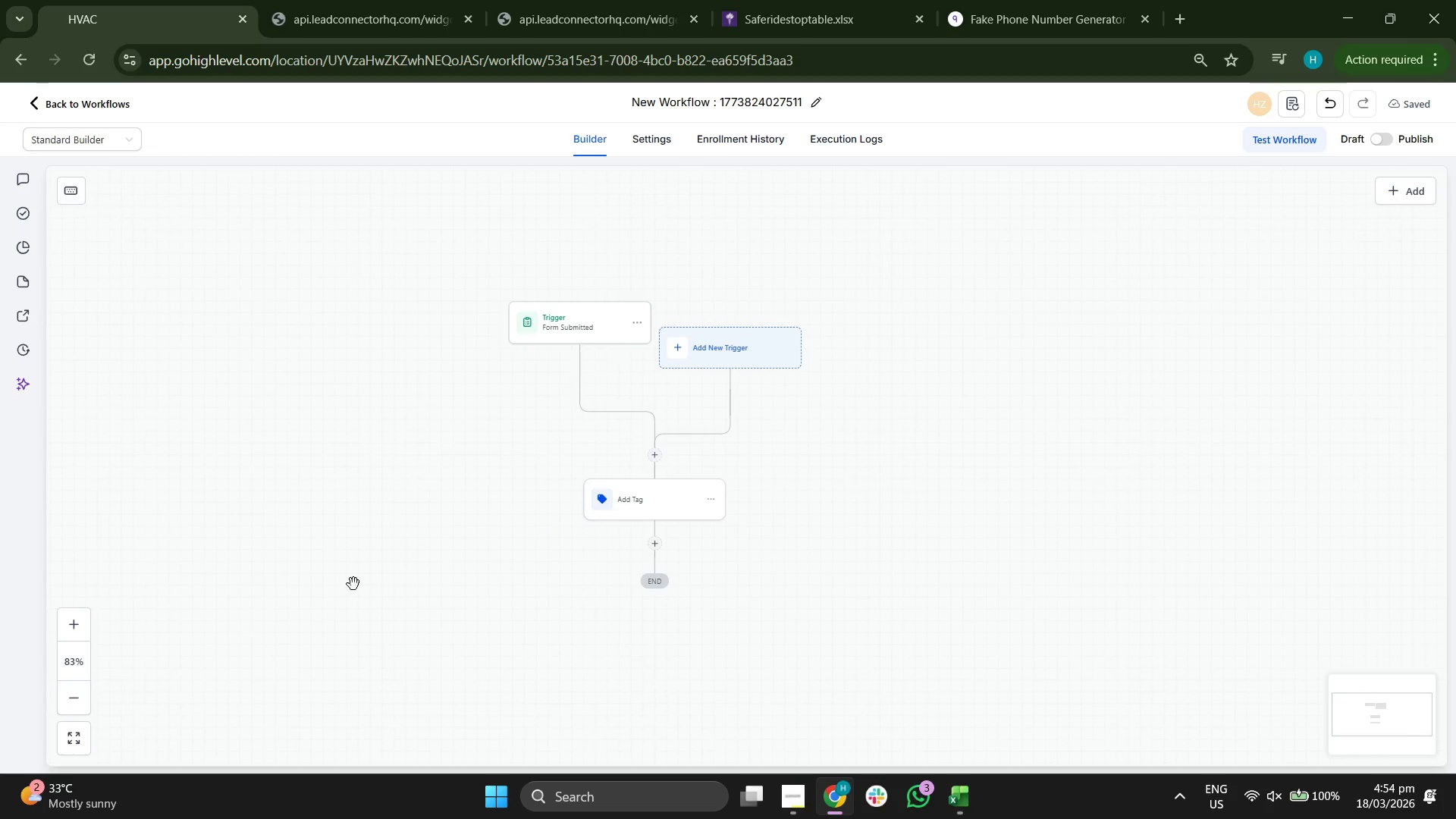 
left_click_drag(start_coordinate=[355, 582], to_coordinate=[385, 528])
 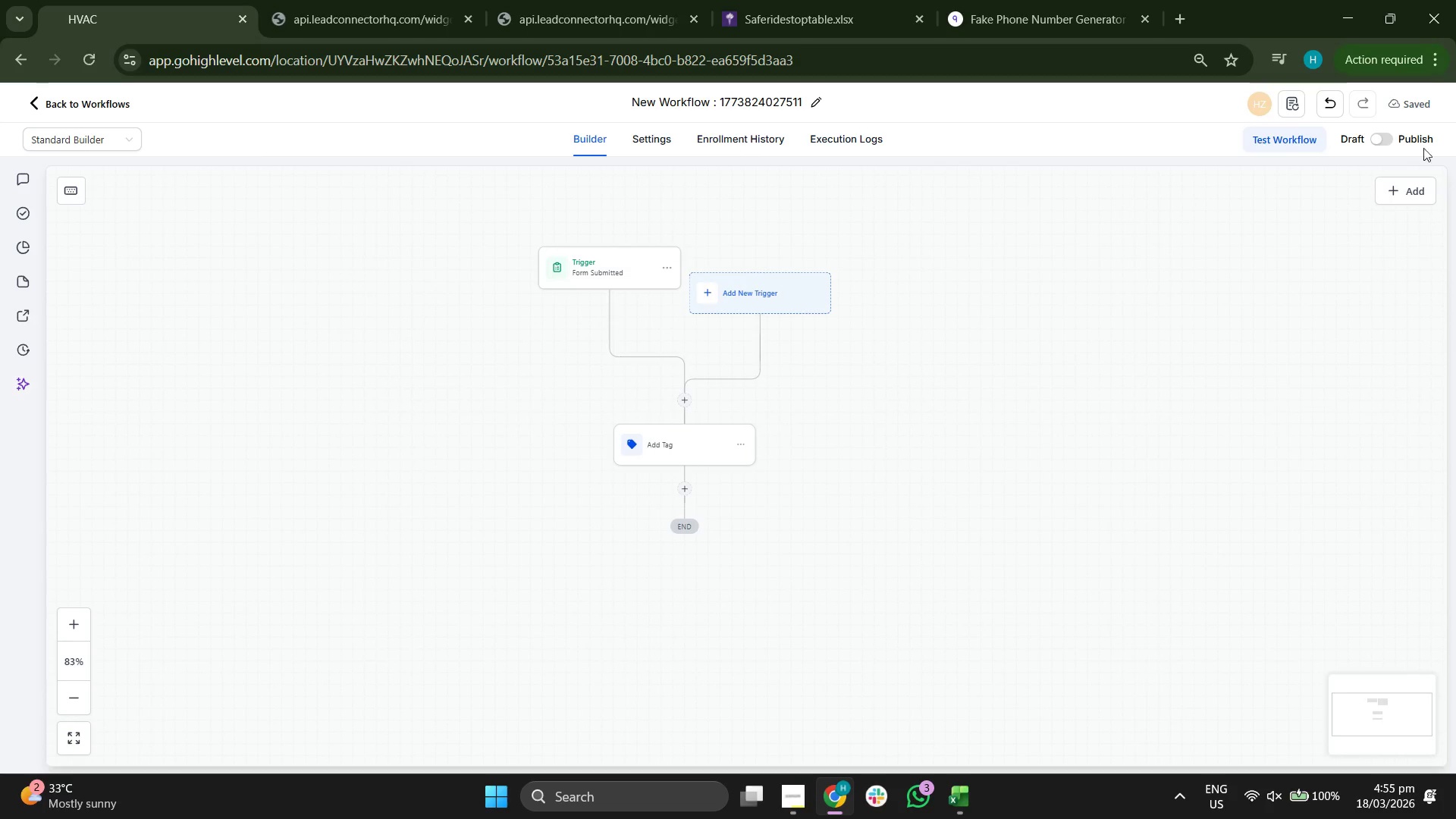 
left_click([1385, 143])
 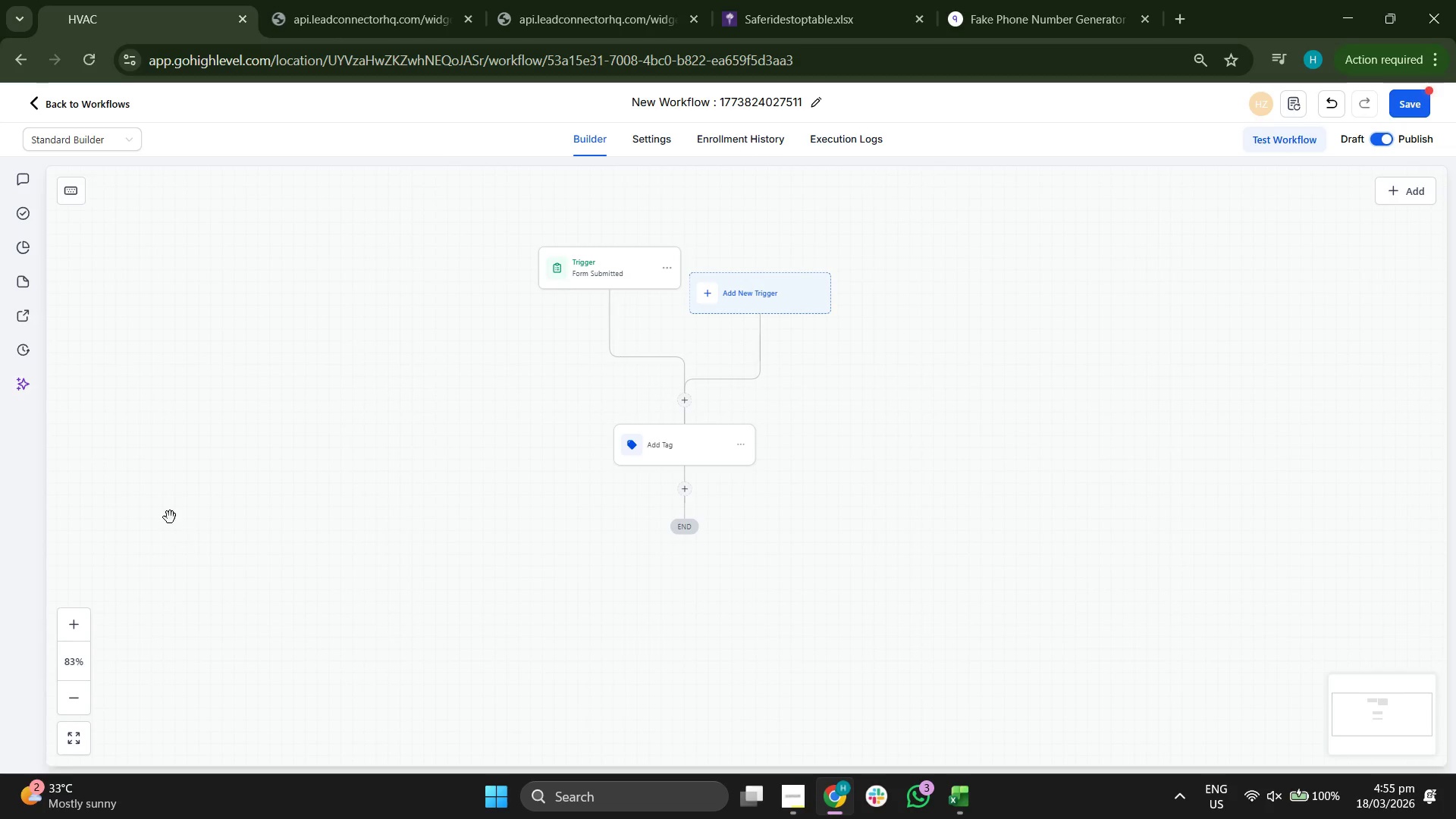 
wait(7.56)
 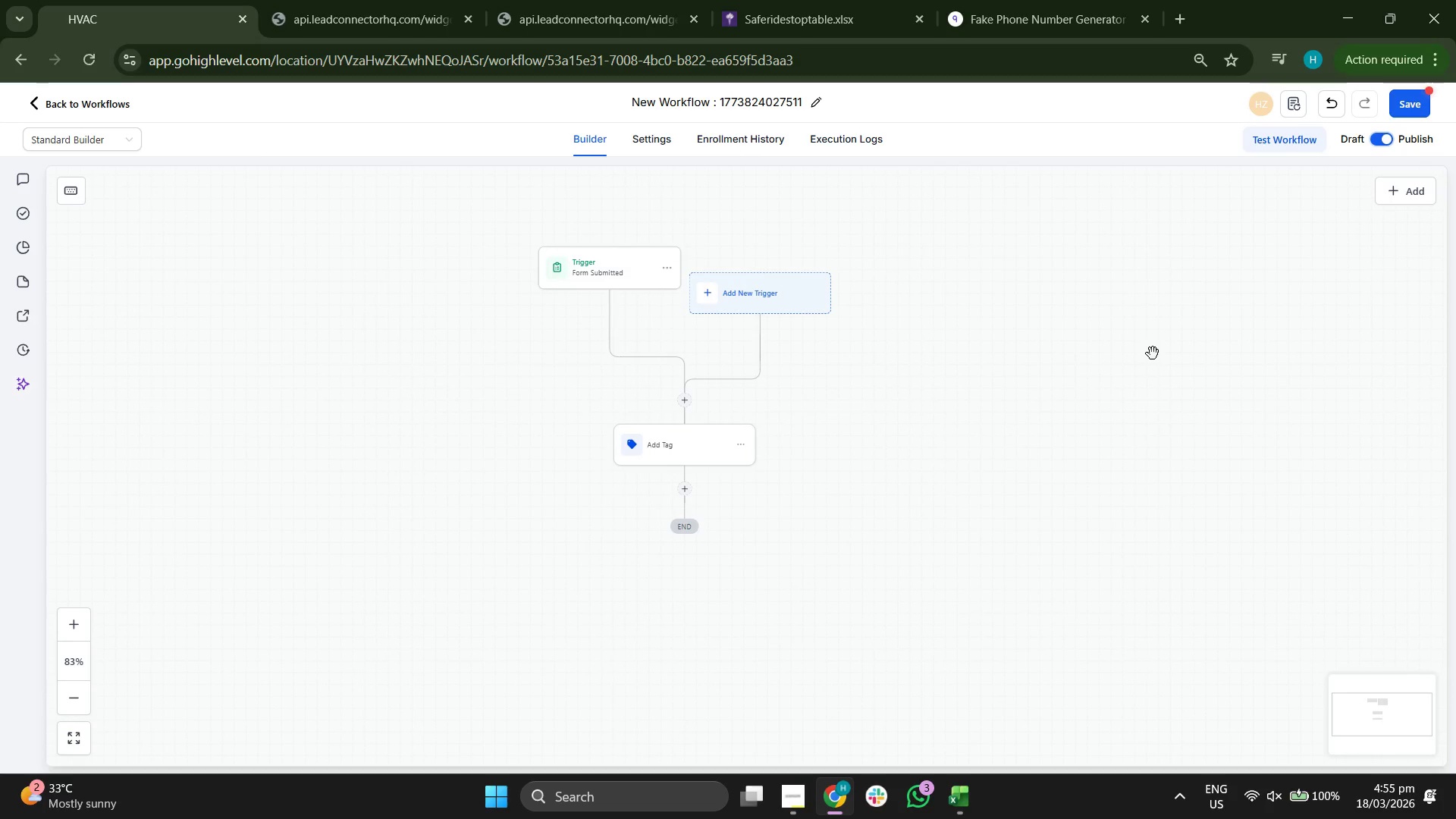 
left_click([78, 635])
 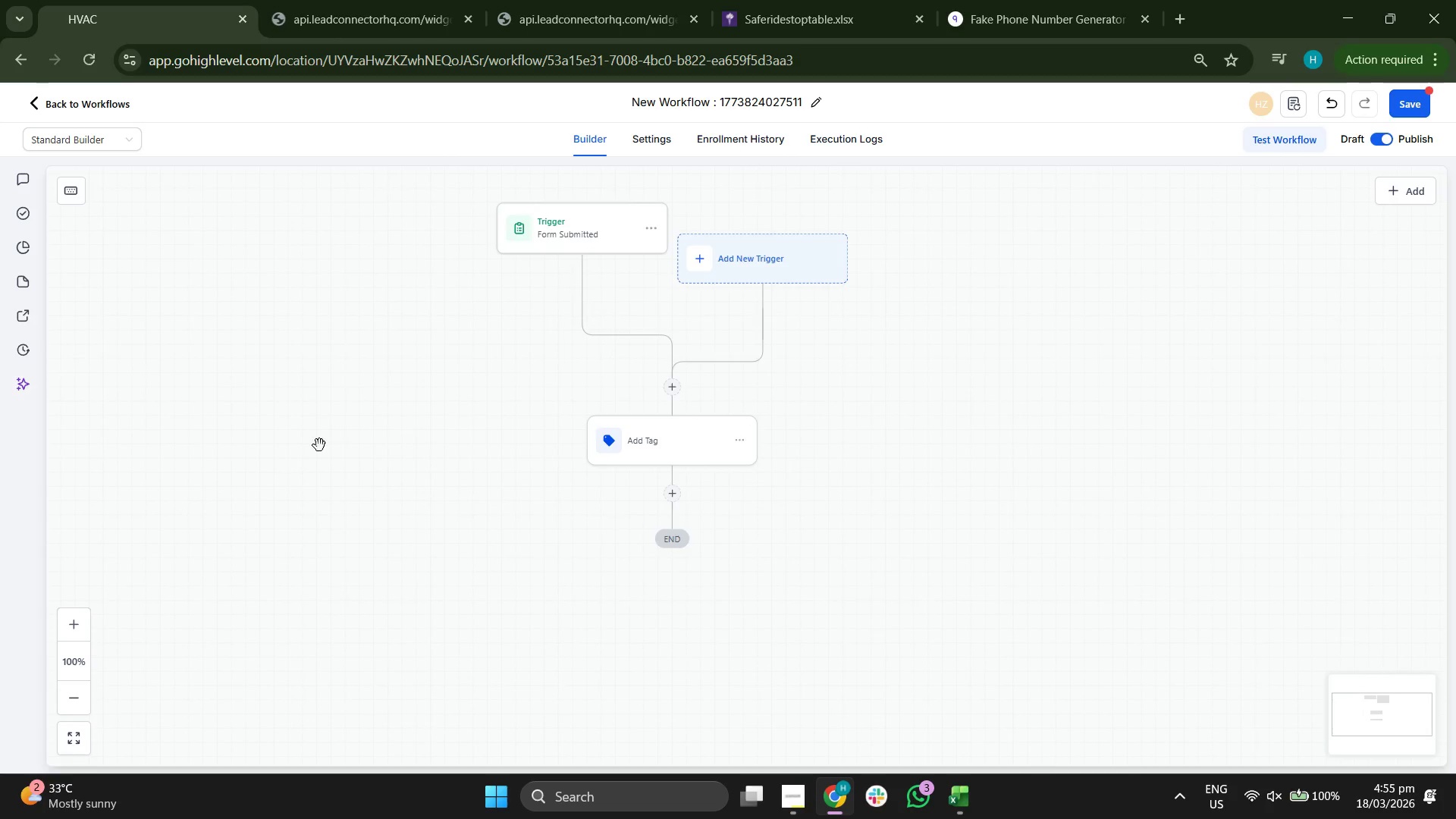 
left_click_drag(start_coordinate=[326, 441], to_coordinate=[410, 442])
 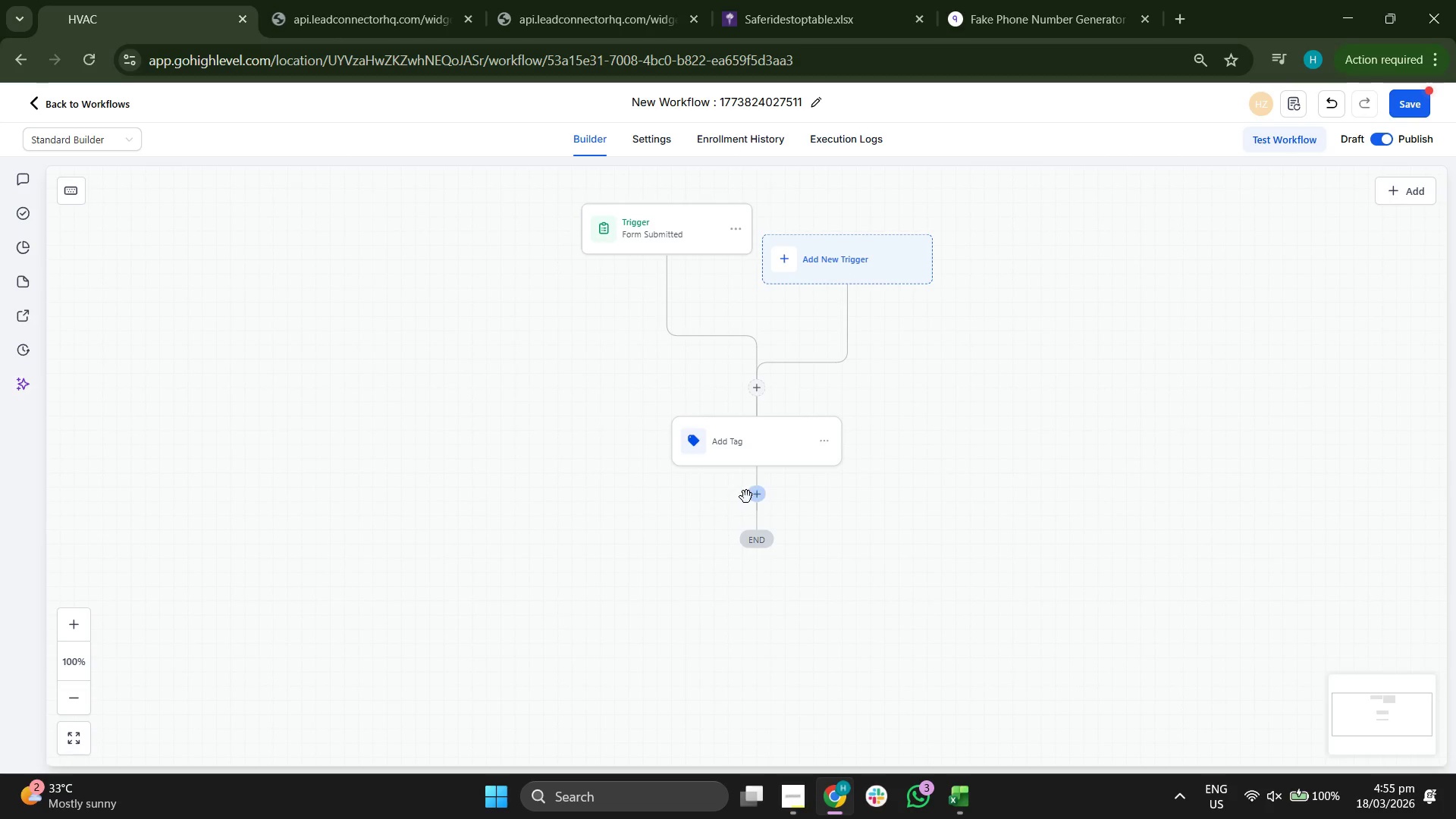 
double_click([756, 490])
 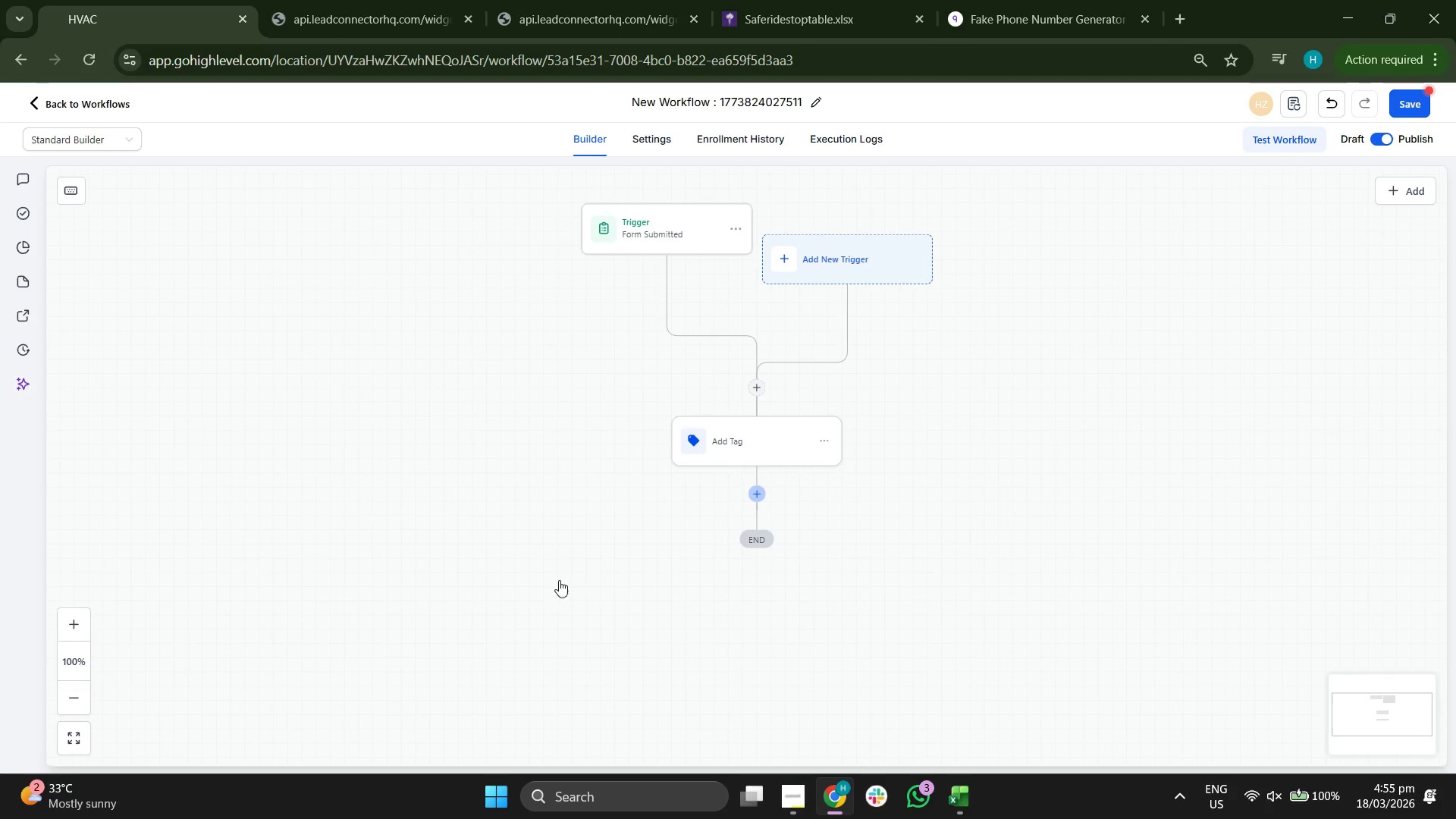 
left_click_drag(start_coordinate=[555, 580], to_coordinate=[474, 478])
 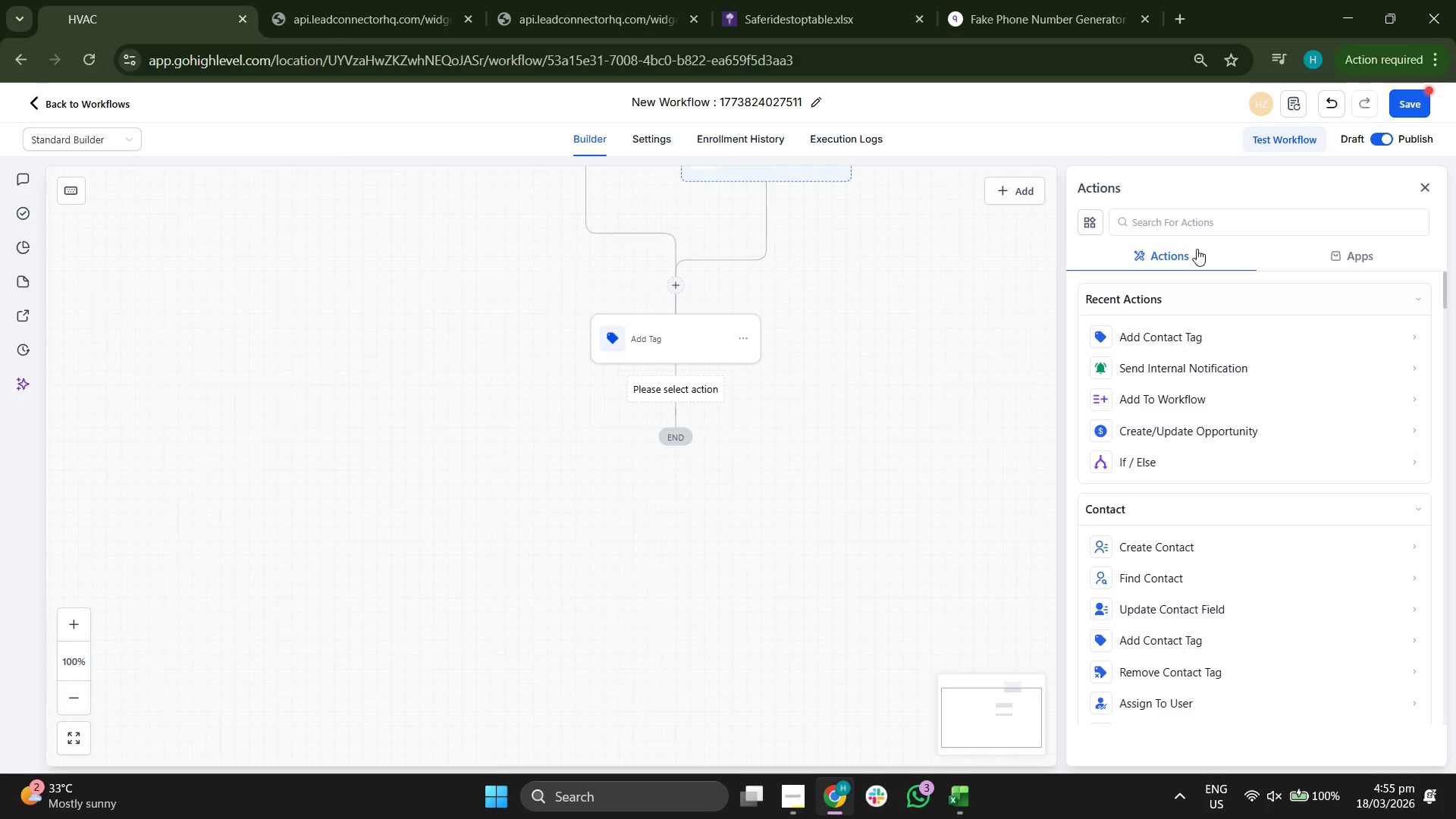 
type(ss)
key(Backspace)
type(en)
 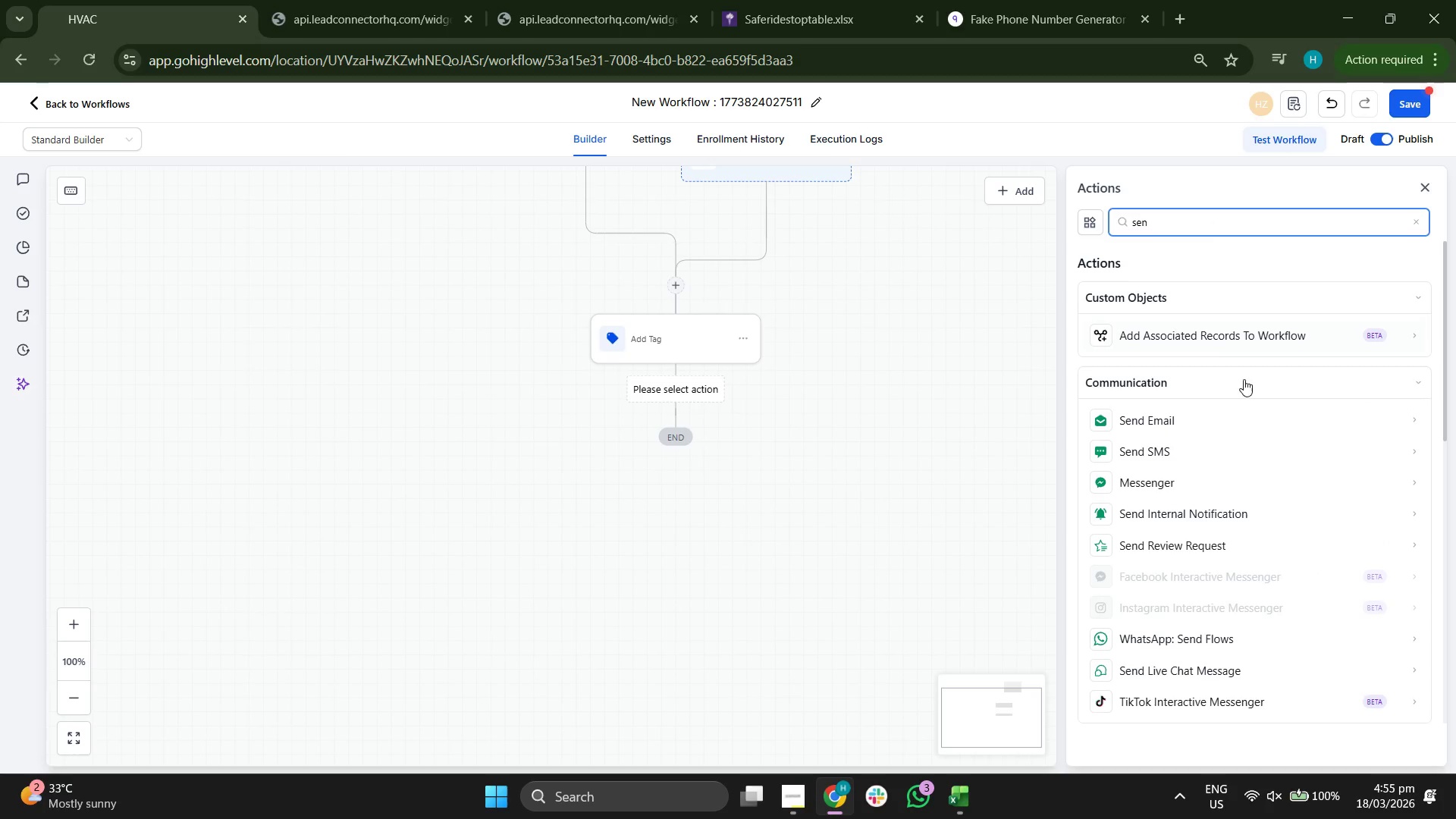 
left_click([1215, 415])
 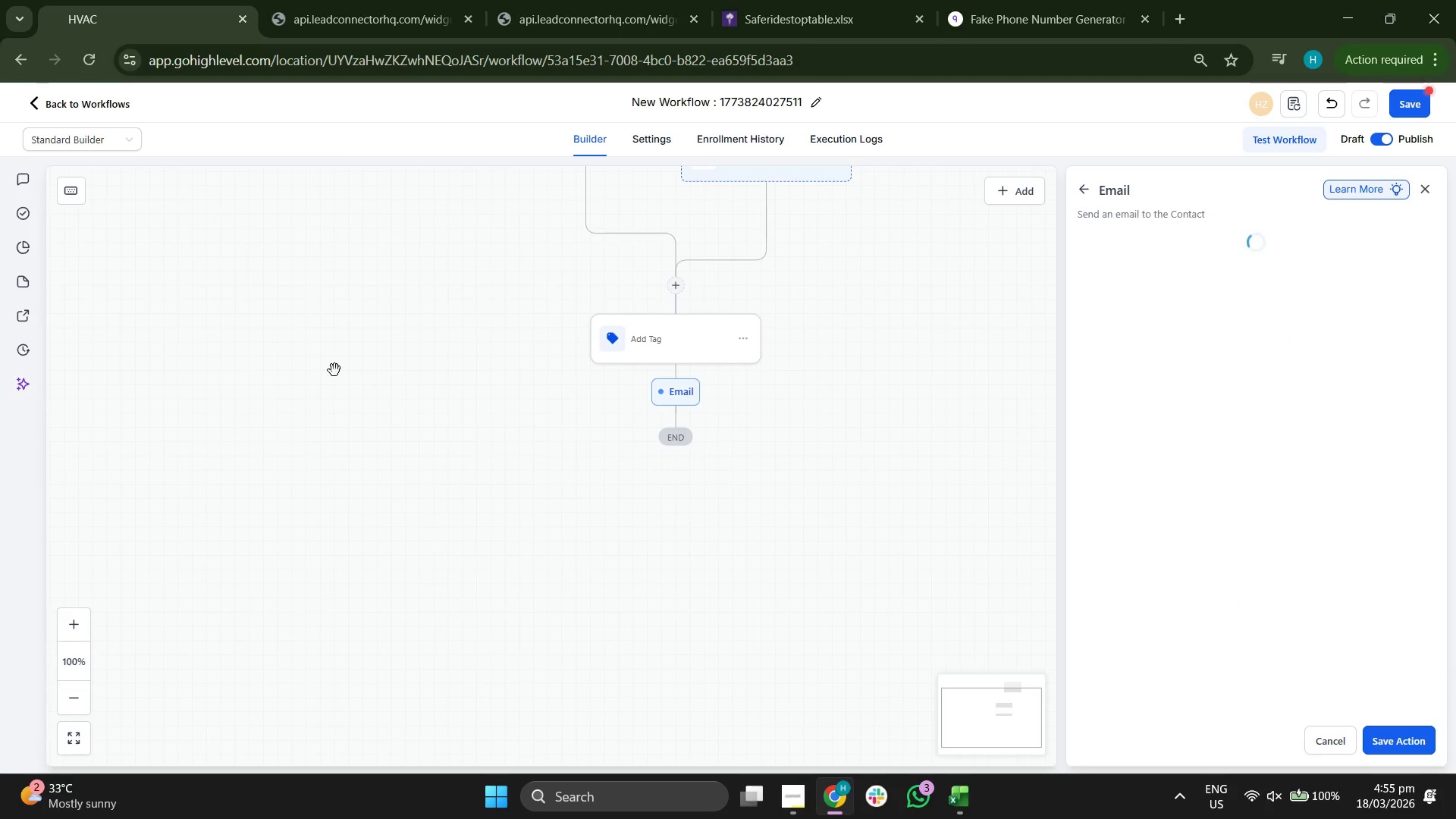 
left_click_drag(start_coordinate=[322, 366], to_coordinate=[305, 394])
 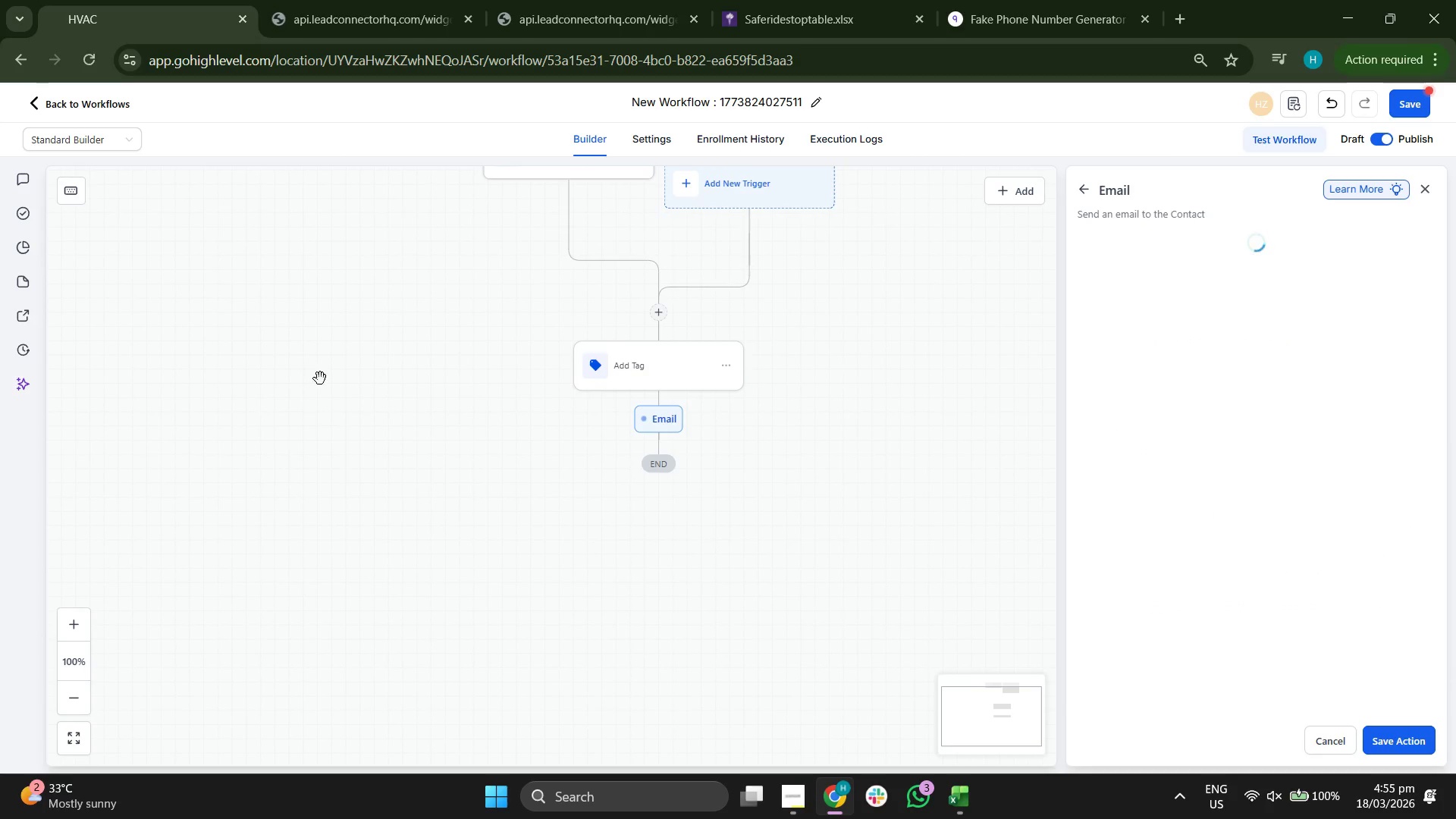 
left_click_drag(start_coordinate=[325, 376], to_coordinate=[306, 410])
 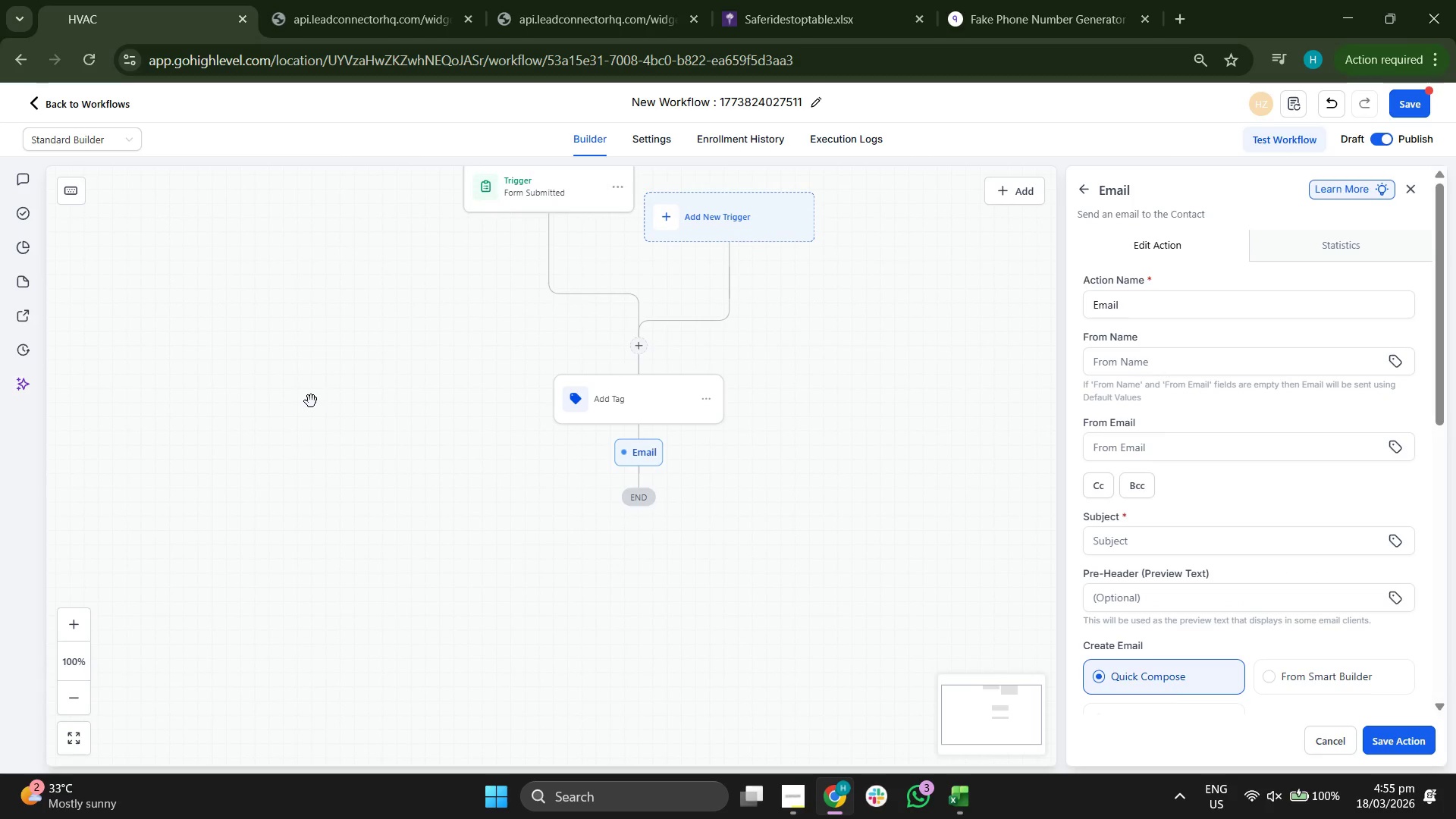 
wait(5.59)
 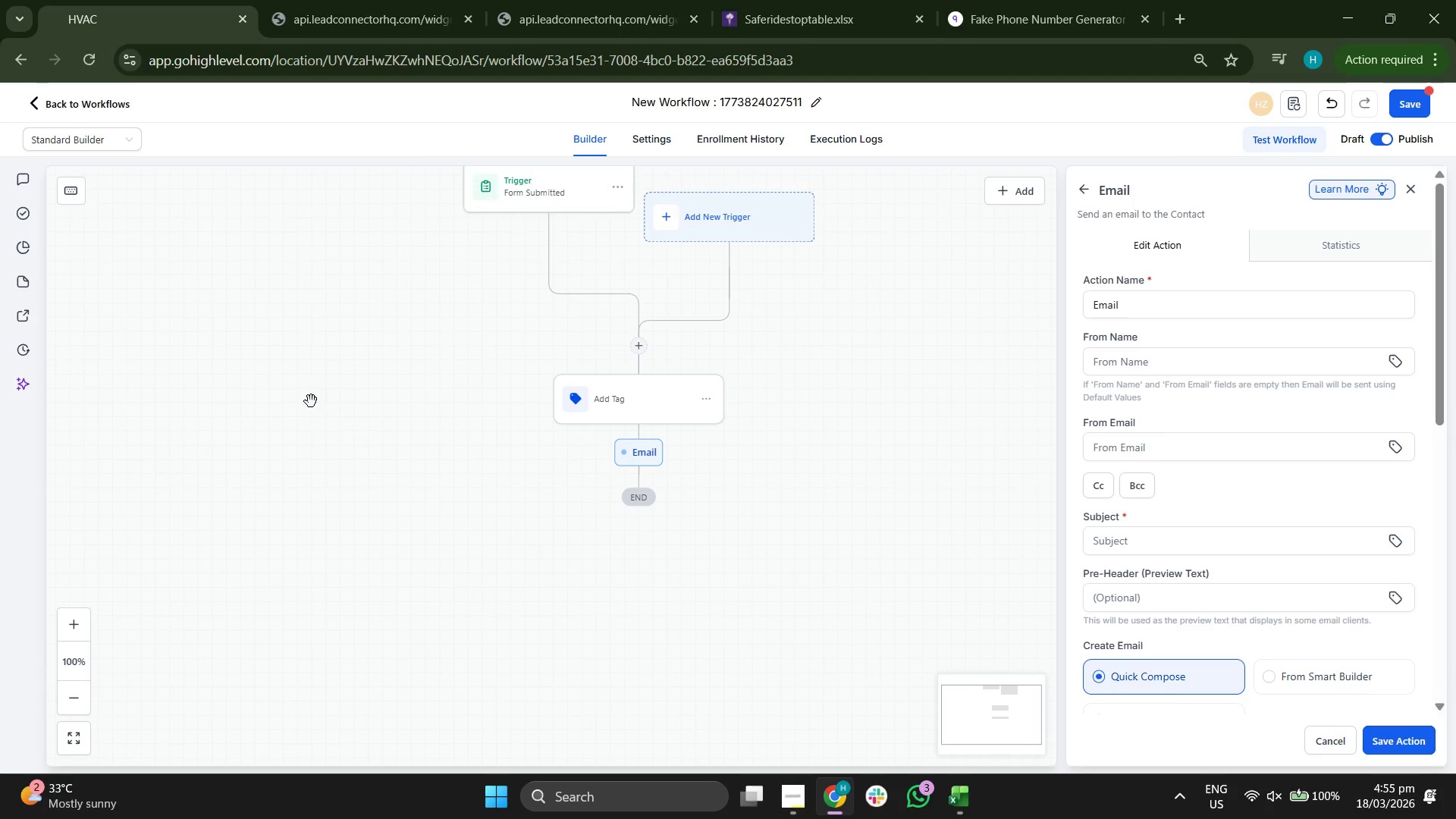 
left_click([1213, 303])
 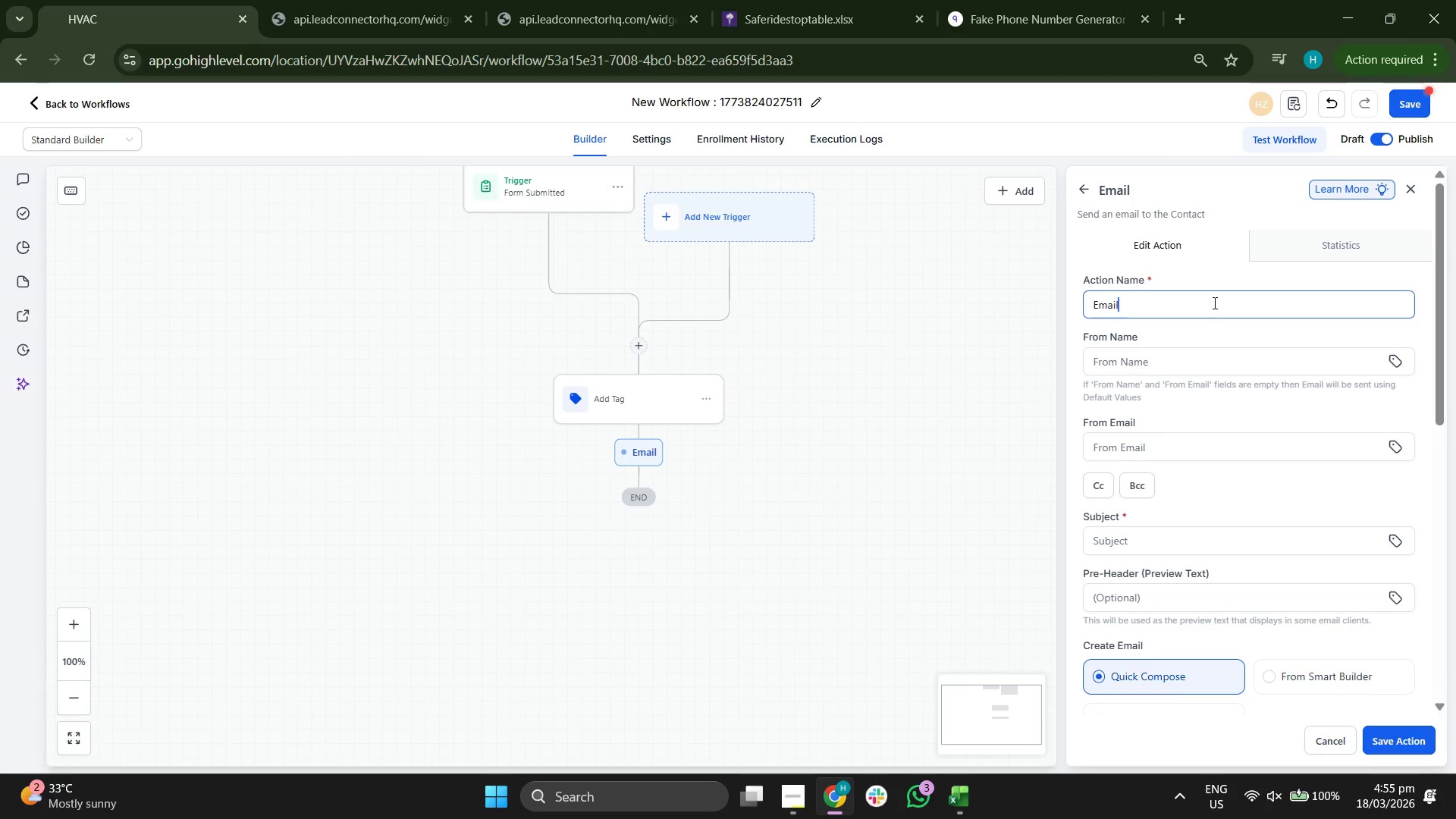 
key(Space)
 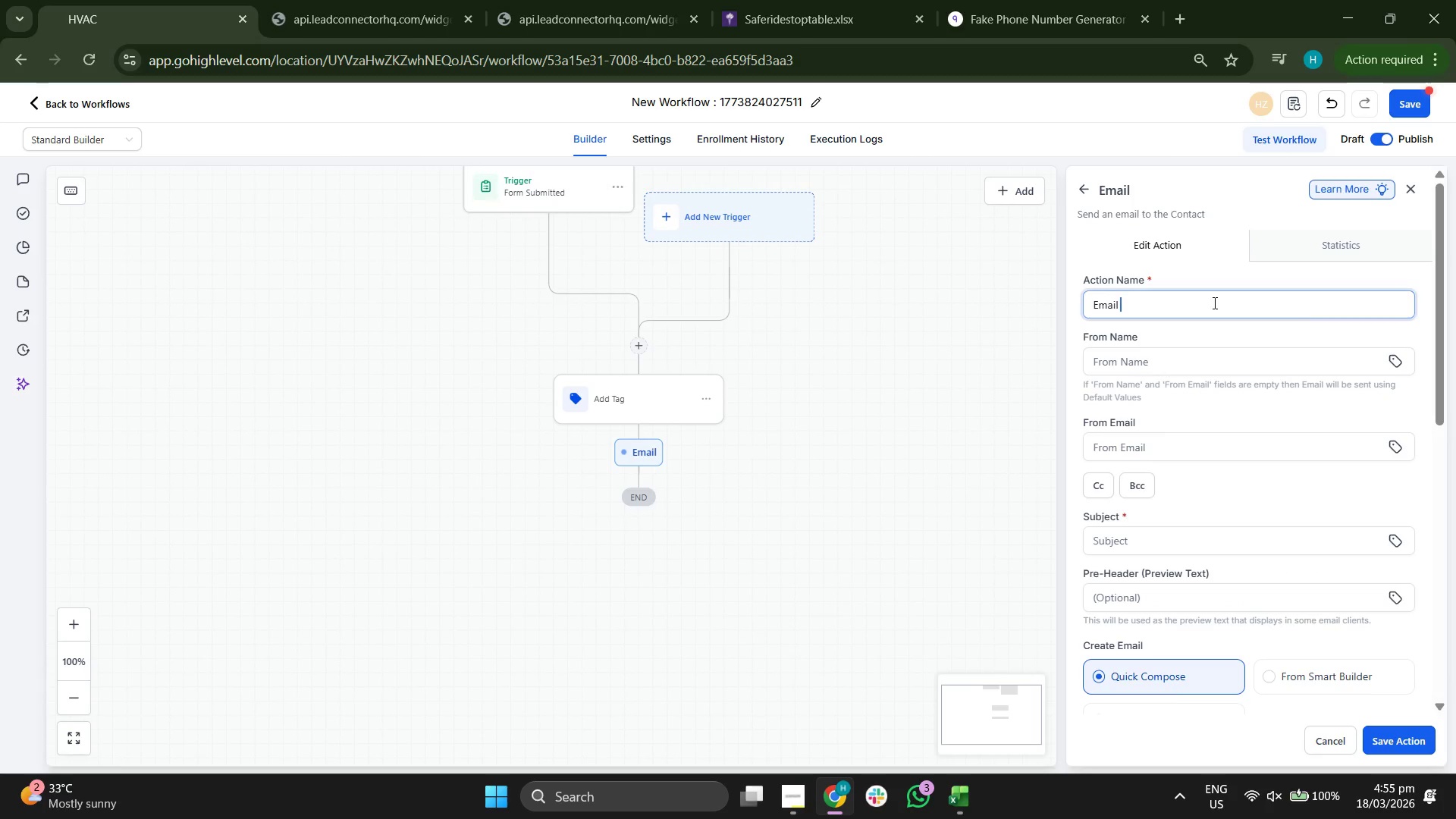 
key(1)
 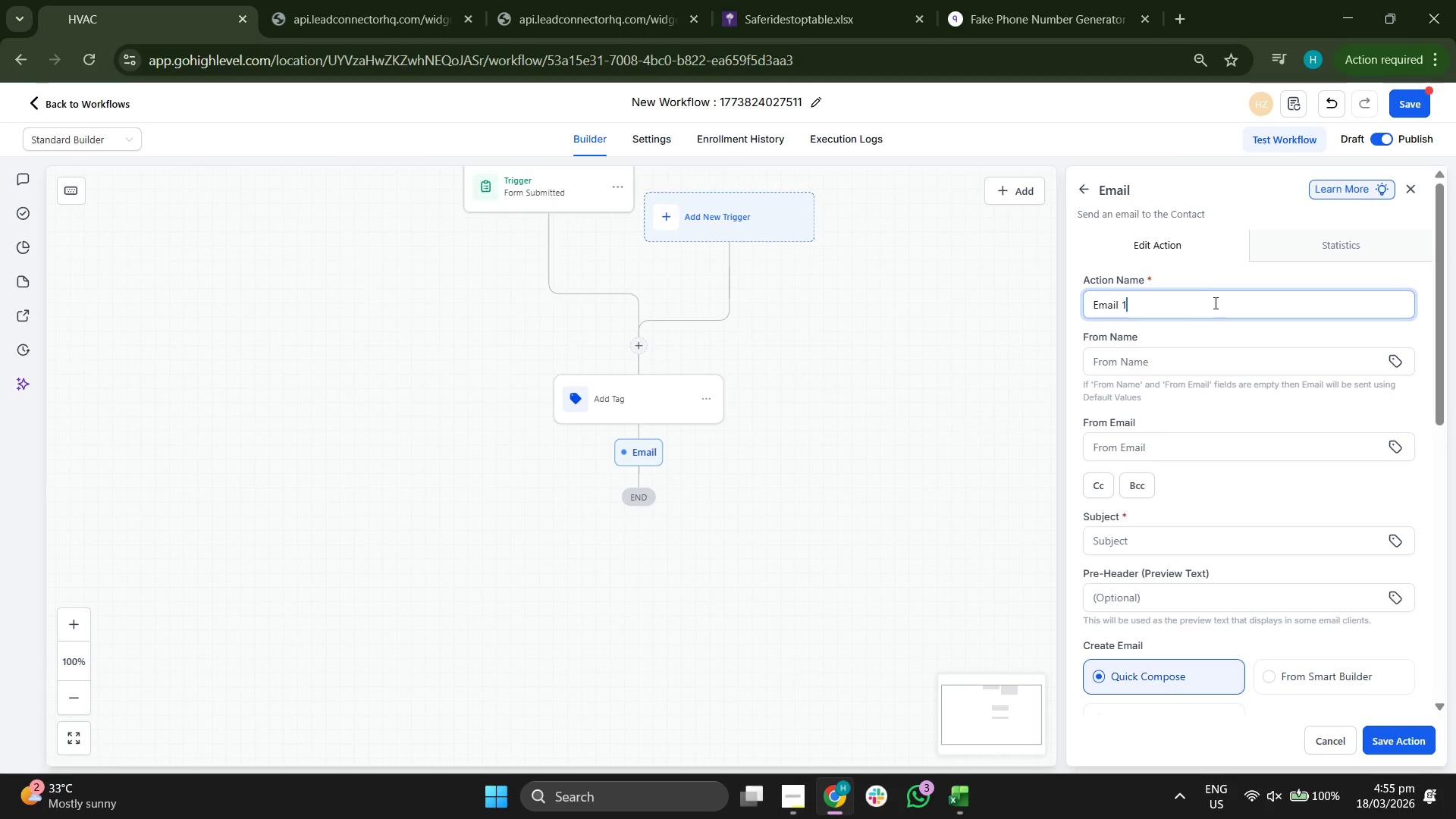 
key(Space)
 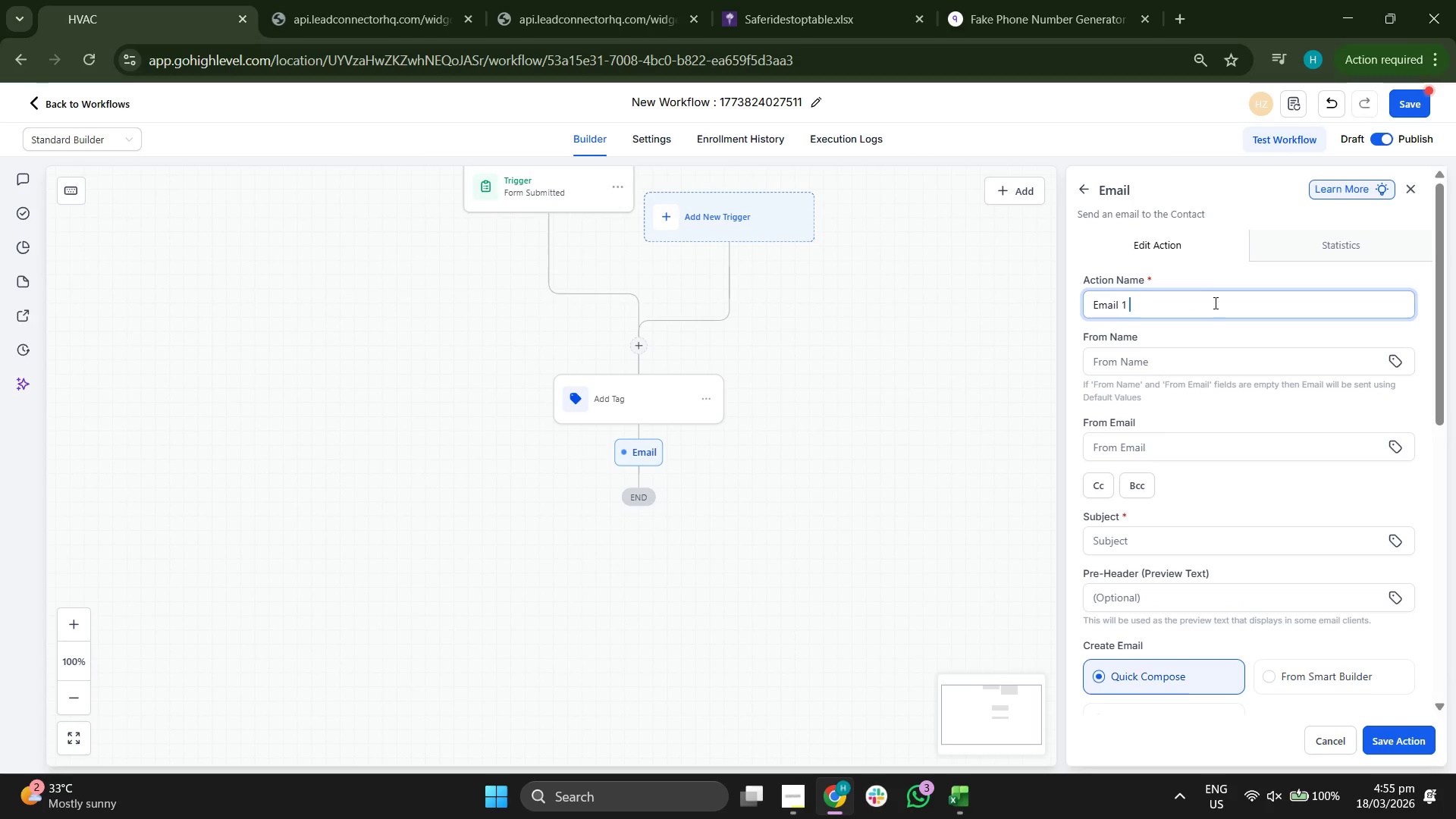 
key(Shift+9)
 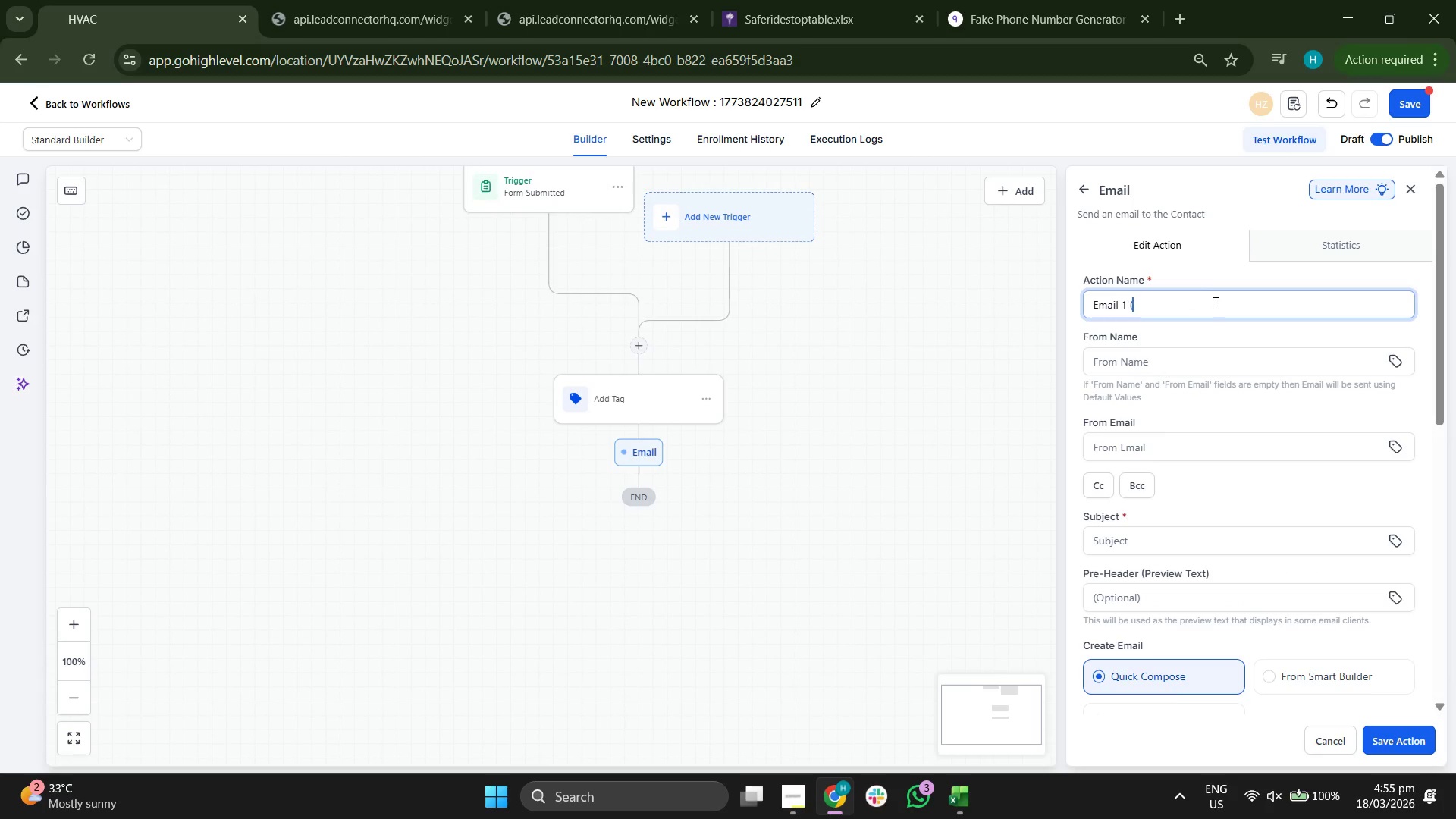 
key(CapsLock)
 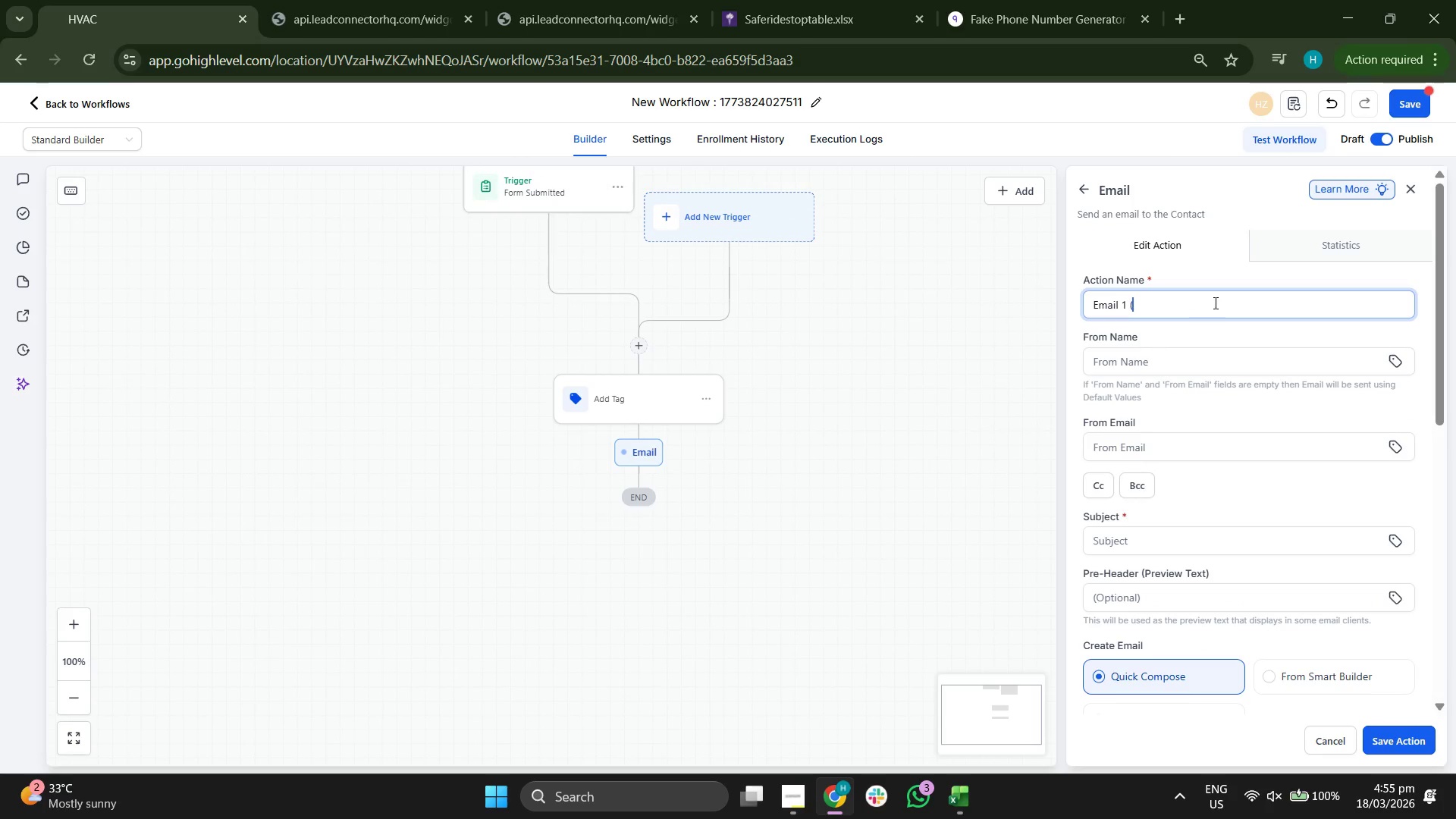 
key(I)
 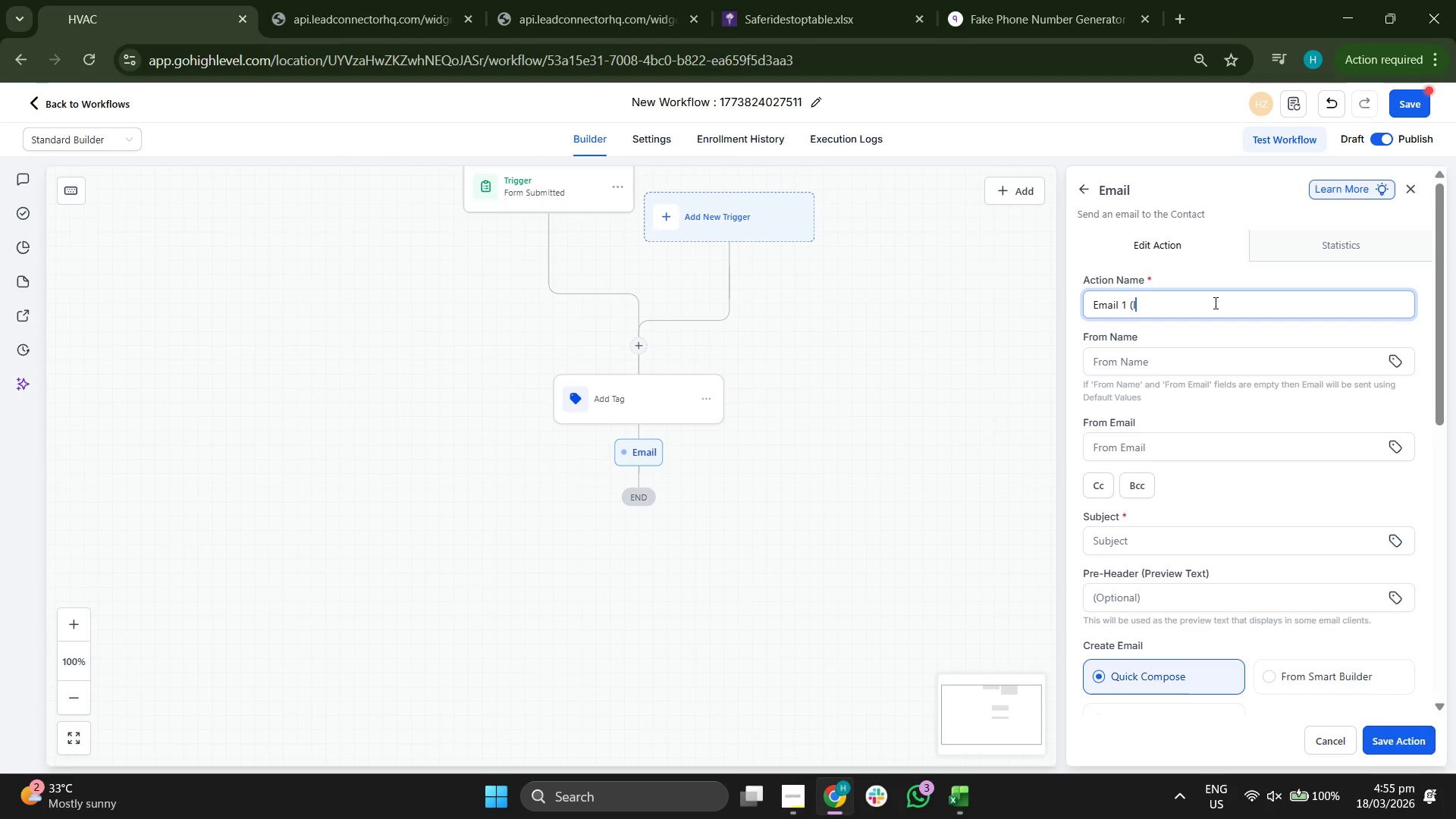 
key(CapsLock)
 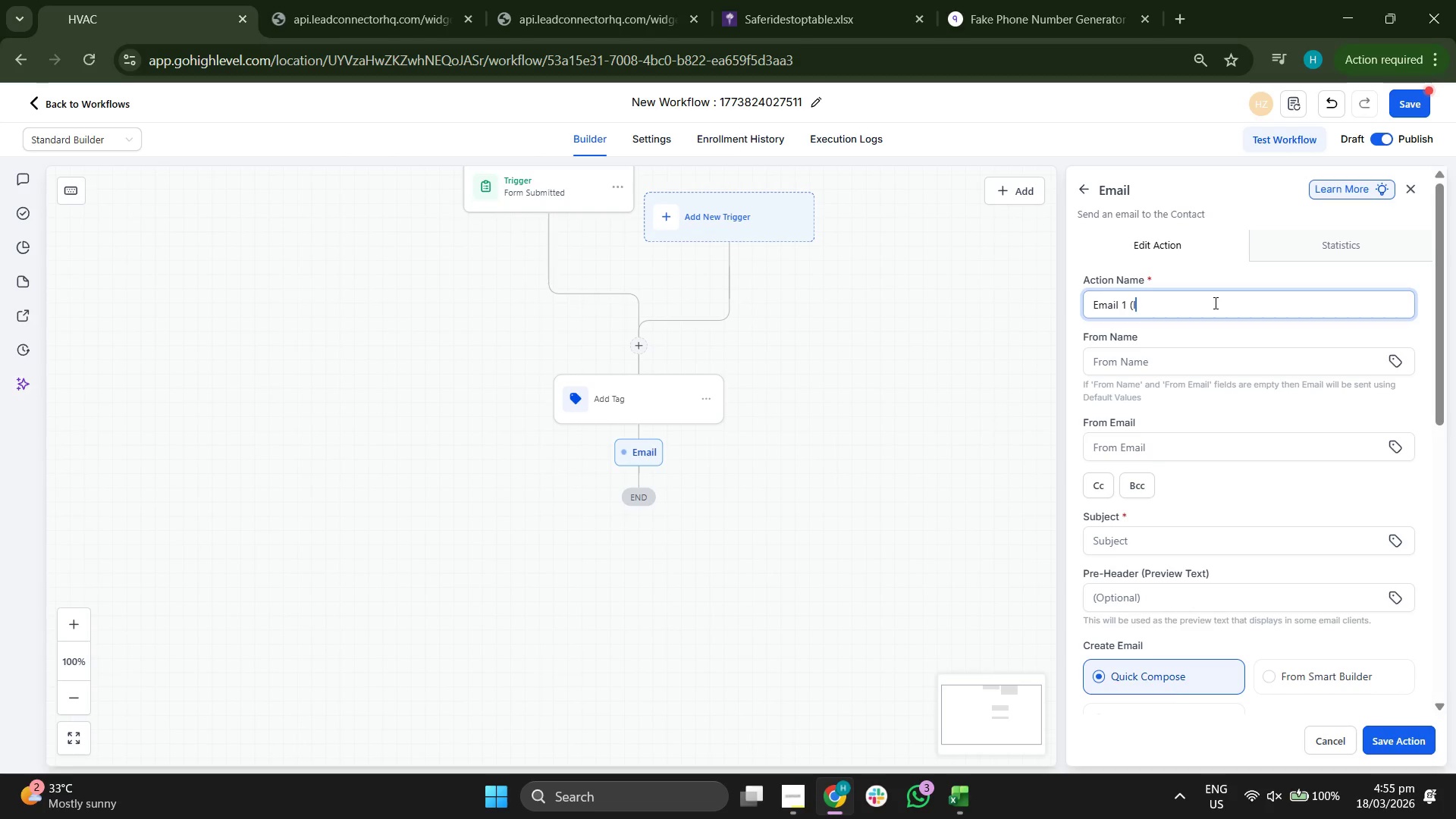 
type(mmediately)
key(Backspace)
key(Backspace)
type())
 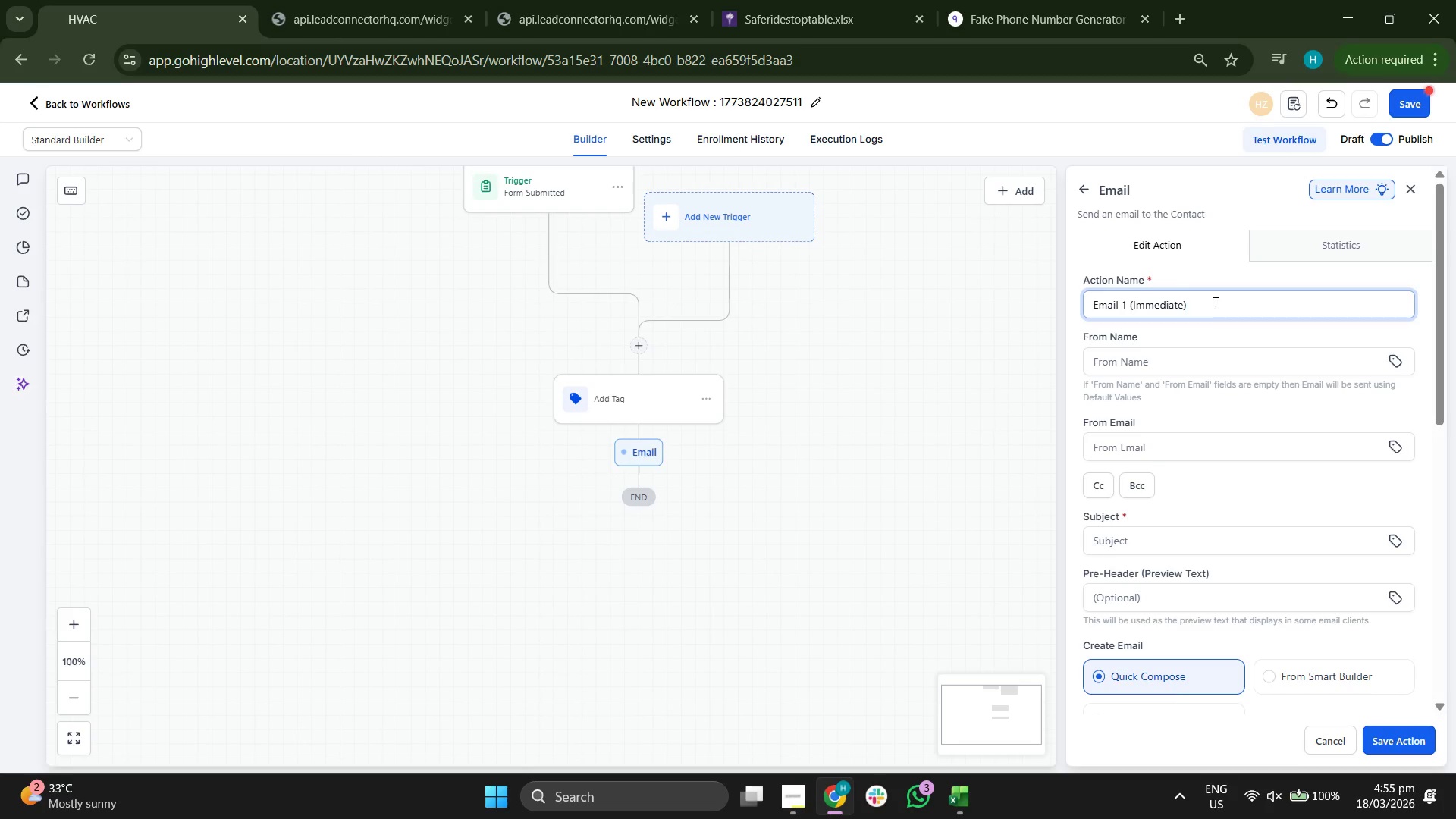 
left_click([1194, 441])
 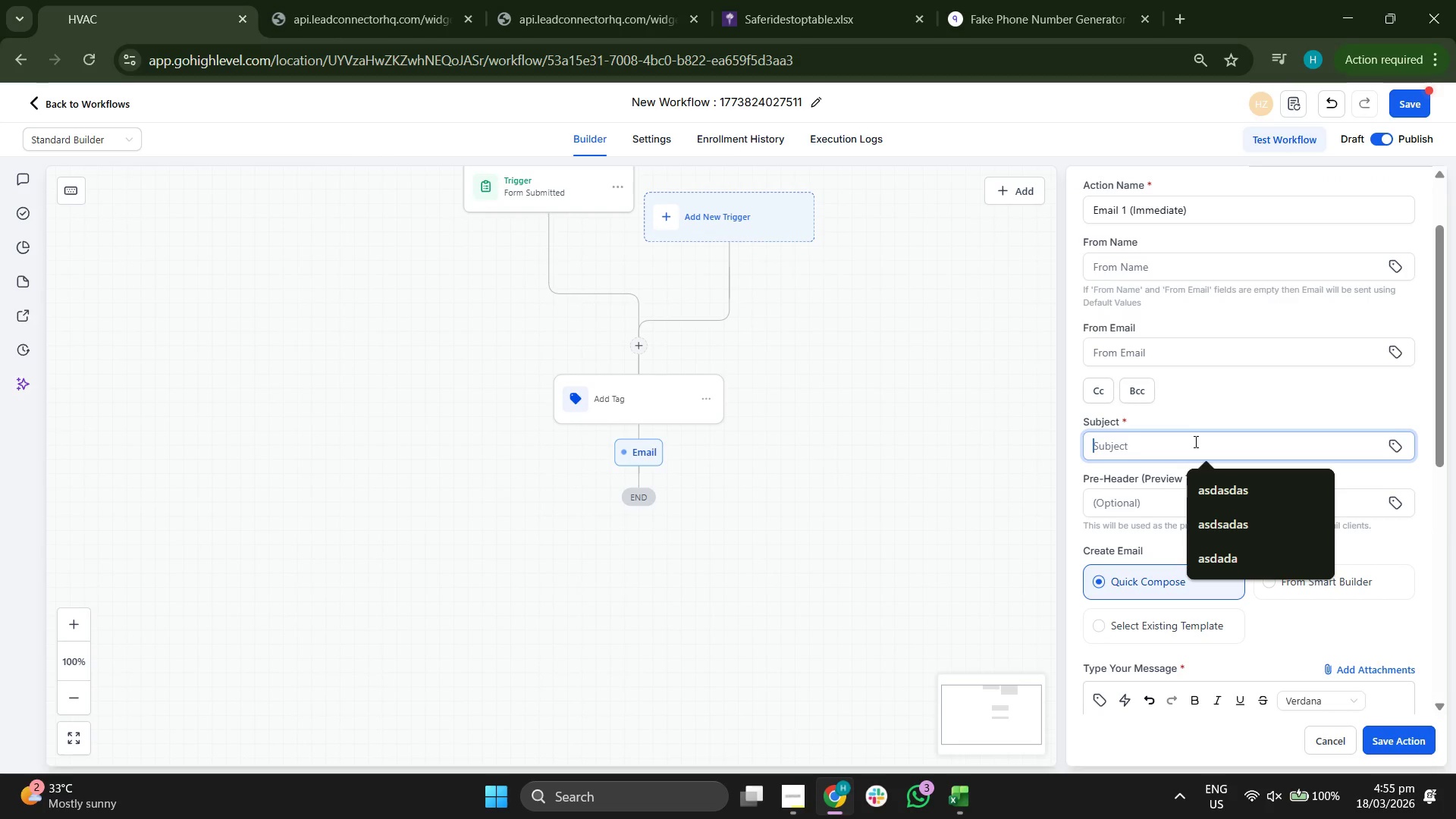 
scroll: coordinate [1241, 477], scroll_direction: down, amount: 1.0
 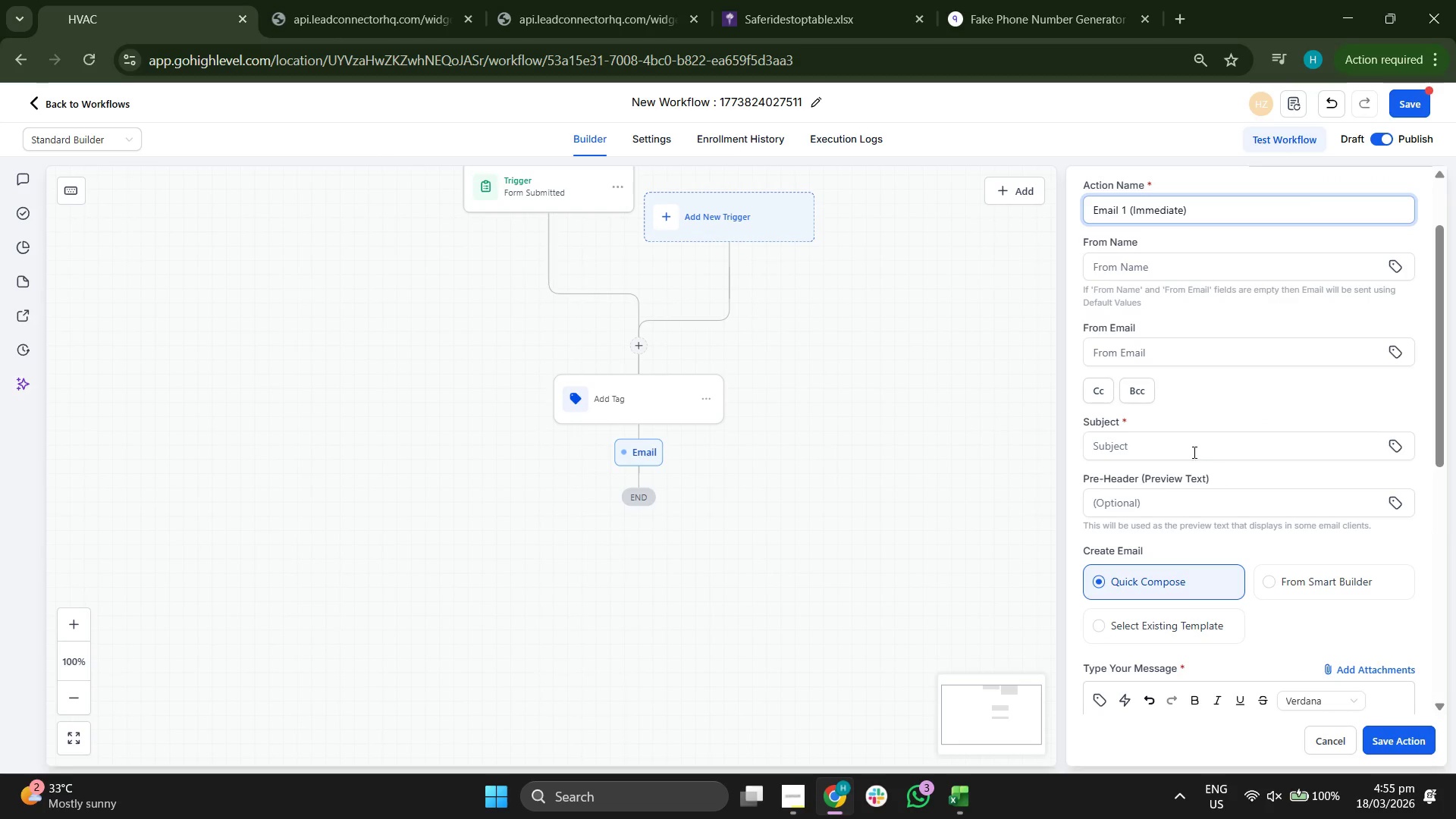 
type(Your Cre)
key(Backspace)
type(w)
key(Backspace)
type(ew Productivity Checklist)
 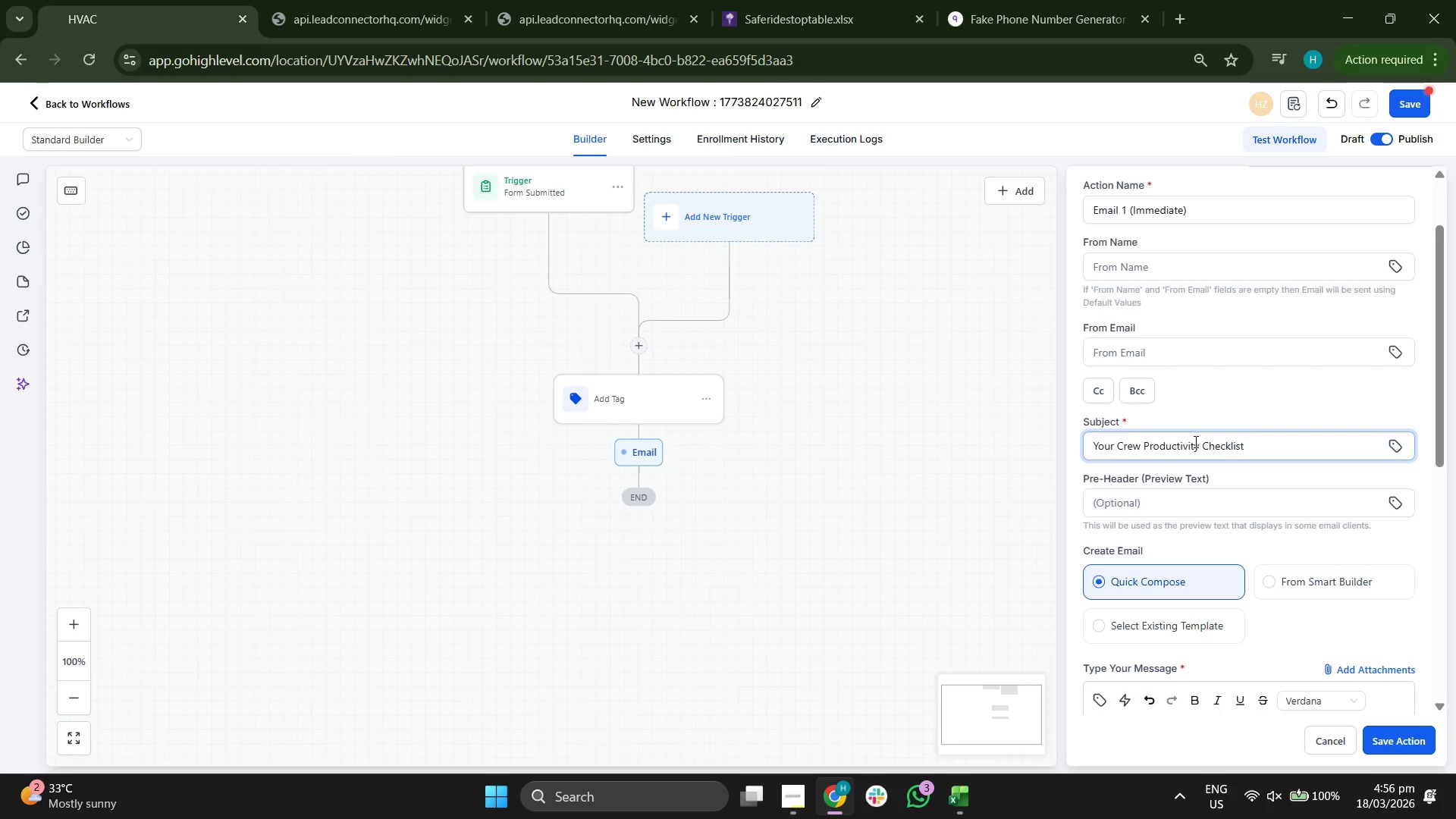 
type( (Insii)
key(Backspace)
type(de_)
key(Backspace)
type())
 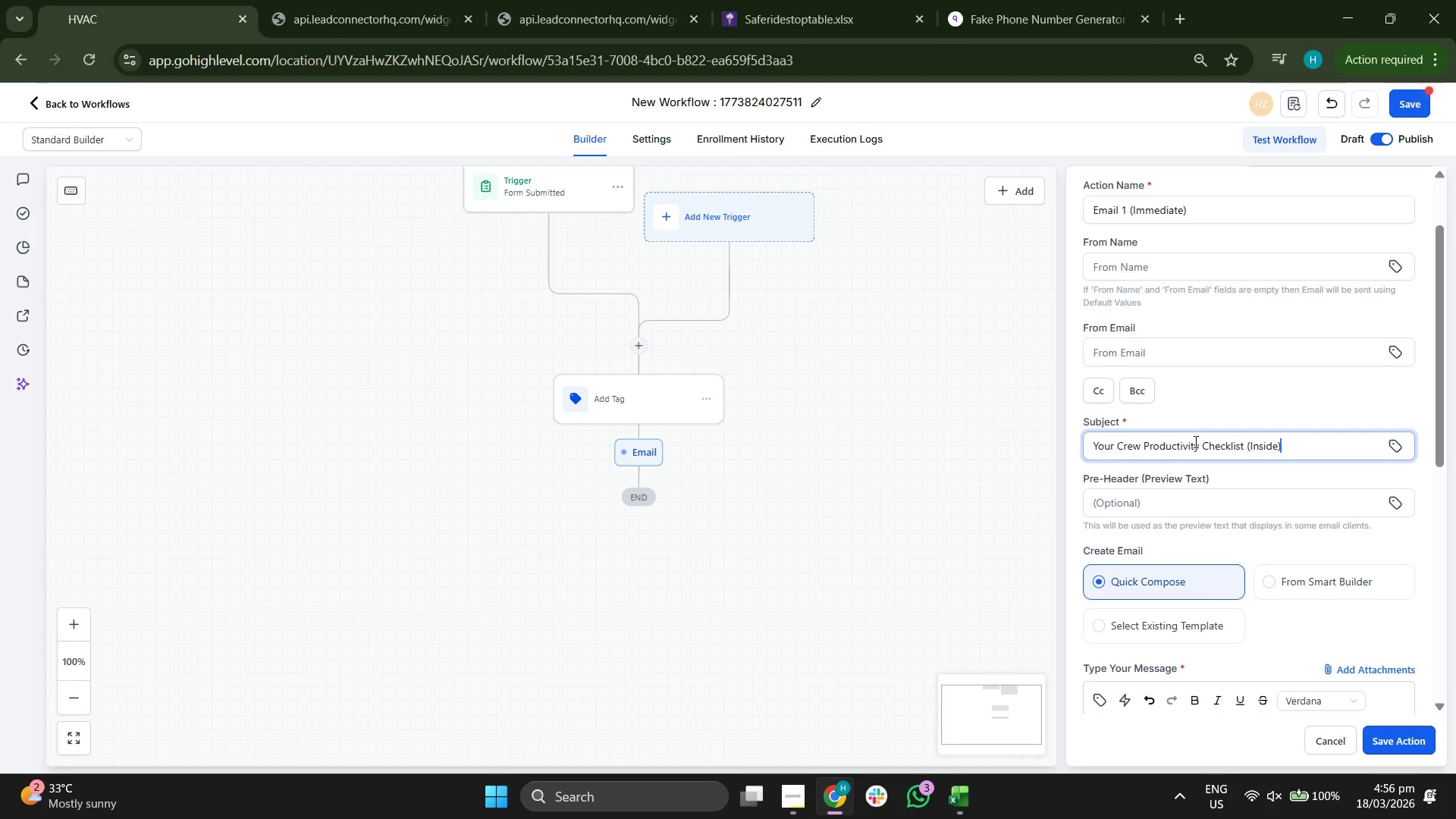 
left_click_drag(start_coordinate=[388, 419], to_coordinate=[384, 391])
 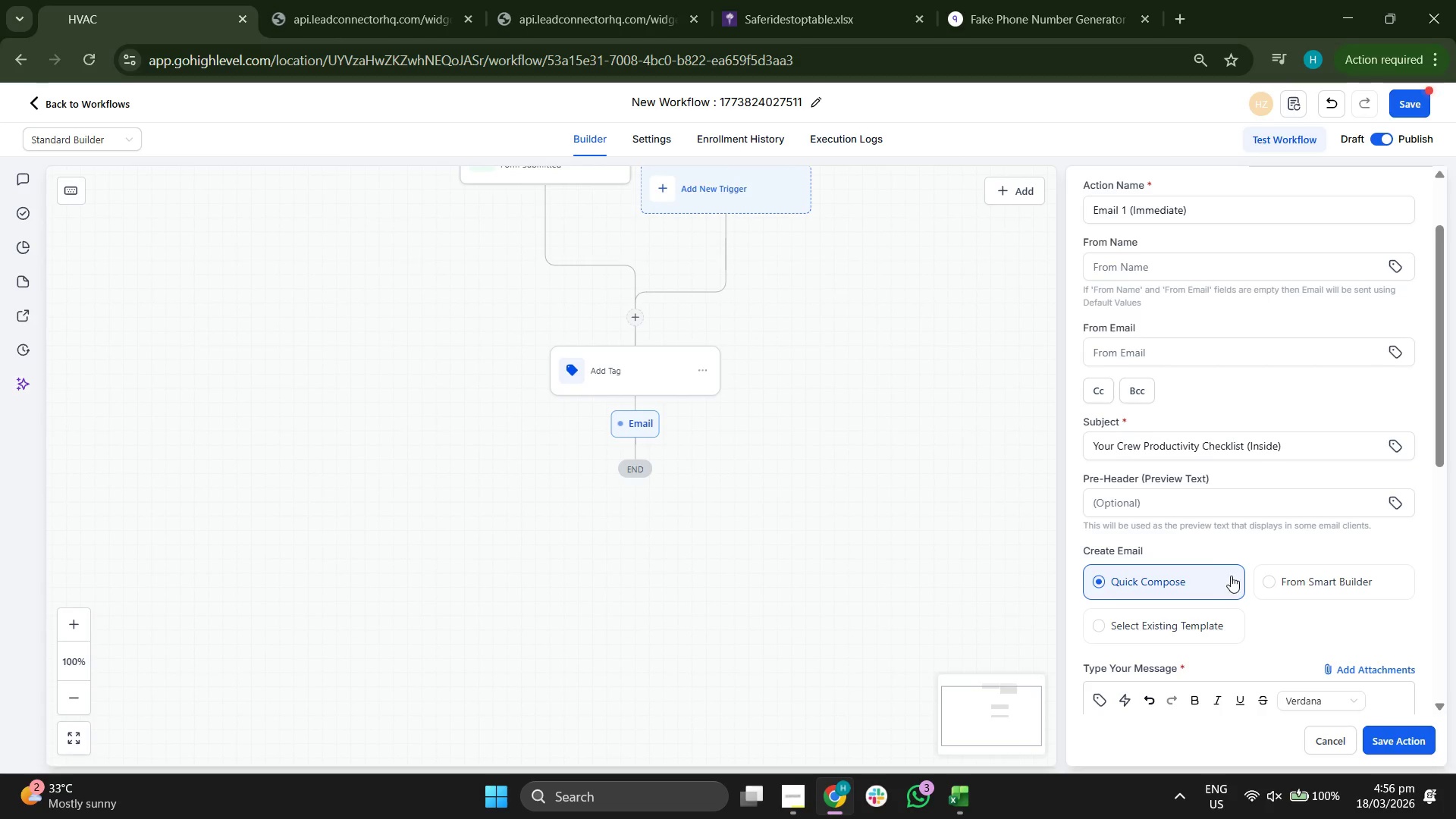 
left_click([1186, 504])
 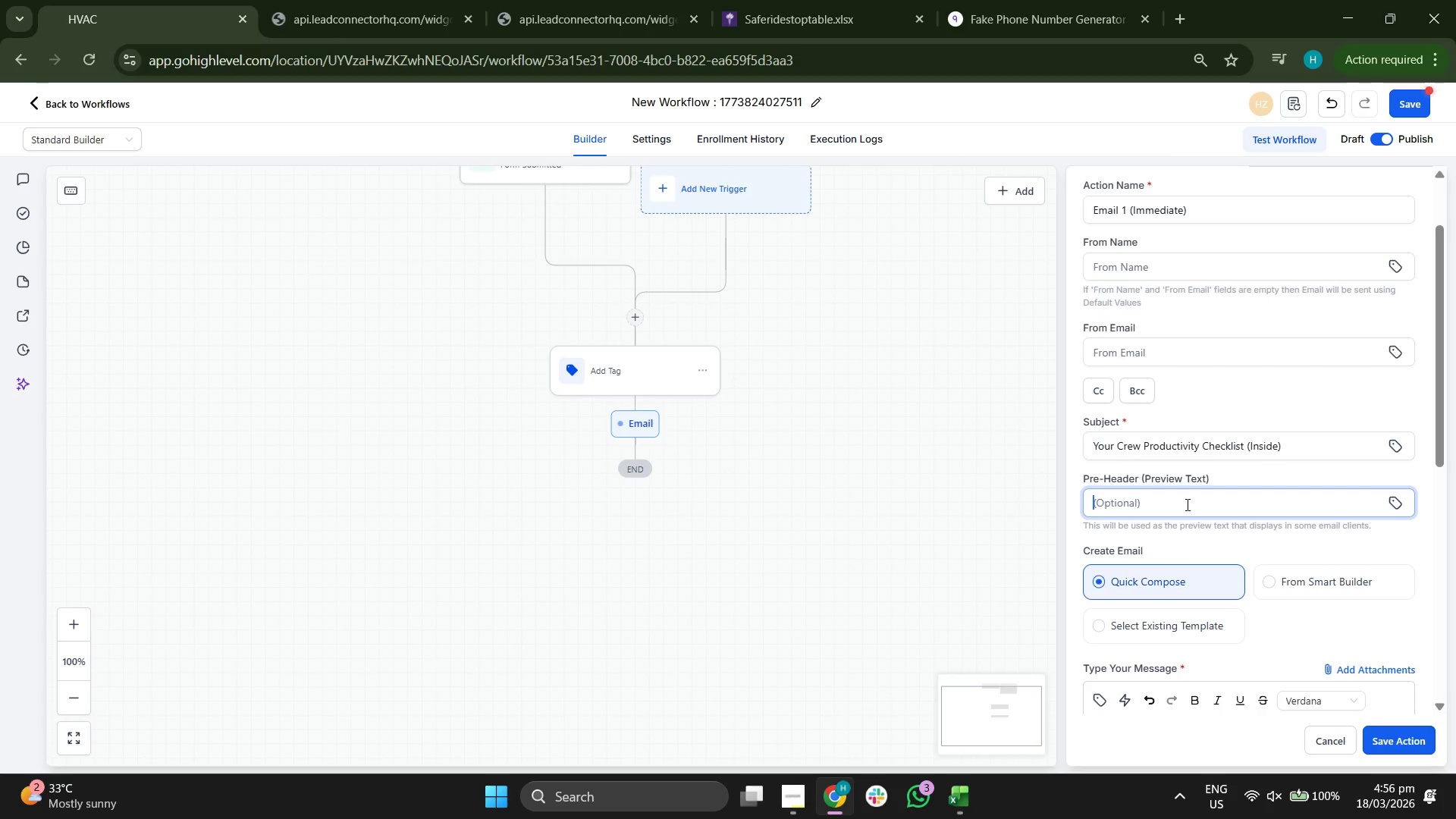 
type(Stip)
 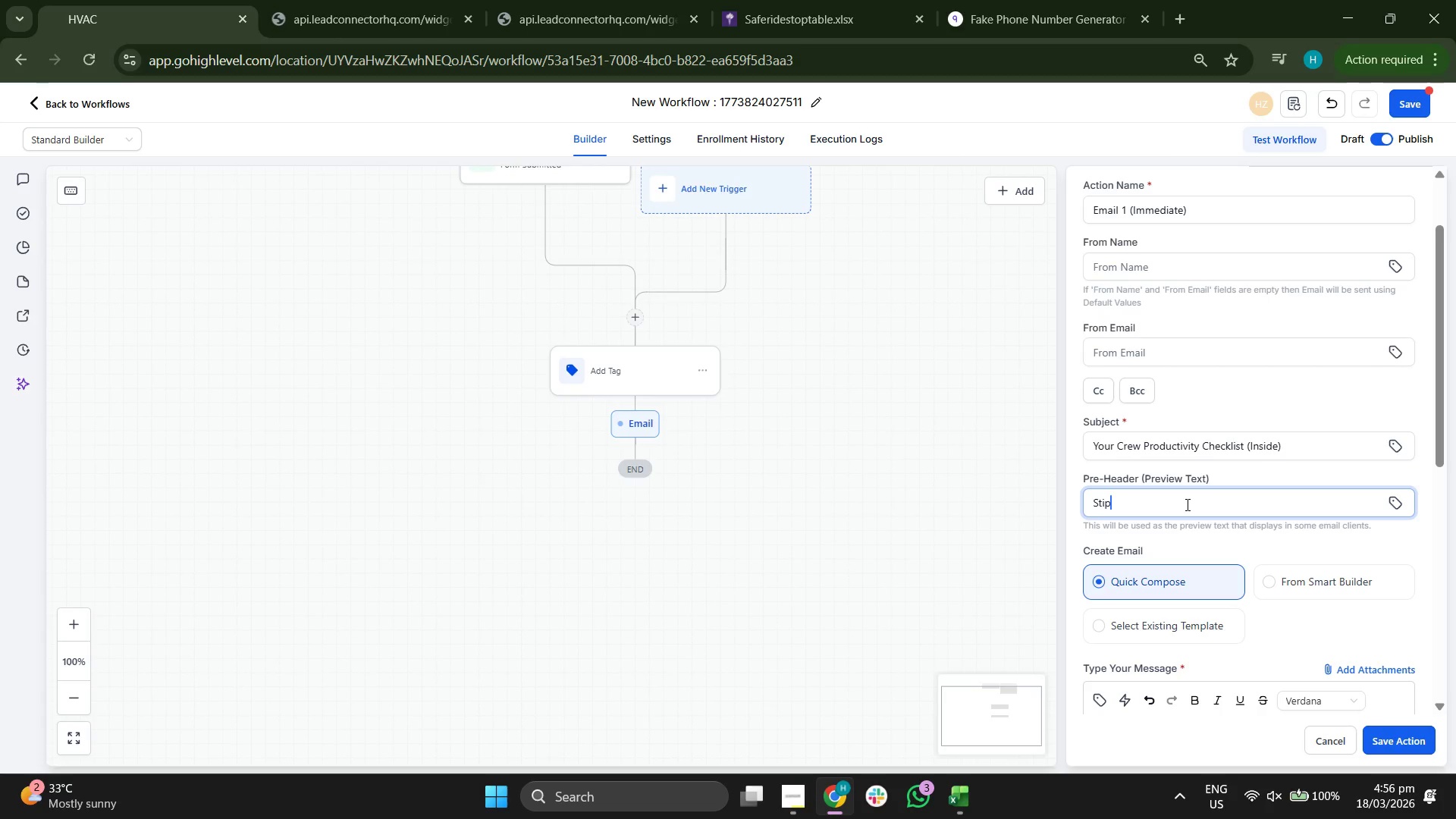 
key(Backspace)
key(Backspace)
type(op the A)
key(Backspace)
type(administrative bkeed tidat)
key(Backspace)
key(Backspace)
key(Backspace)
key(Backspace)
type(bleed today)
 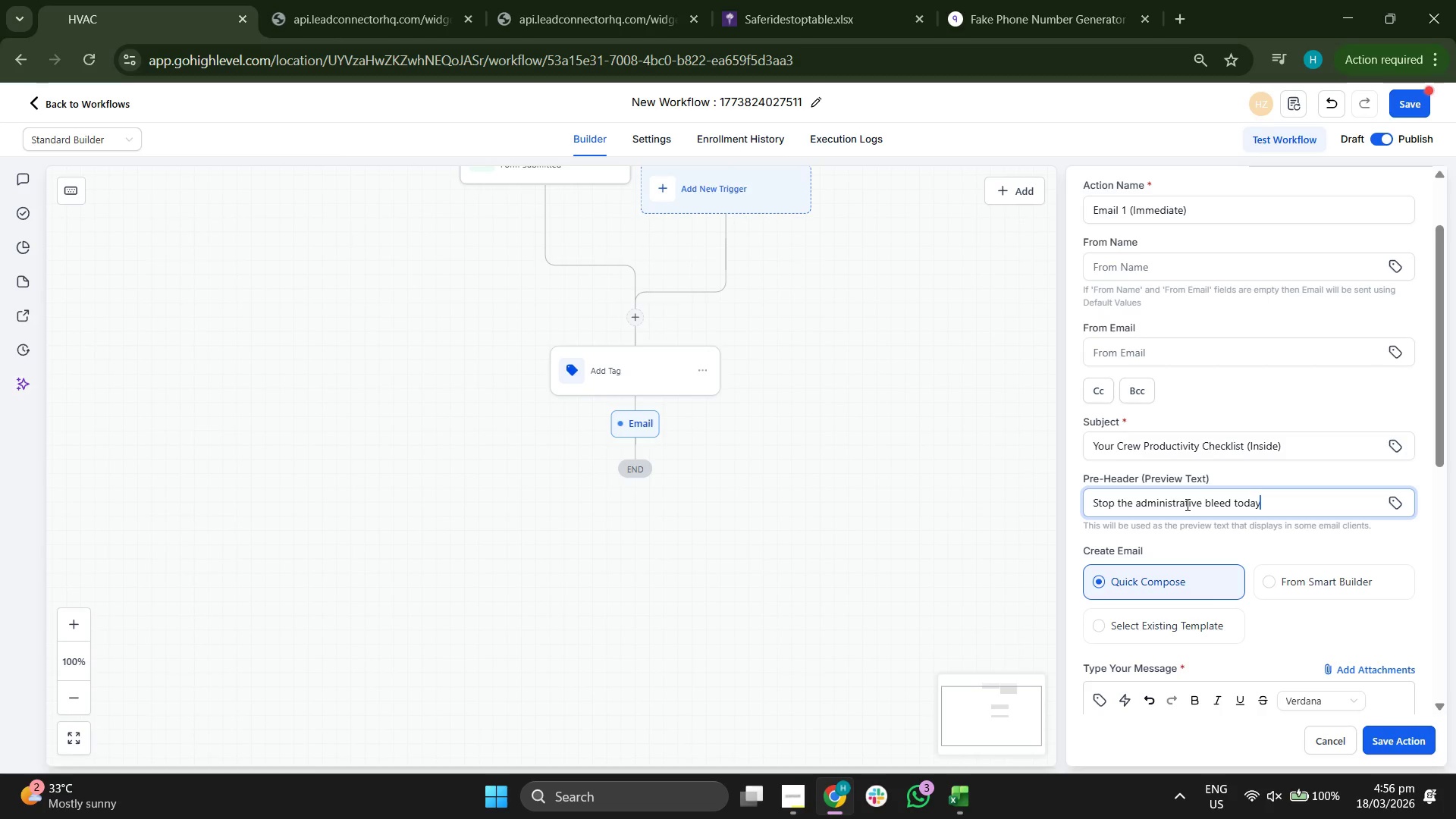 
left_click([1175, 441])
 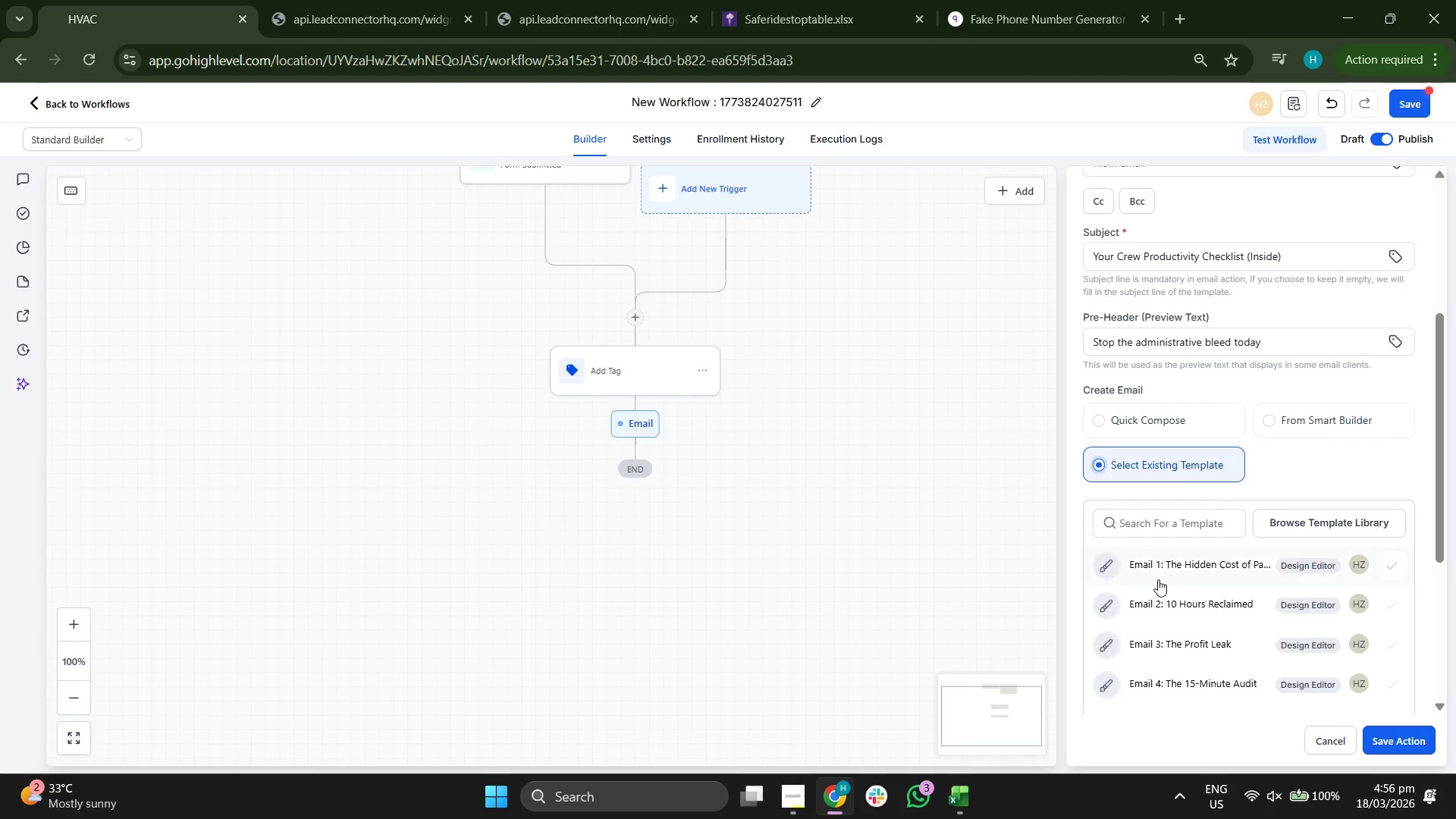 
left_click([1163, 569])
 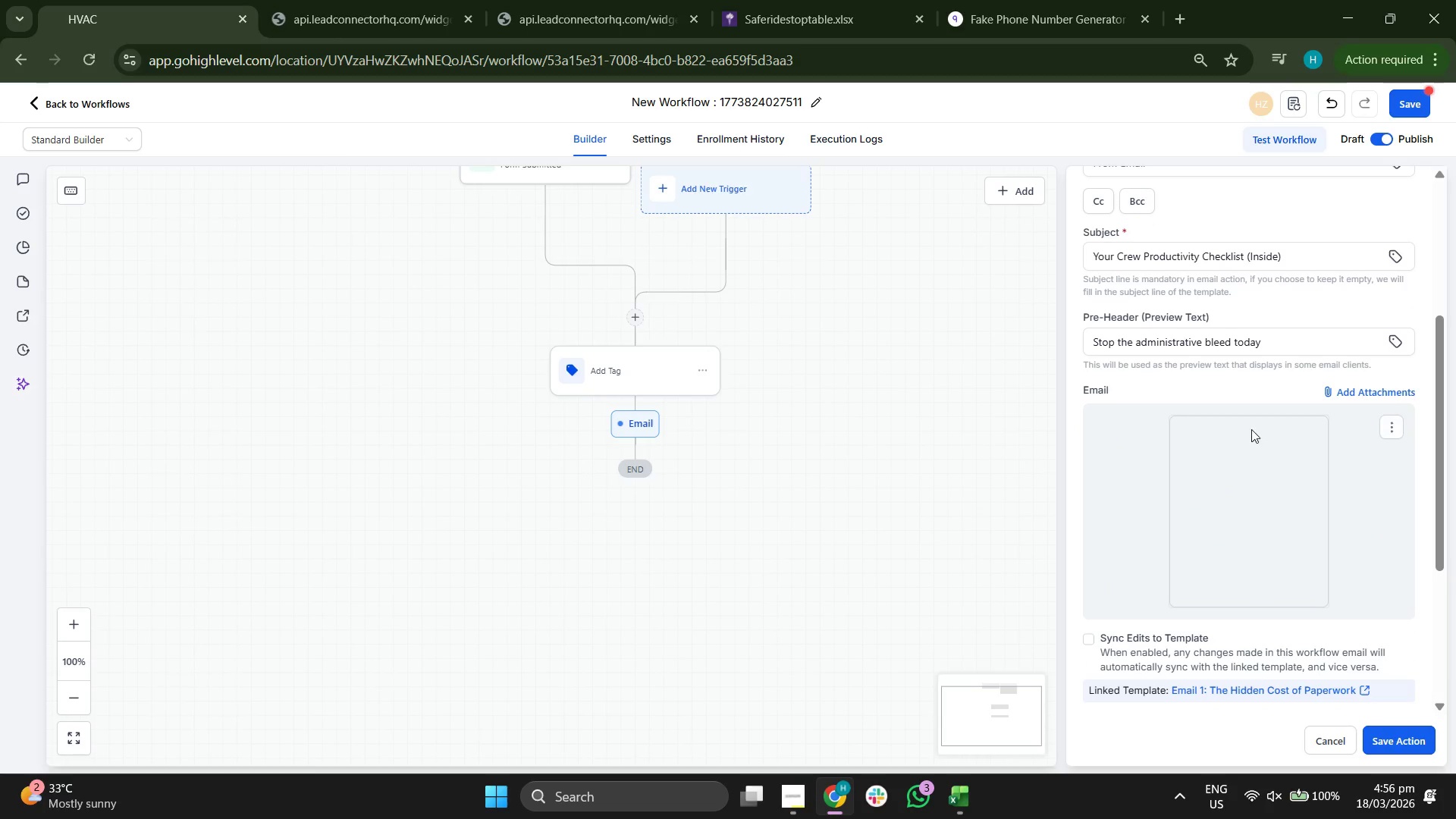 
scroll: coordinate [1350, 466], scroll_direction: down, amount: 2.0
 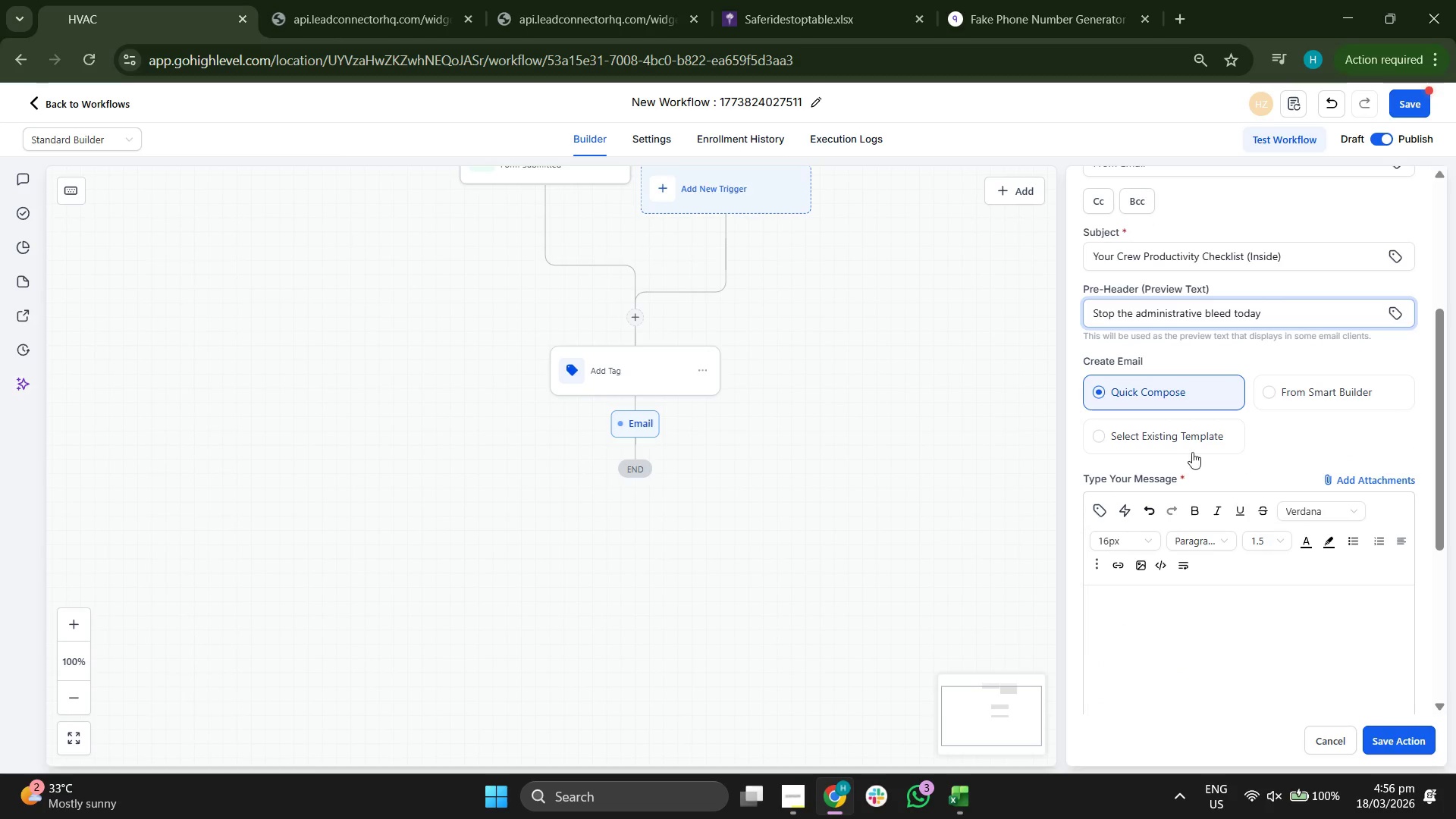 
left_click_drag(start_coordinate=[931, 425], to_coordinate=[847, 531])
 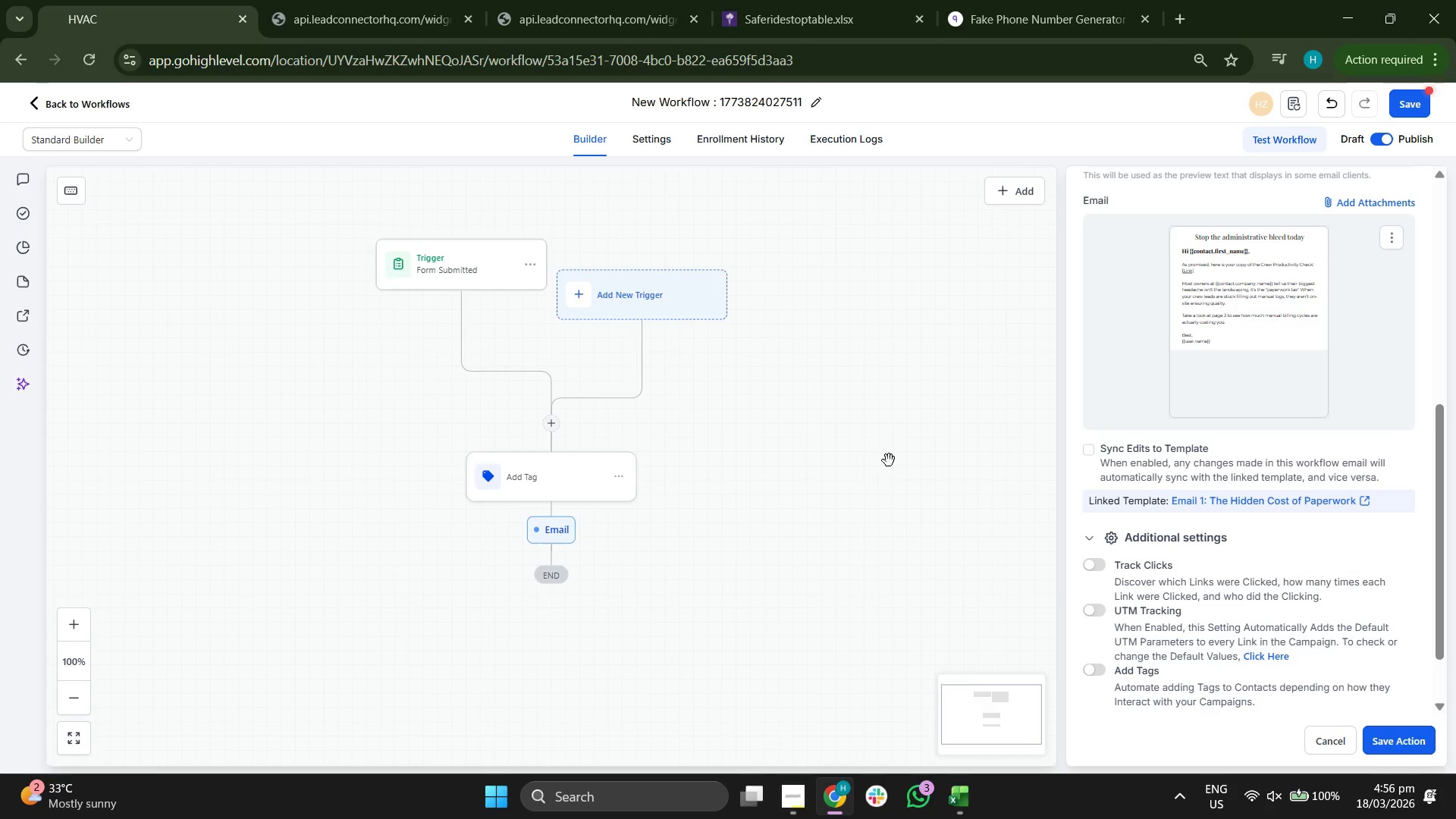 
left_click_drag(start_coordinate=[889, 460], to_coordinate=[886, 476])
 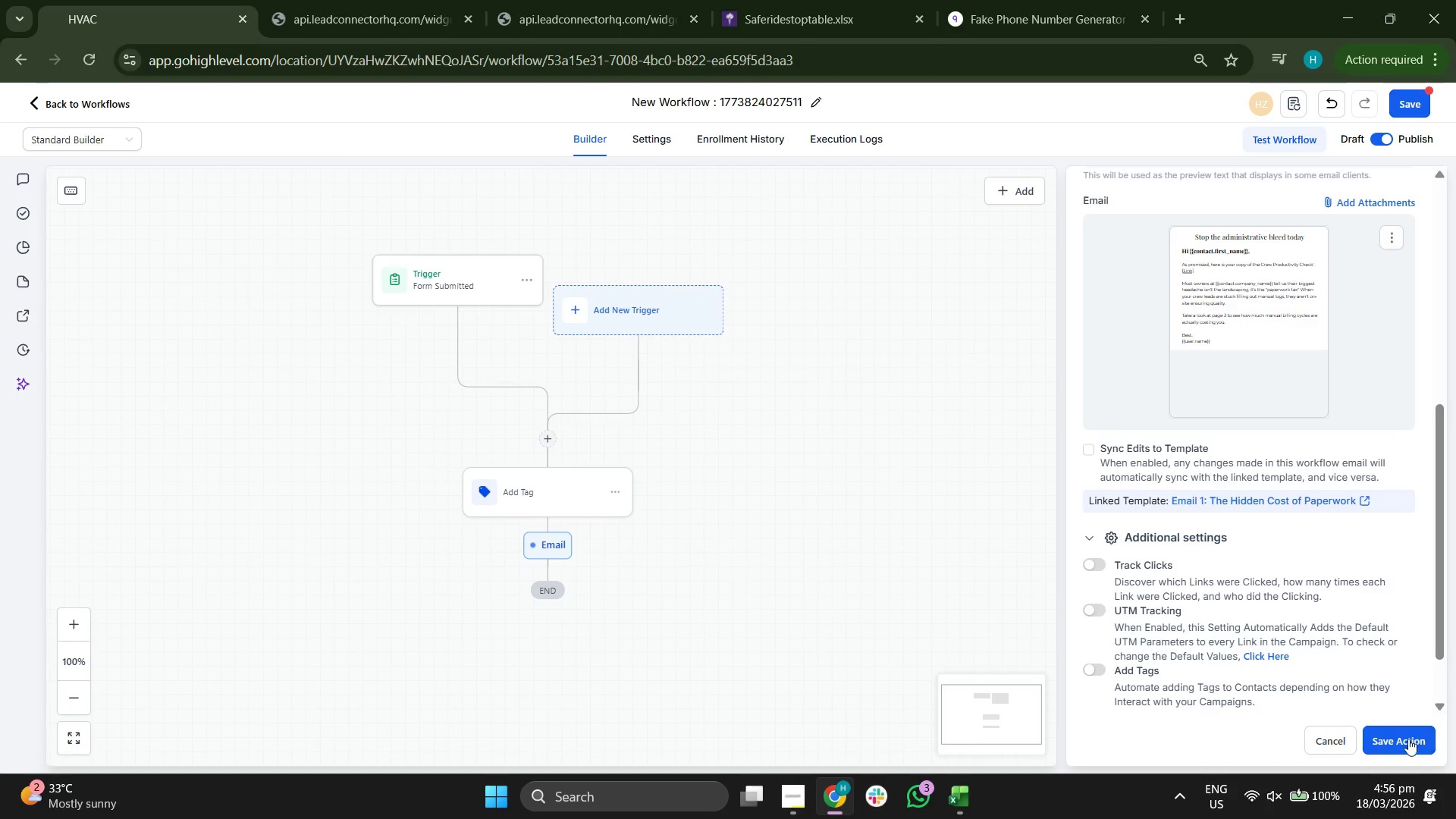 
left_click([1388, 739])
 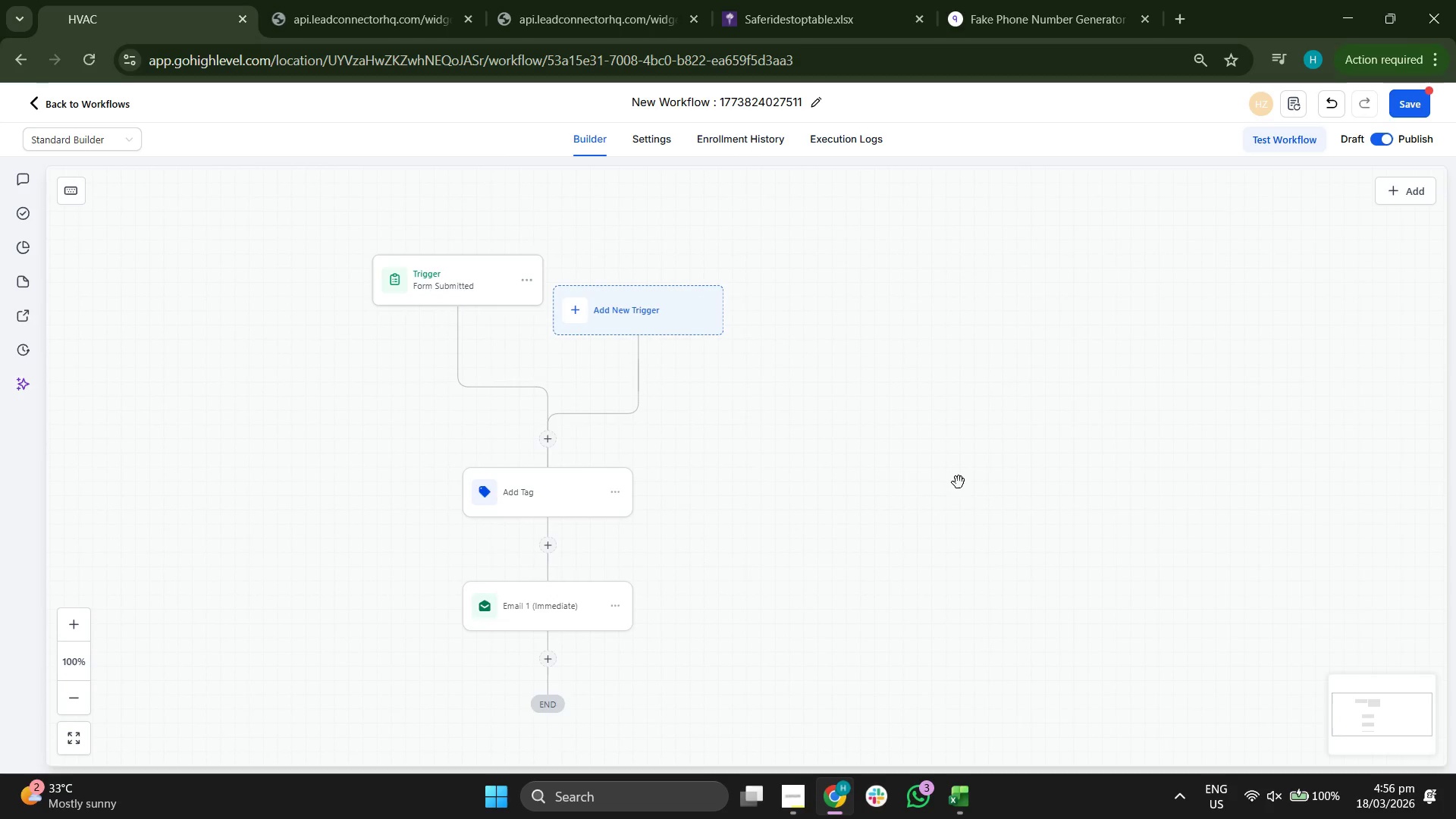 
scroll: coordinate [1251, 429], scroll_direction: down, amount: 2.0
 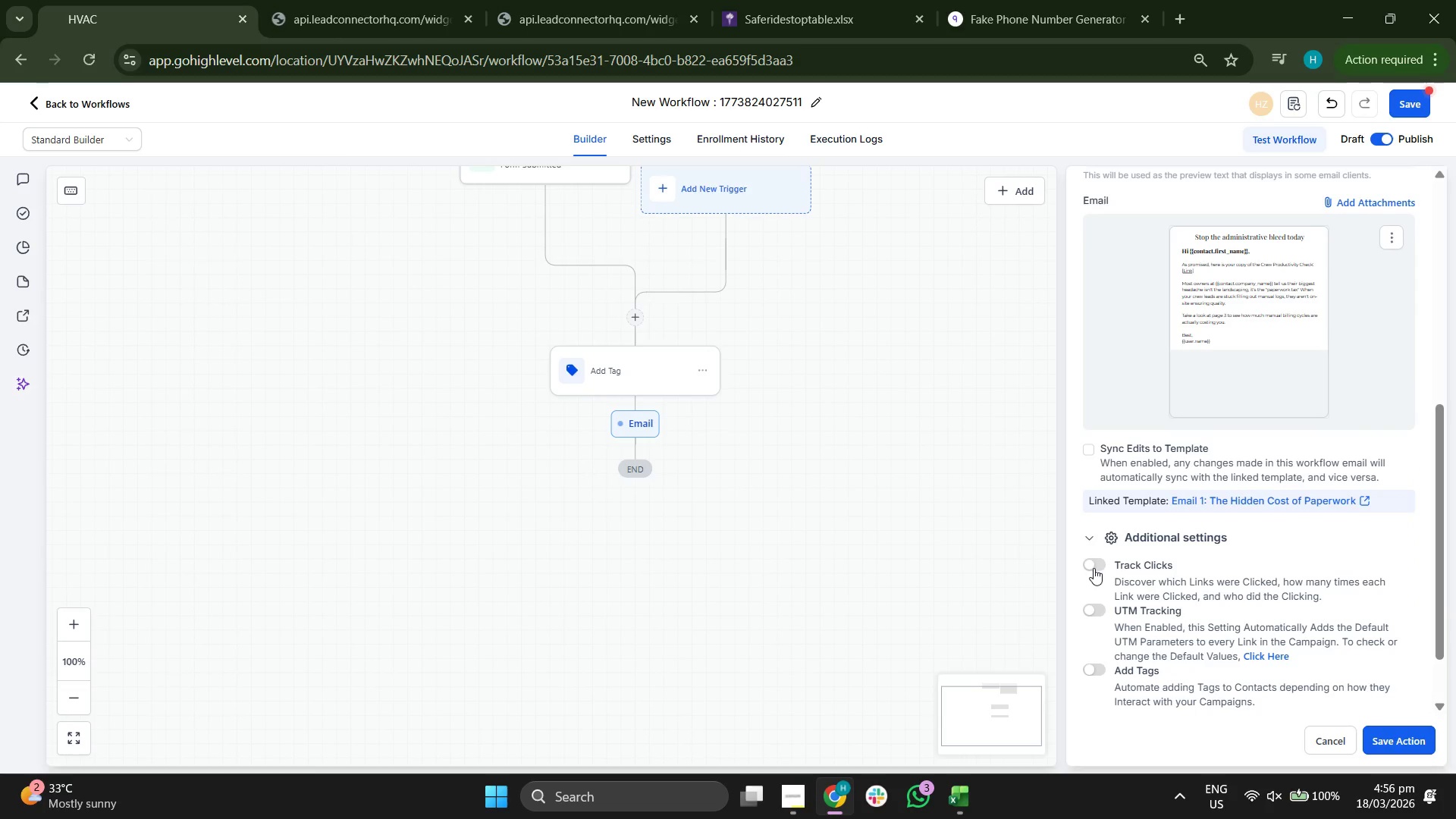 
left_click_drag(start_coordinate=[959, 471], to_coordinate=[985, 388])
 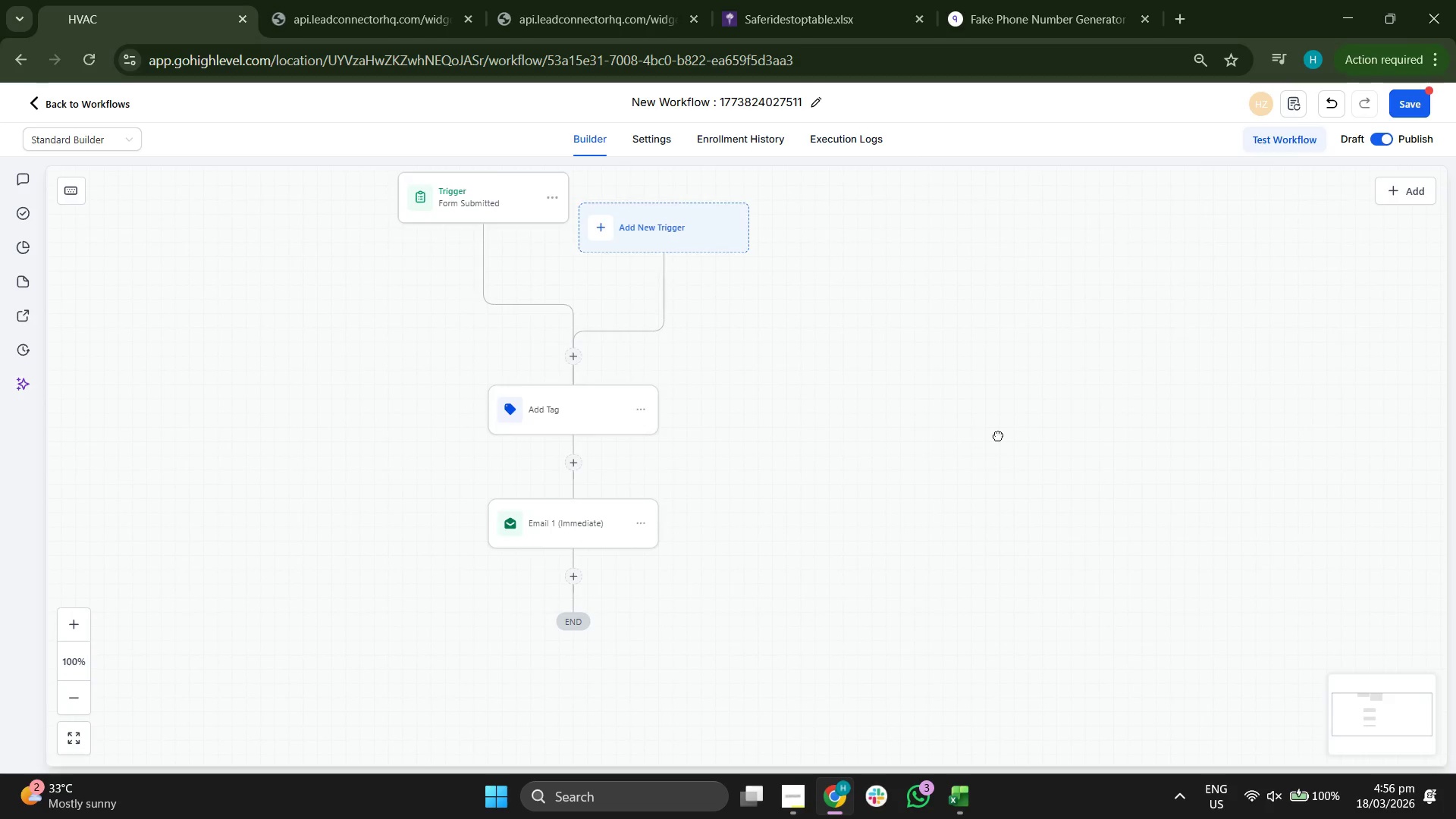 
left_click_drag(start_coordinate=[992, 442], to_coordinate=[1013, 393])
 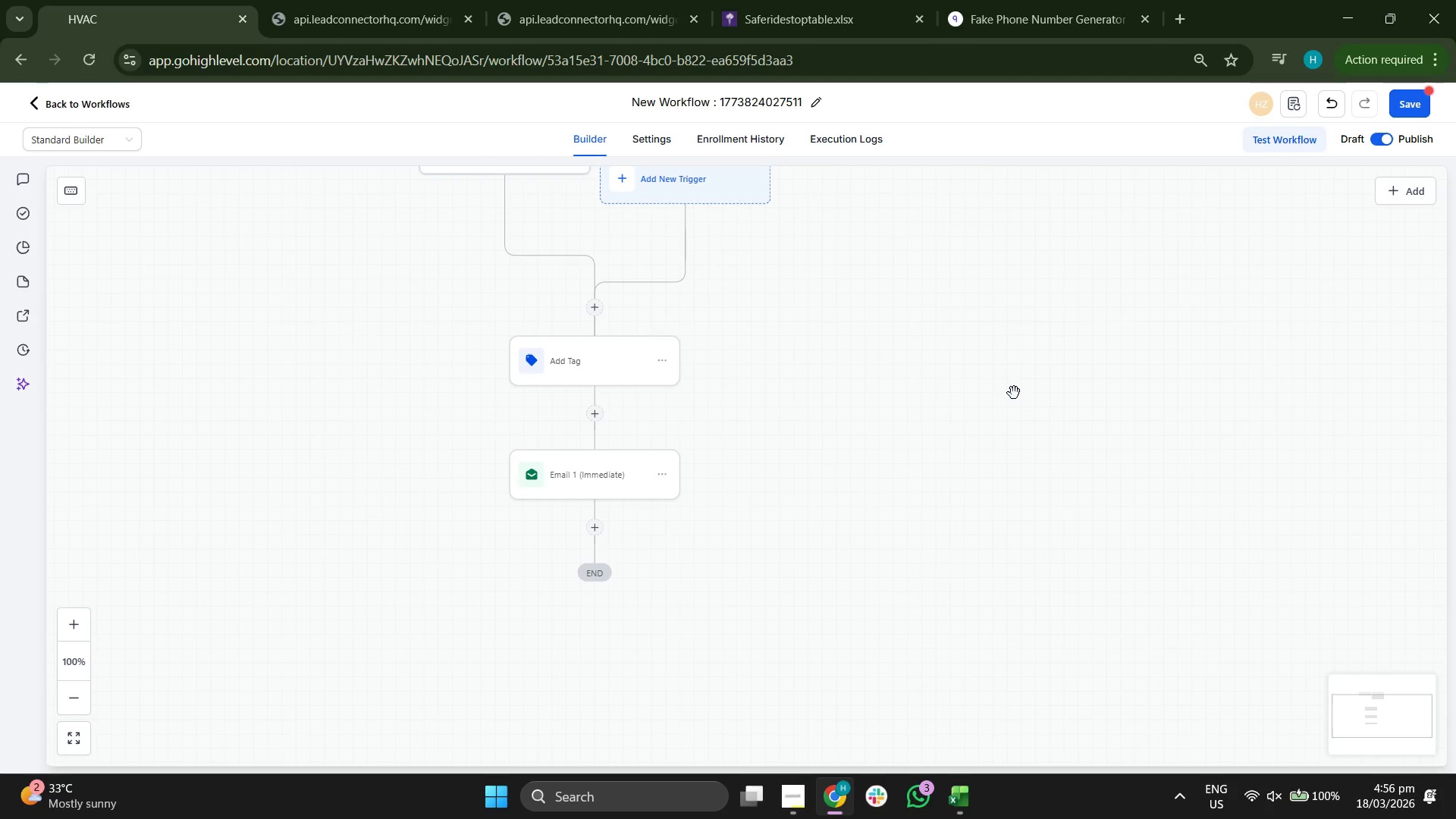 
wait(12.98)
 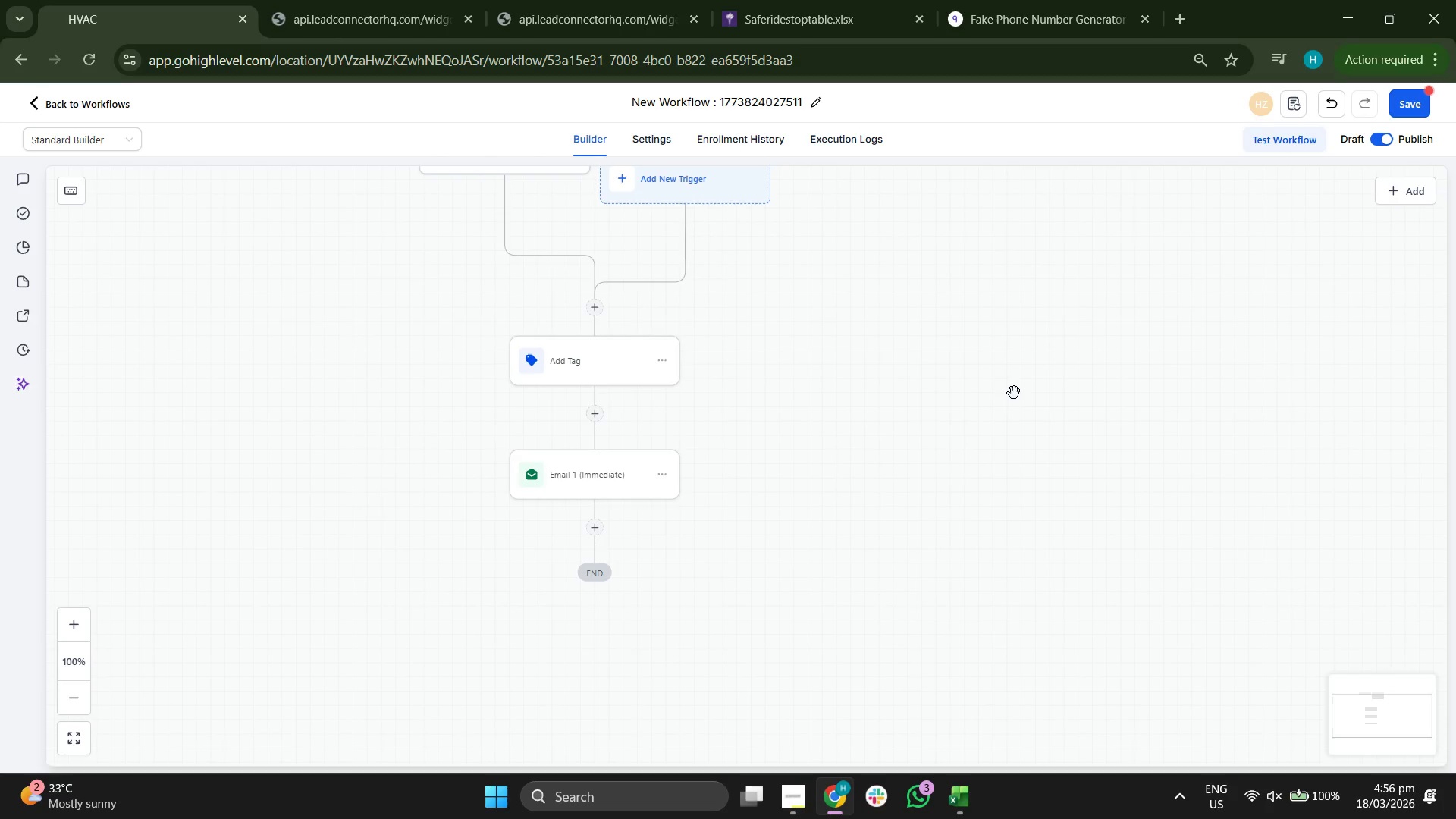 
left_click([598, 526])
 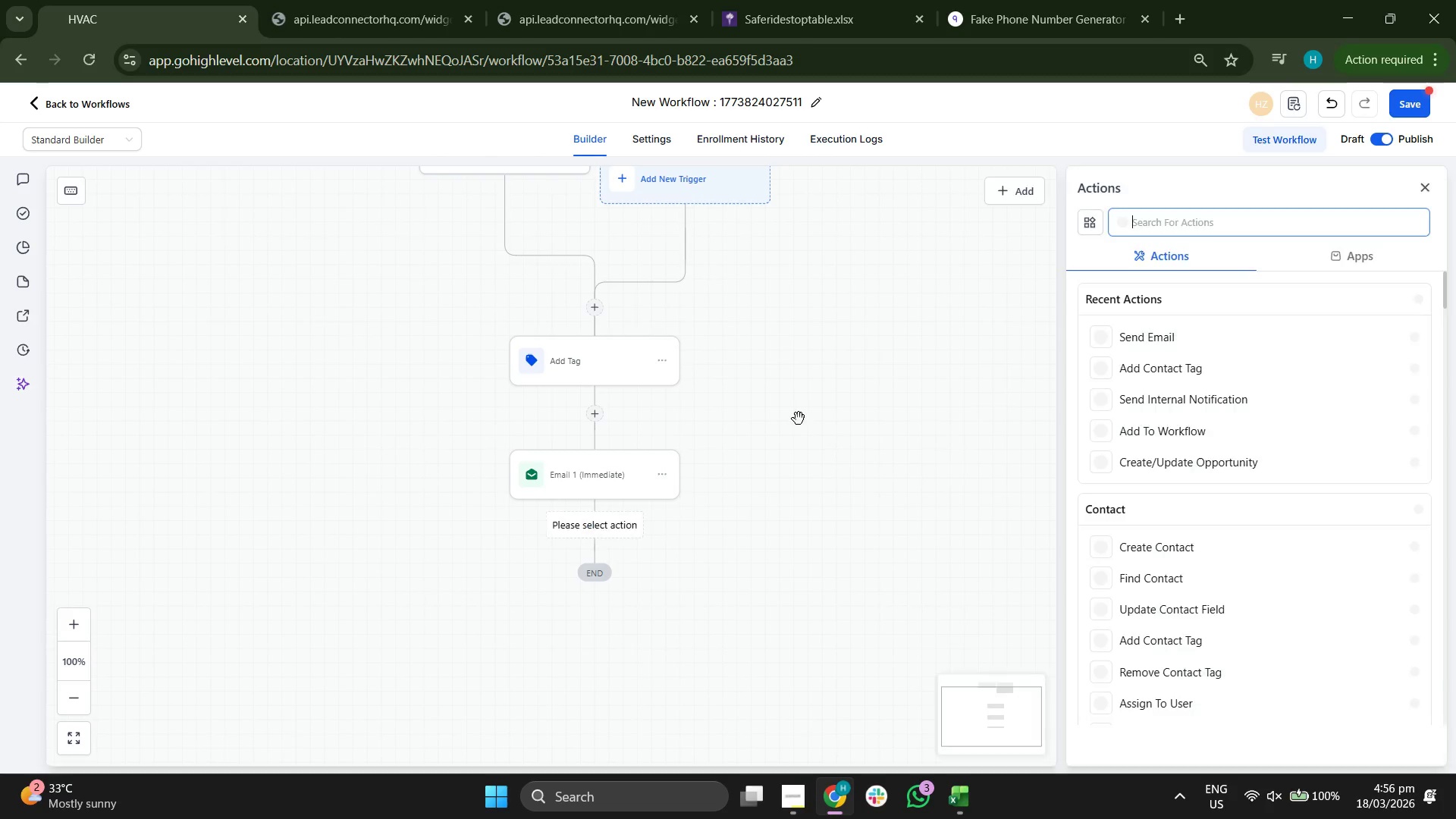 
left_click_drag(start_coordinate=[799, 419], to_coordinate=[801, 322])
 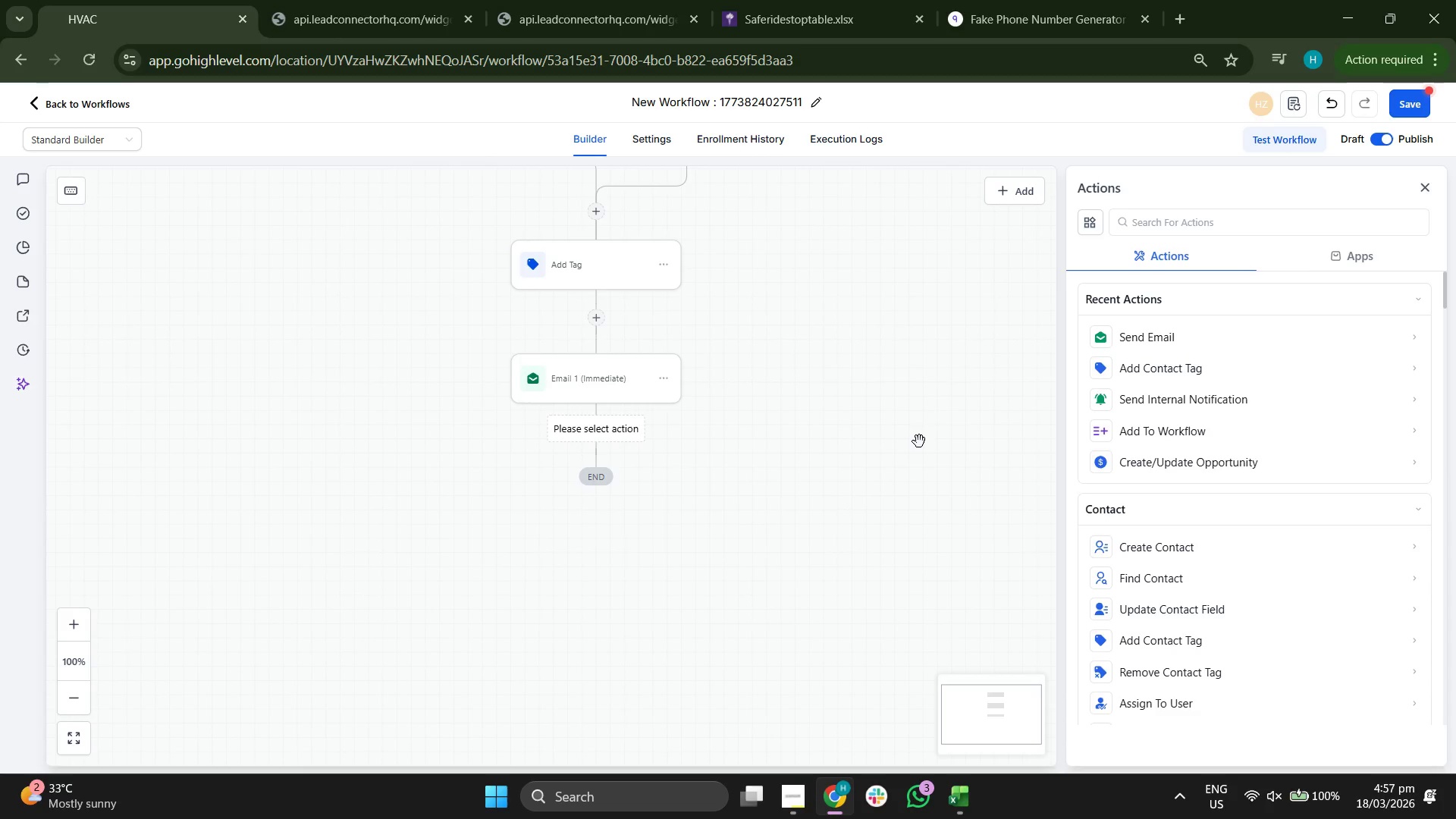 
wait(13.92)
 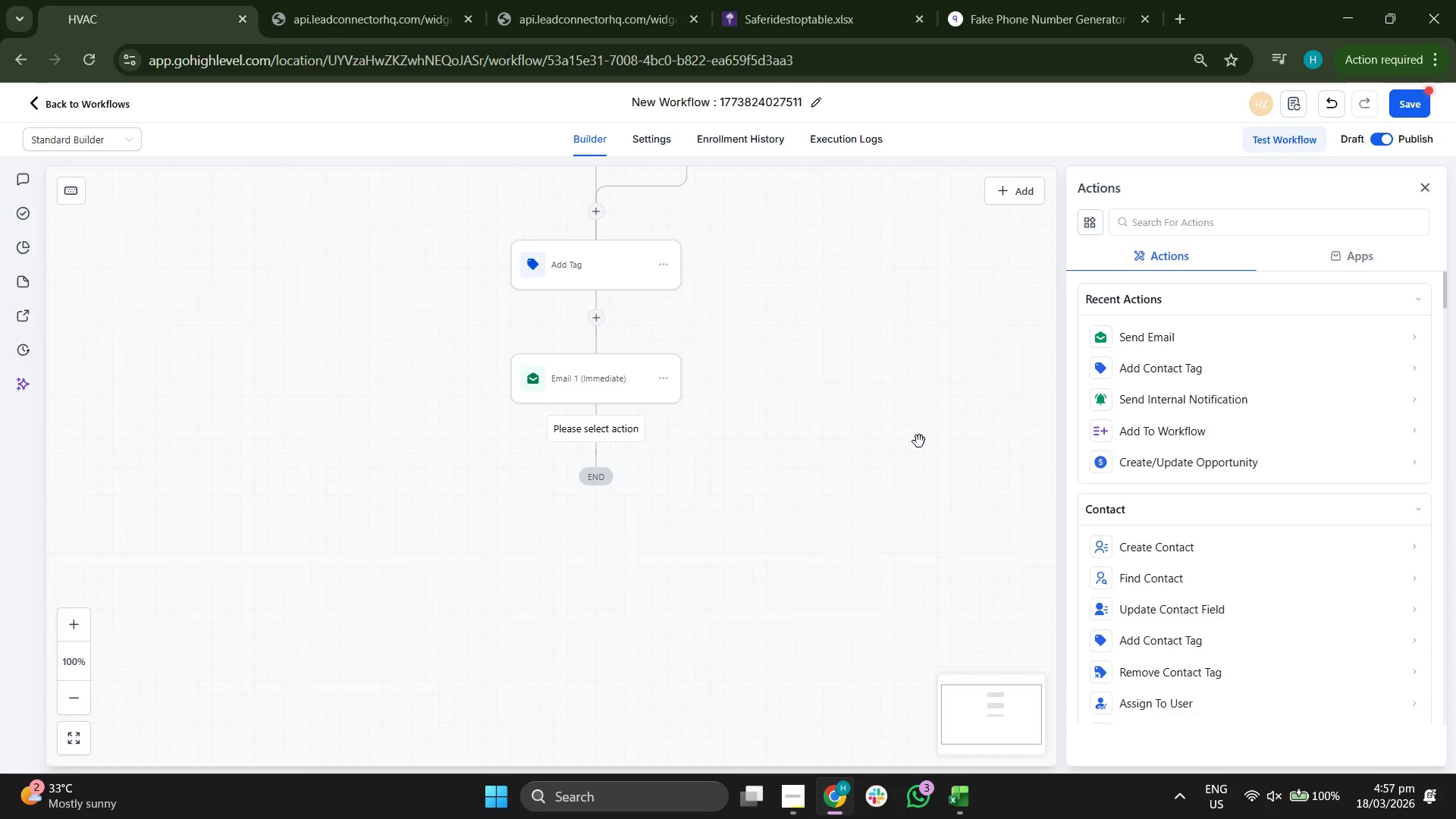 
scroll: coordinate [921, 467], scroll_direction: down, amount: 1.0
 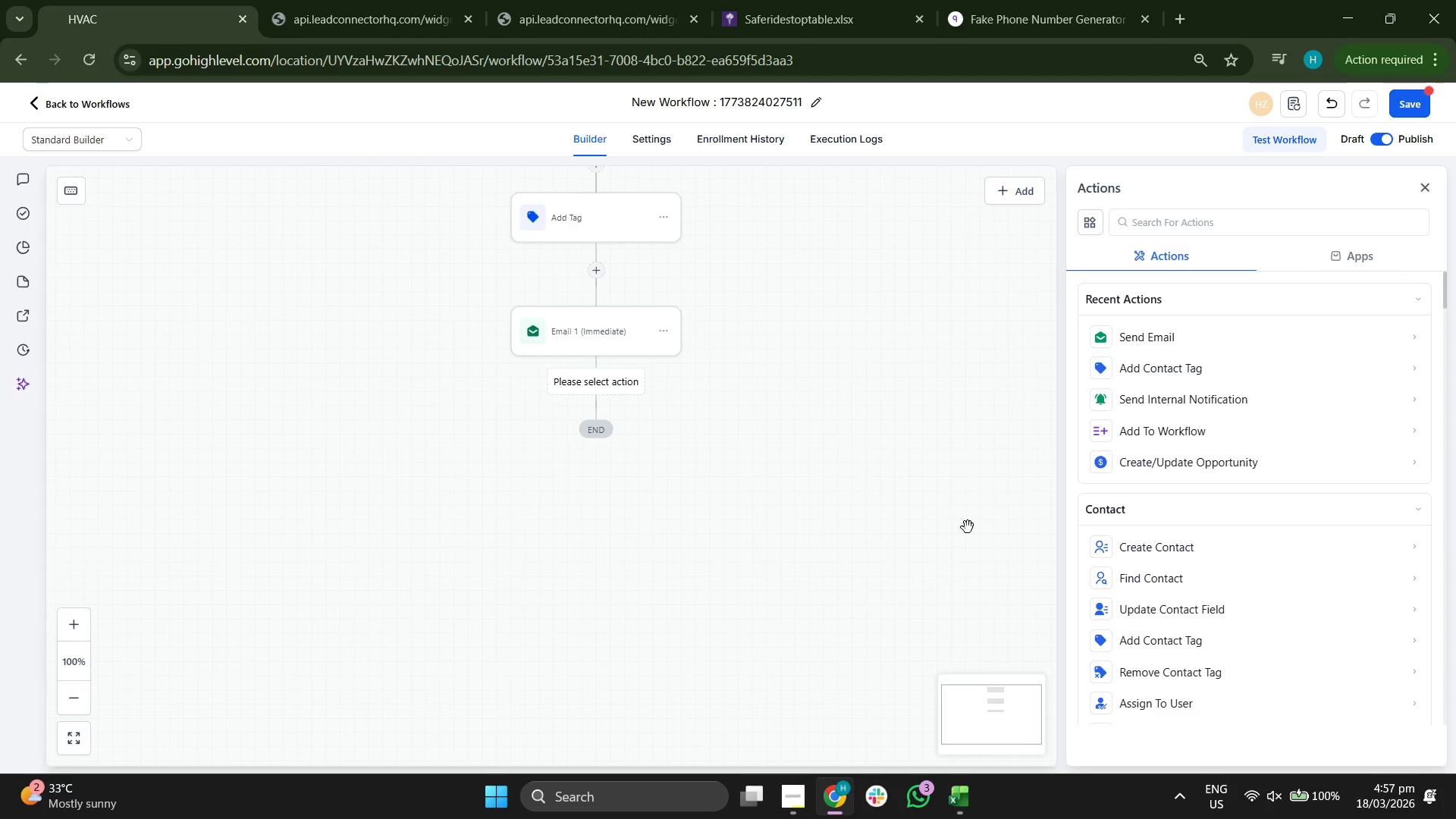 
left_click_drag(start_coordinate=[789, 381], to_coordinate=[777, 468])
 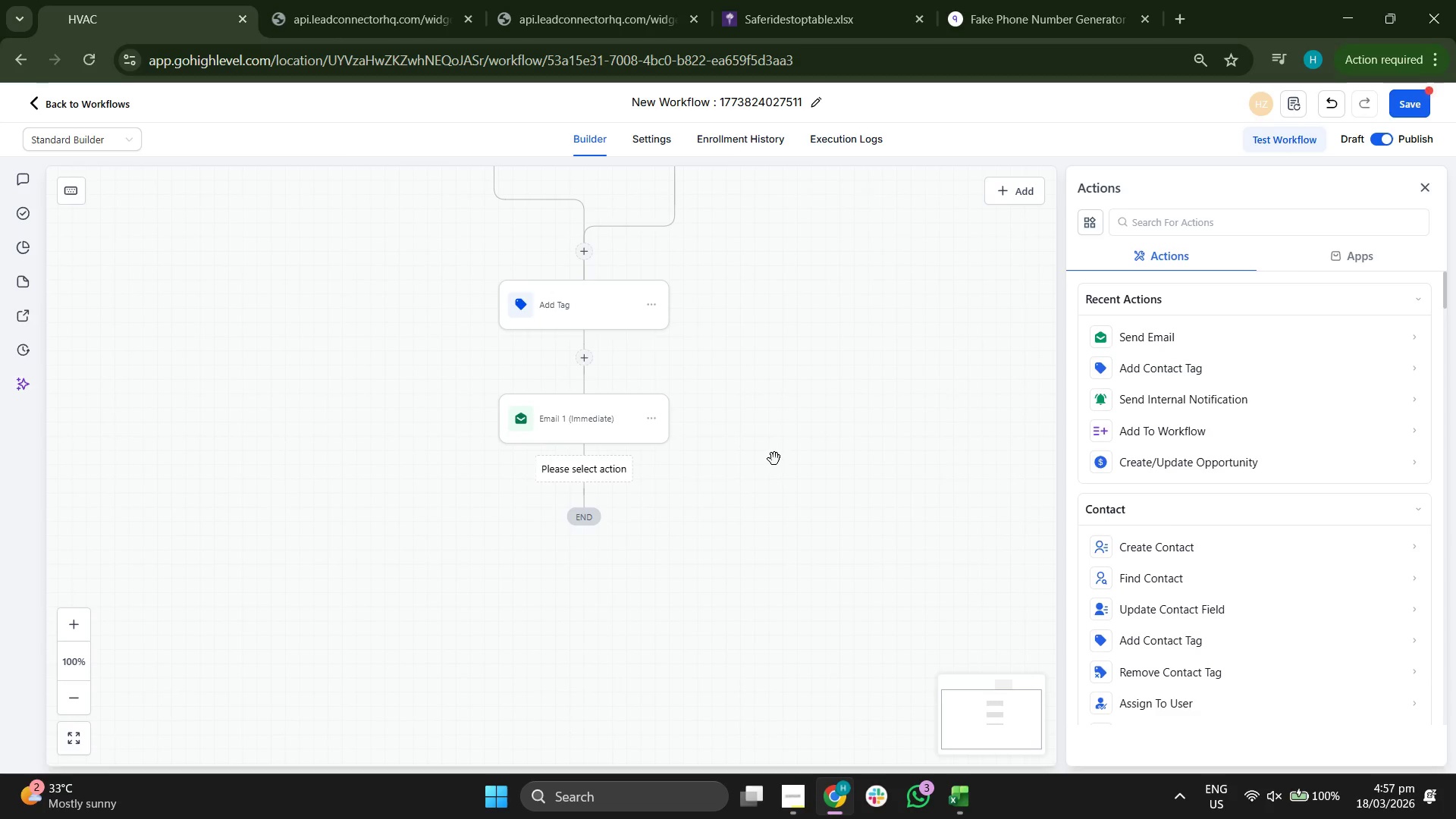 
wait(12.97)
 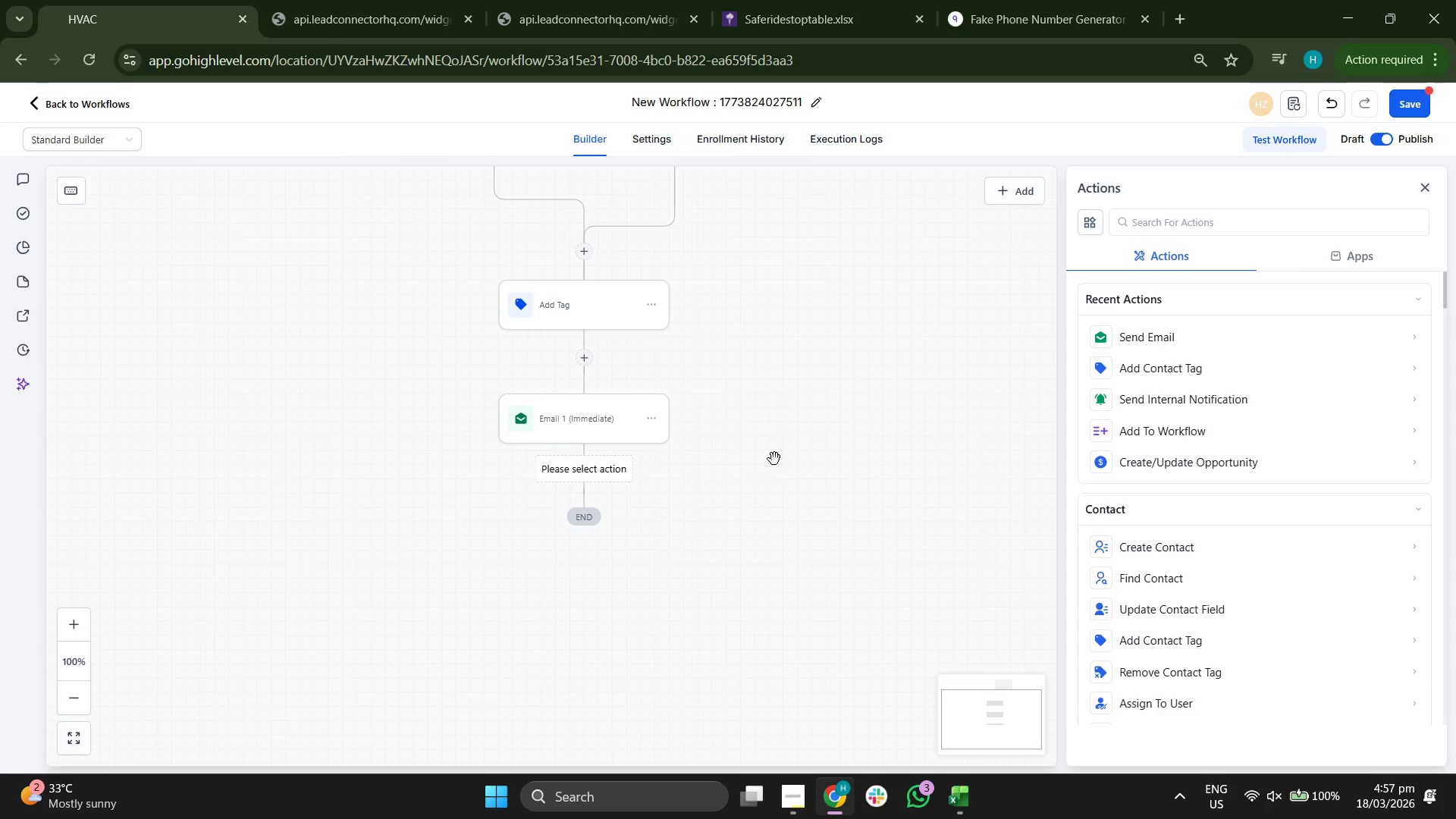 
left_click_drag(start_coordinate=[806, 449], to_coordinate=[802, 487])
 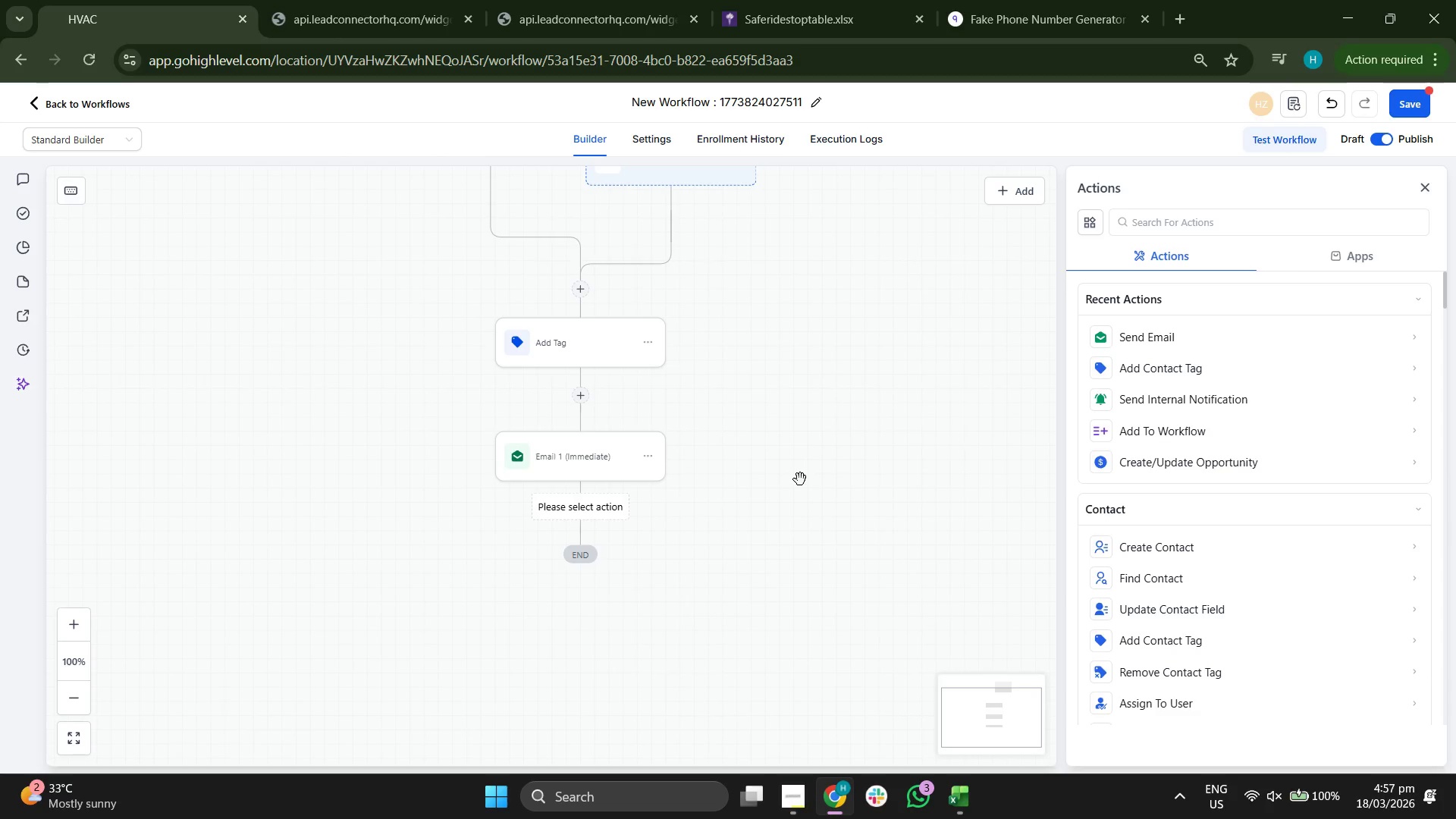 
wait(9.7)
 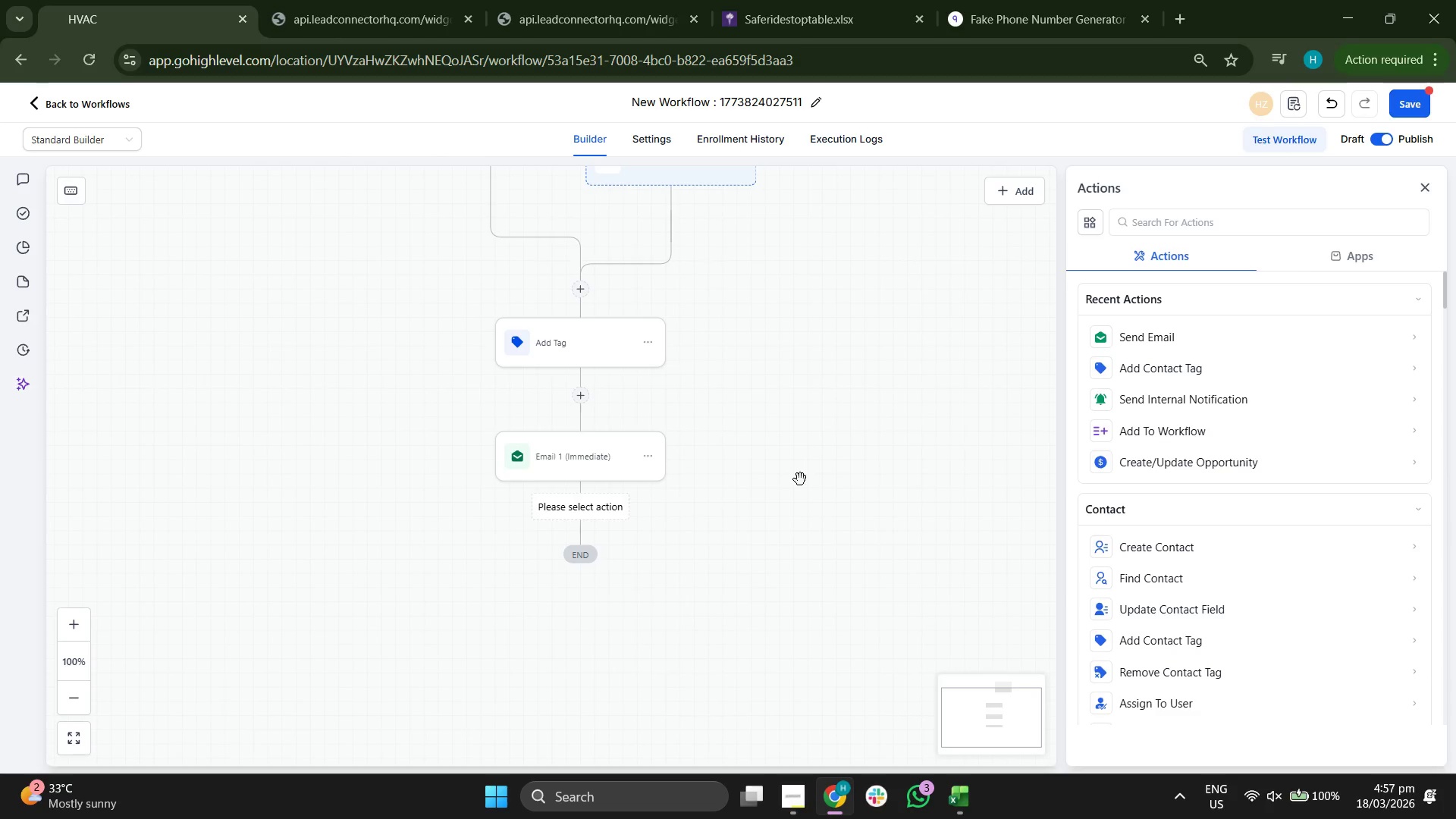 
left_click_drag(start_coordinate=[543, 416], to_coordinate=[642, 498])
 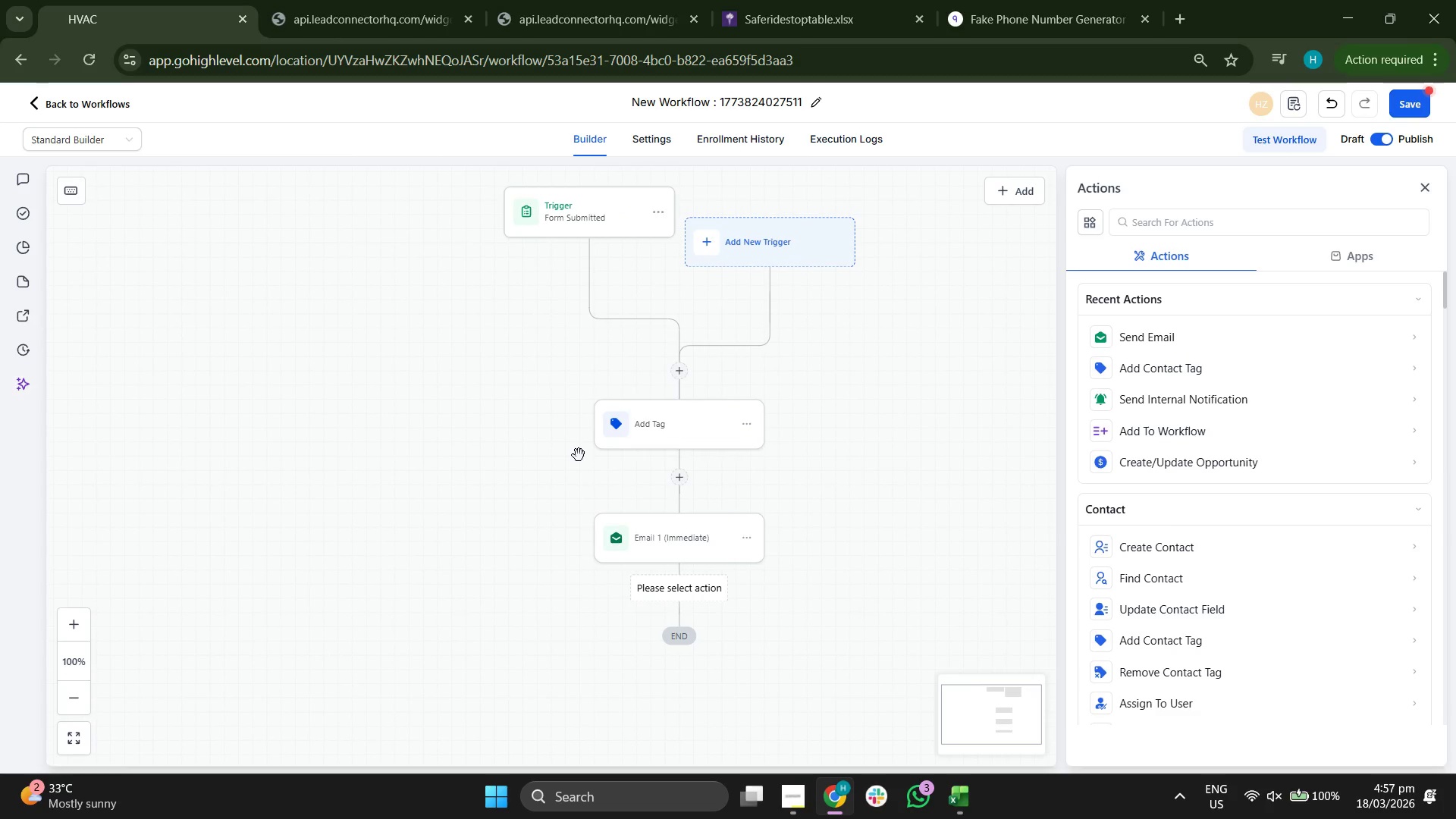 
left_click_drag(start_coordinate=[459, 463], to_coordinate=[406, 359])
 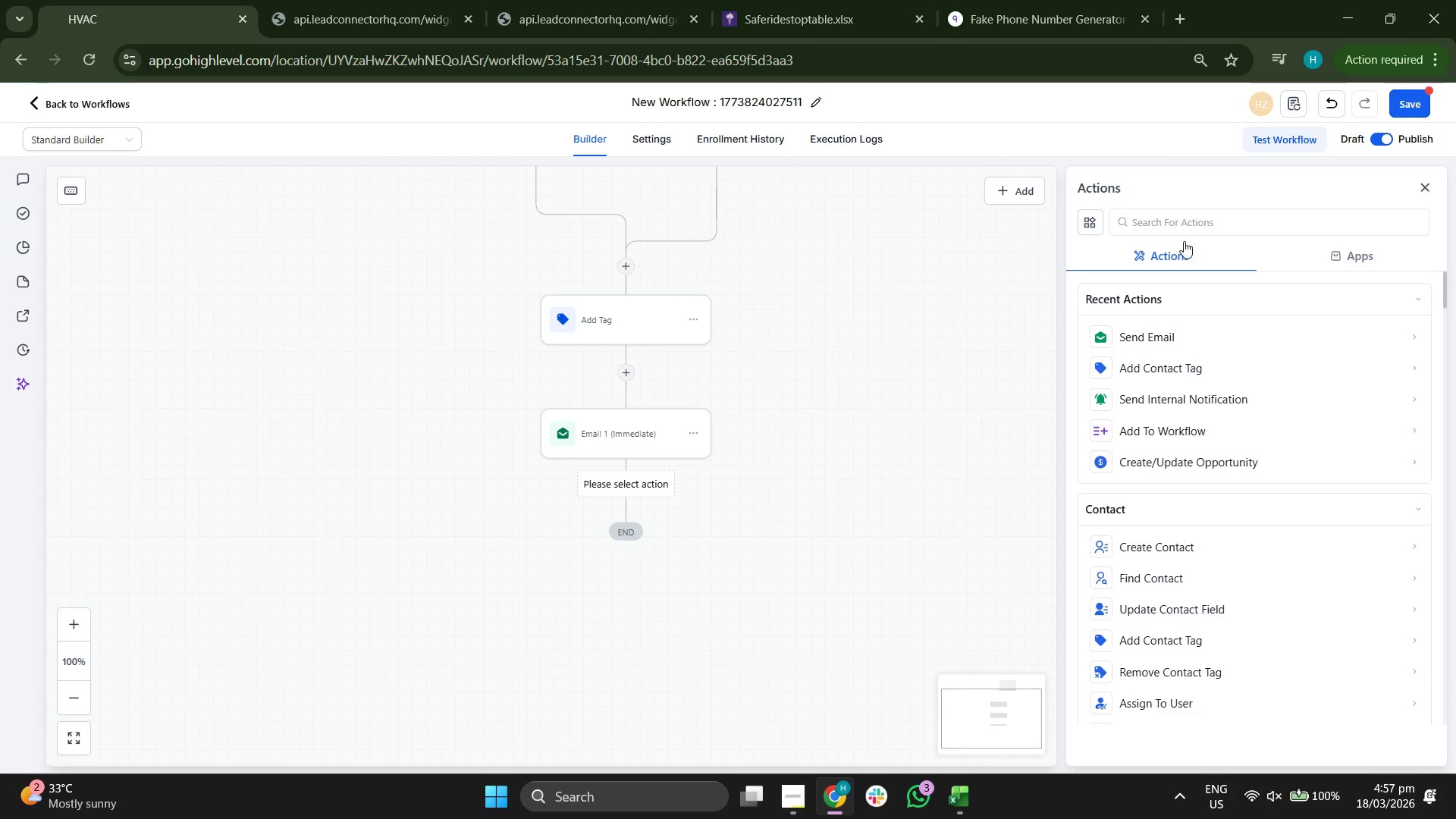 
left_click([1171, 209])
 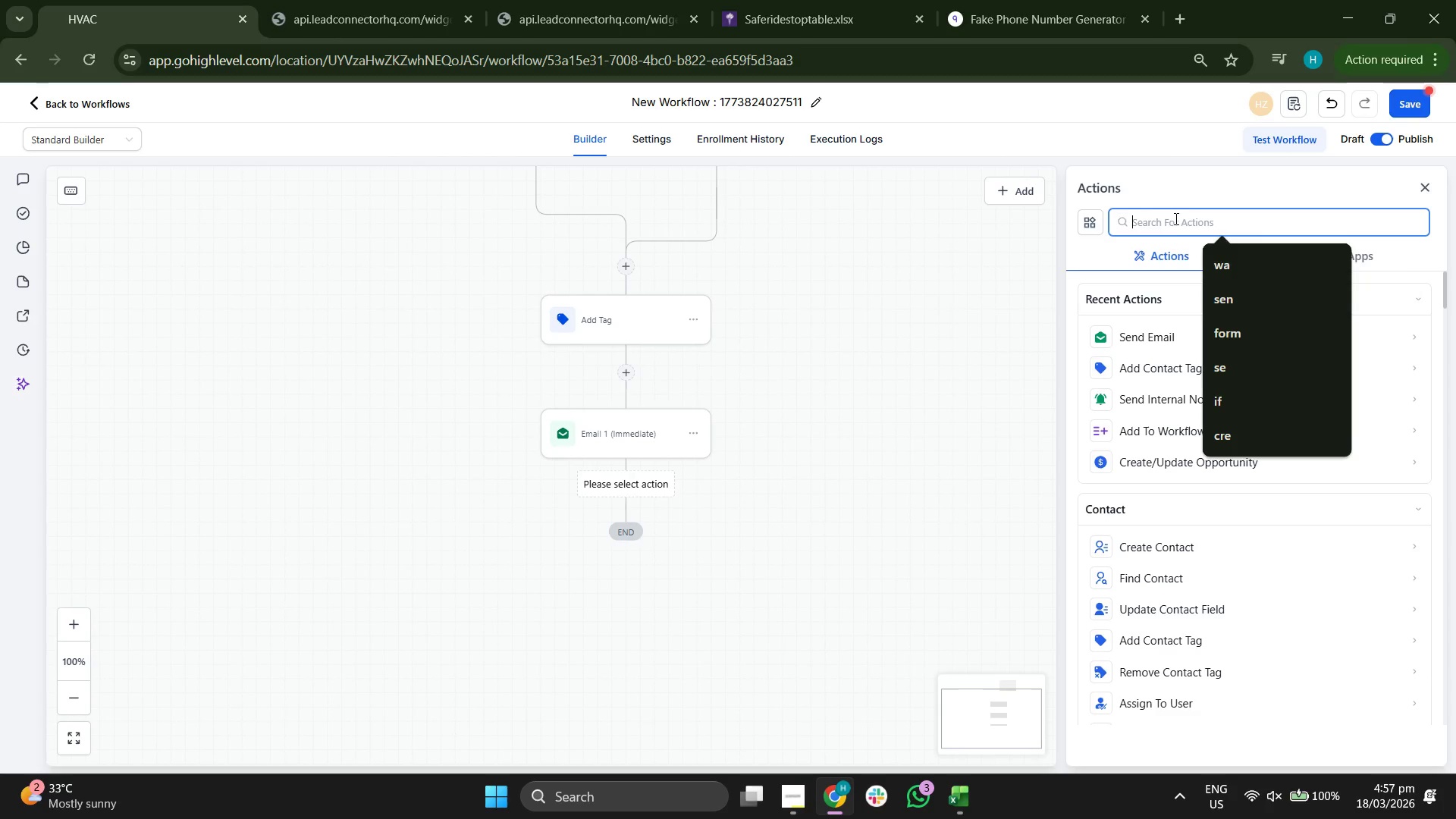 
type(wa)
 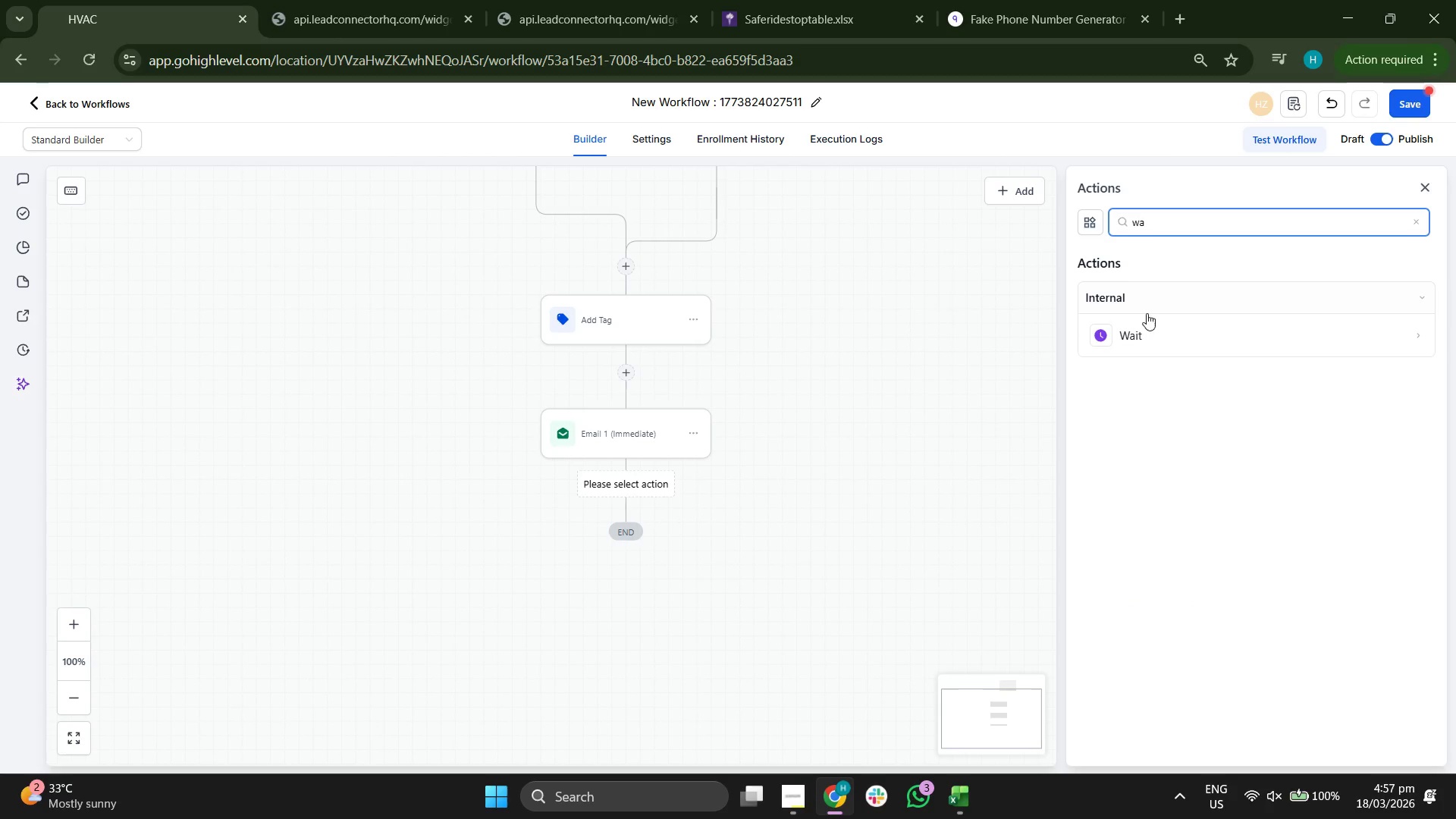 
left_click([1141, 341])
 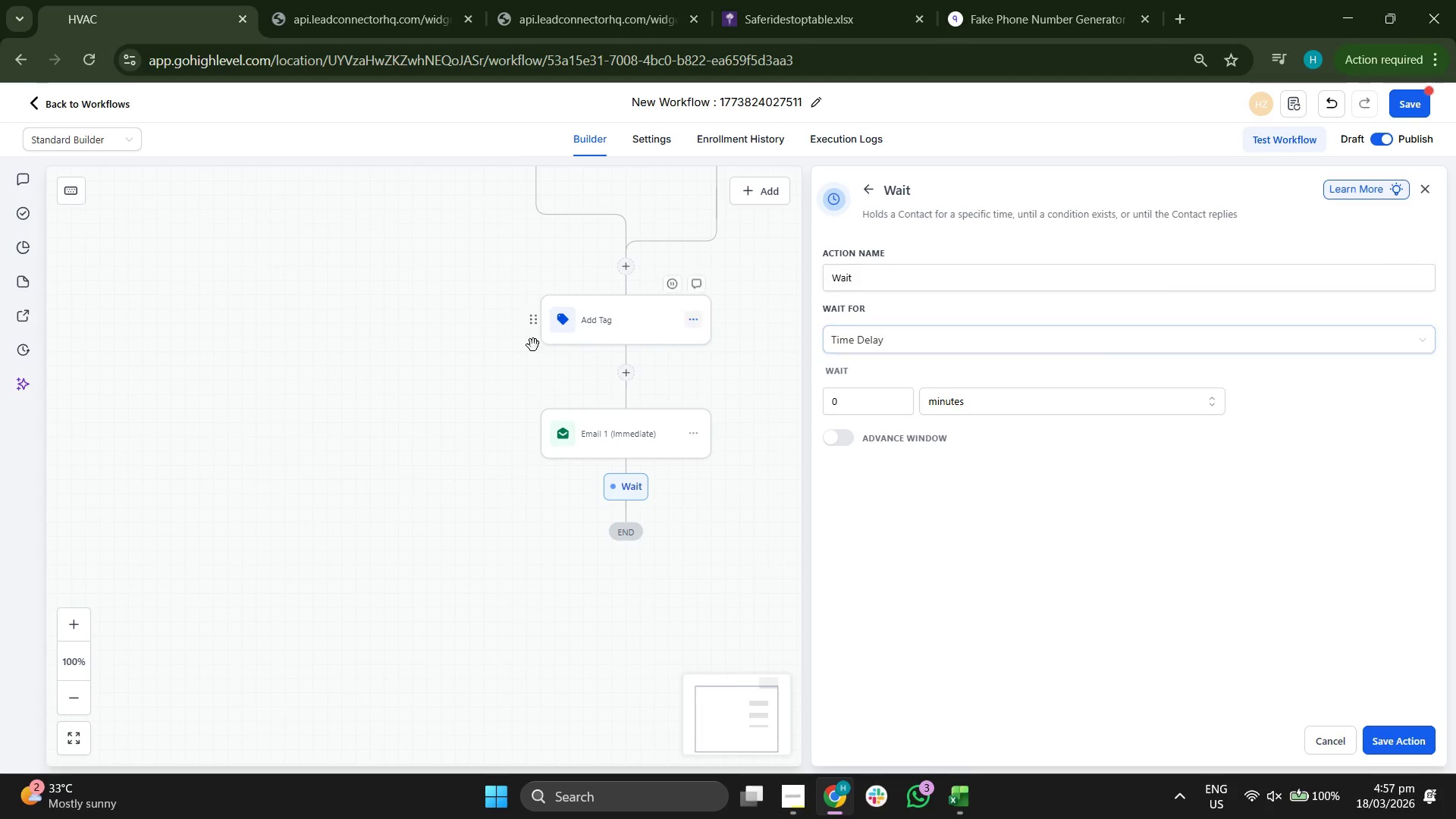 
left_click_drag(start_coordinate=[410, 327], to_coordinate=[293, 385])
 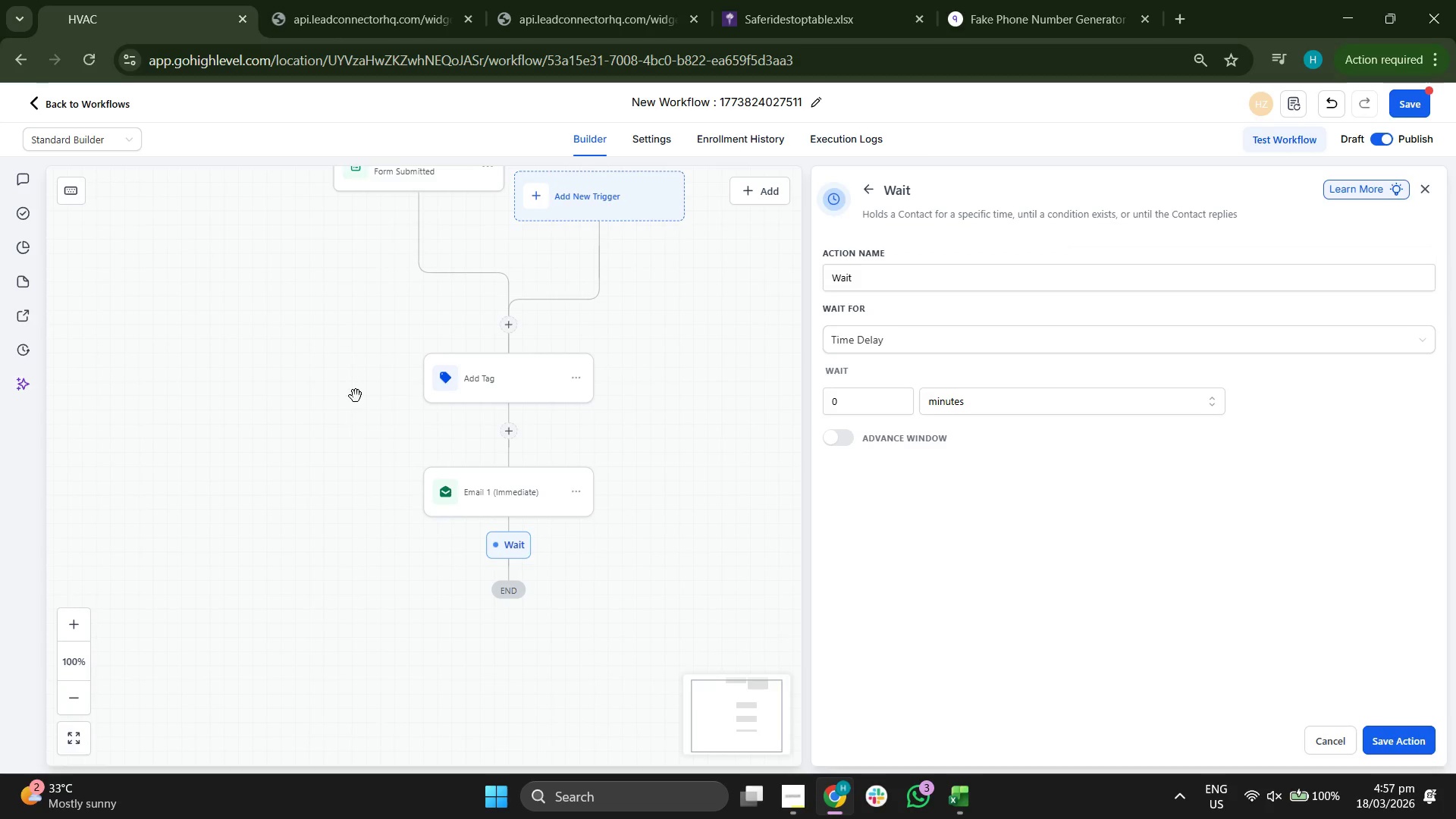 
left_click([846, 400])
 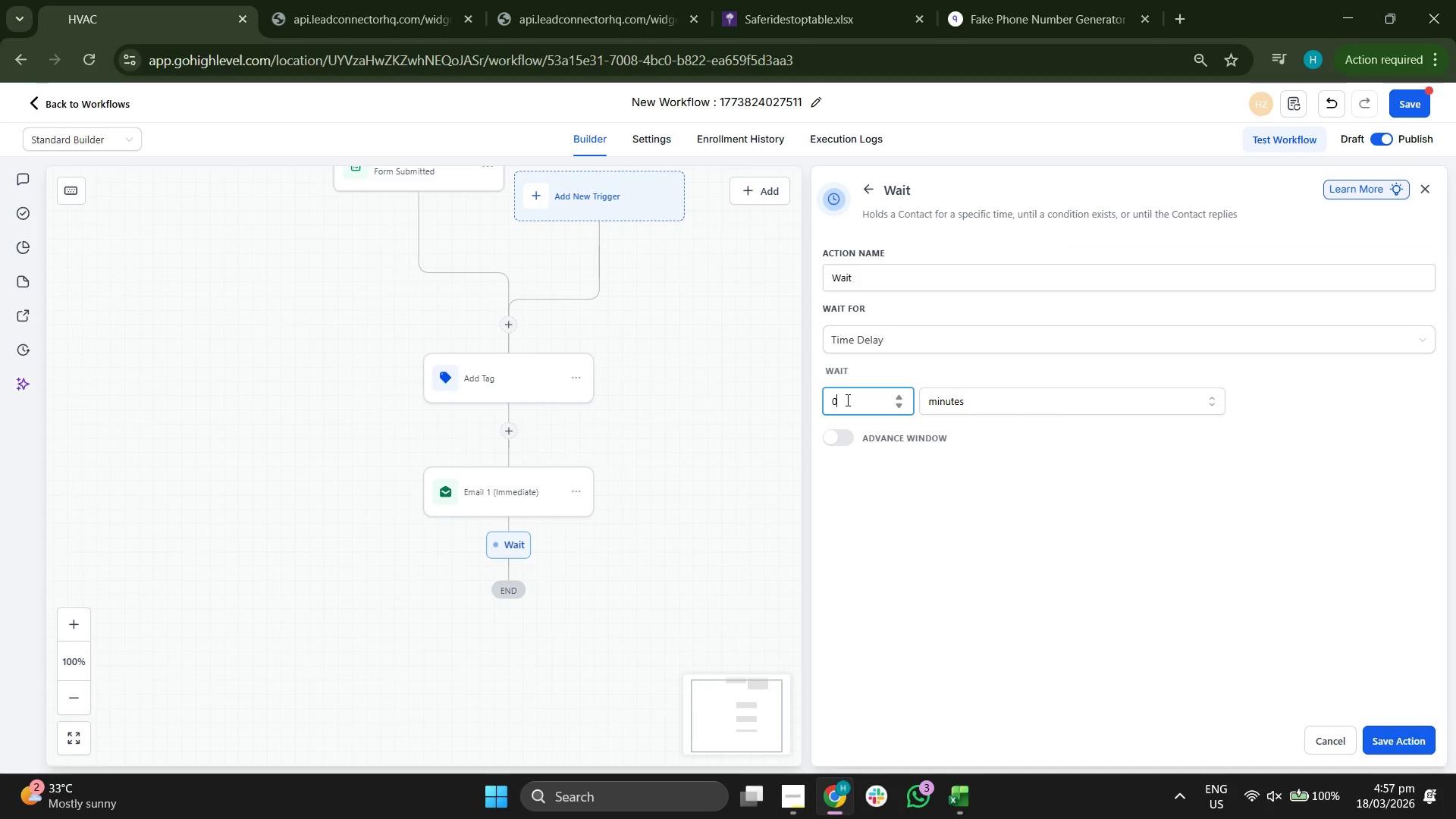 
key(2)
 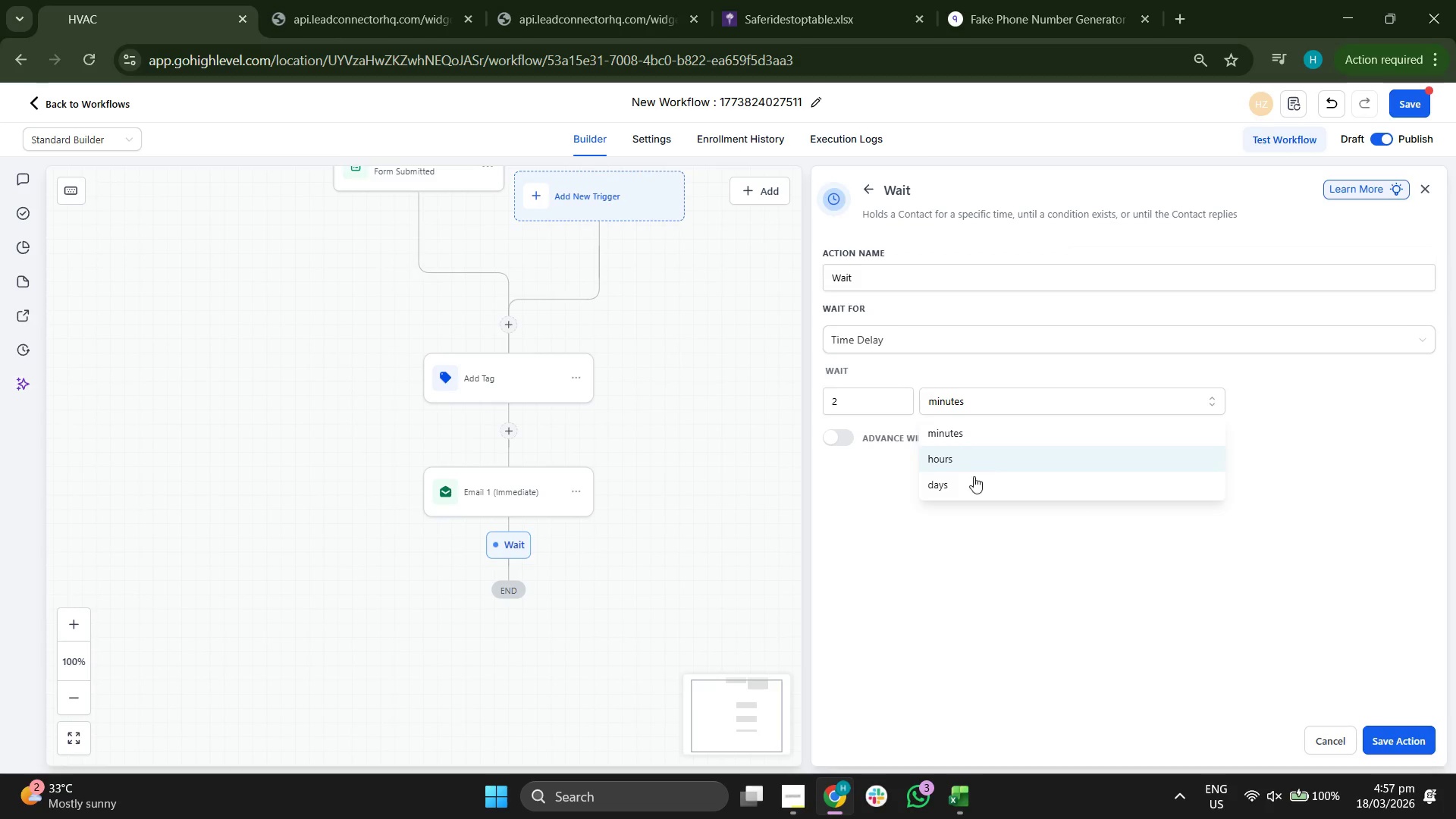 
left_click([973, 479])
 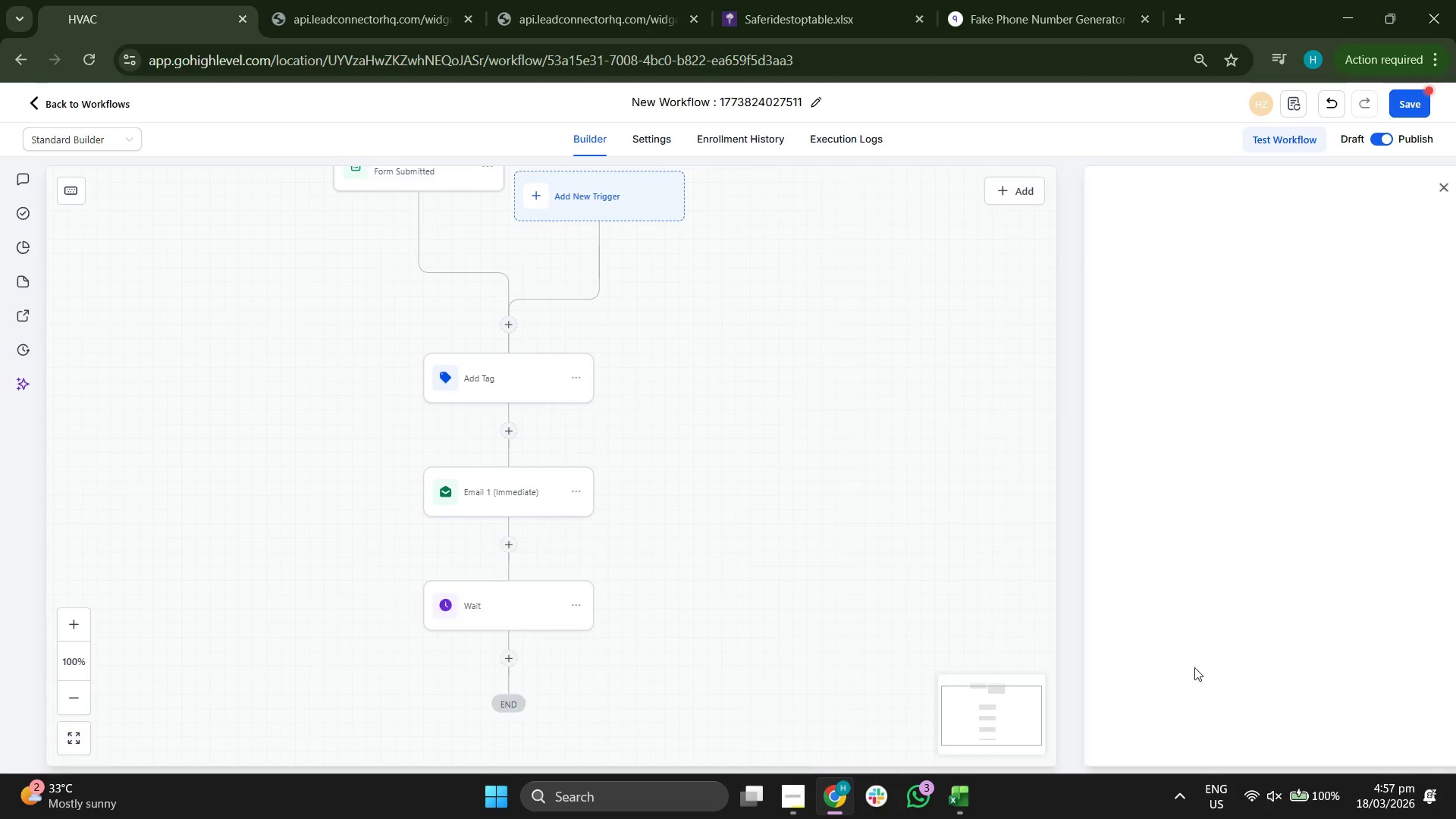 
left_click_drag(start_coordinate=[731, 479], to_coordinate=[742, 307])
 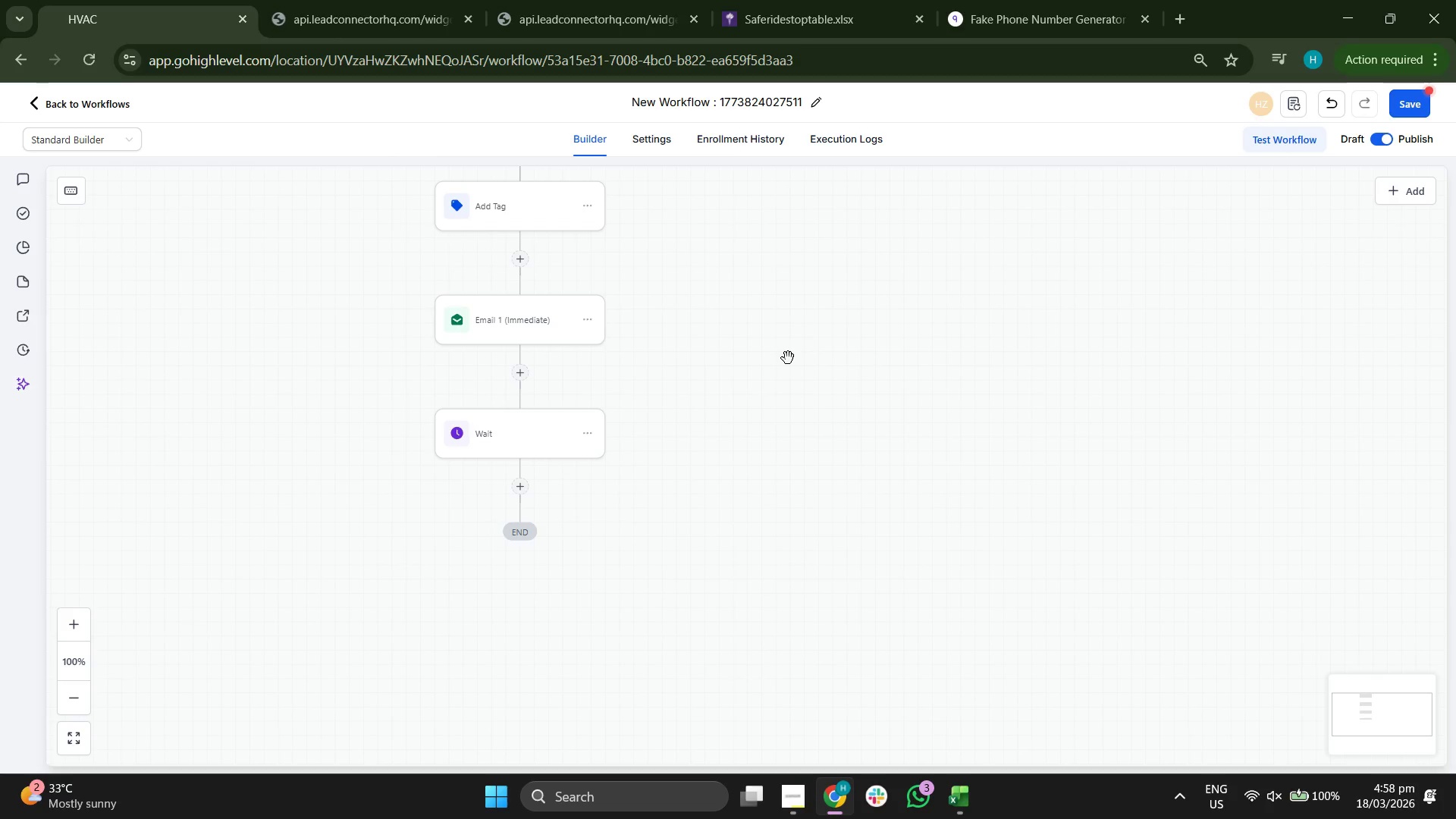 
wait(7.0)
 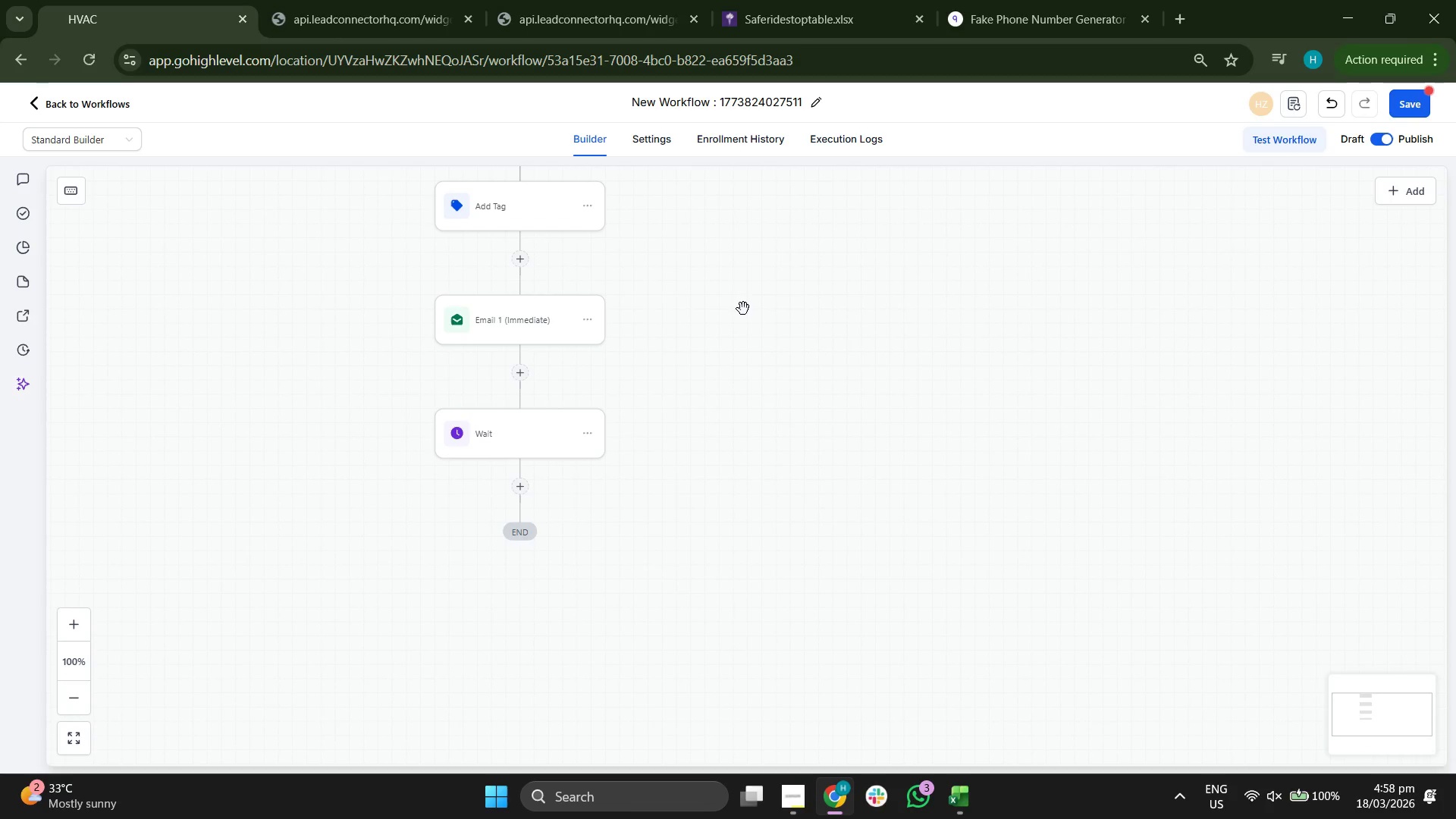 
double_click([523, 482])
 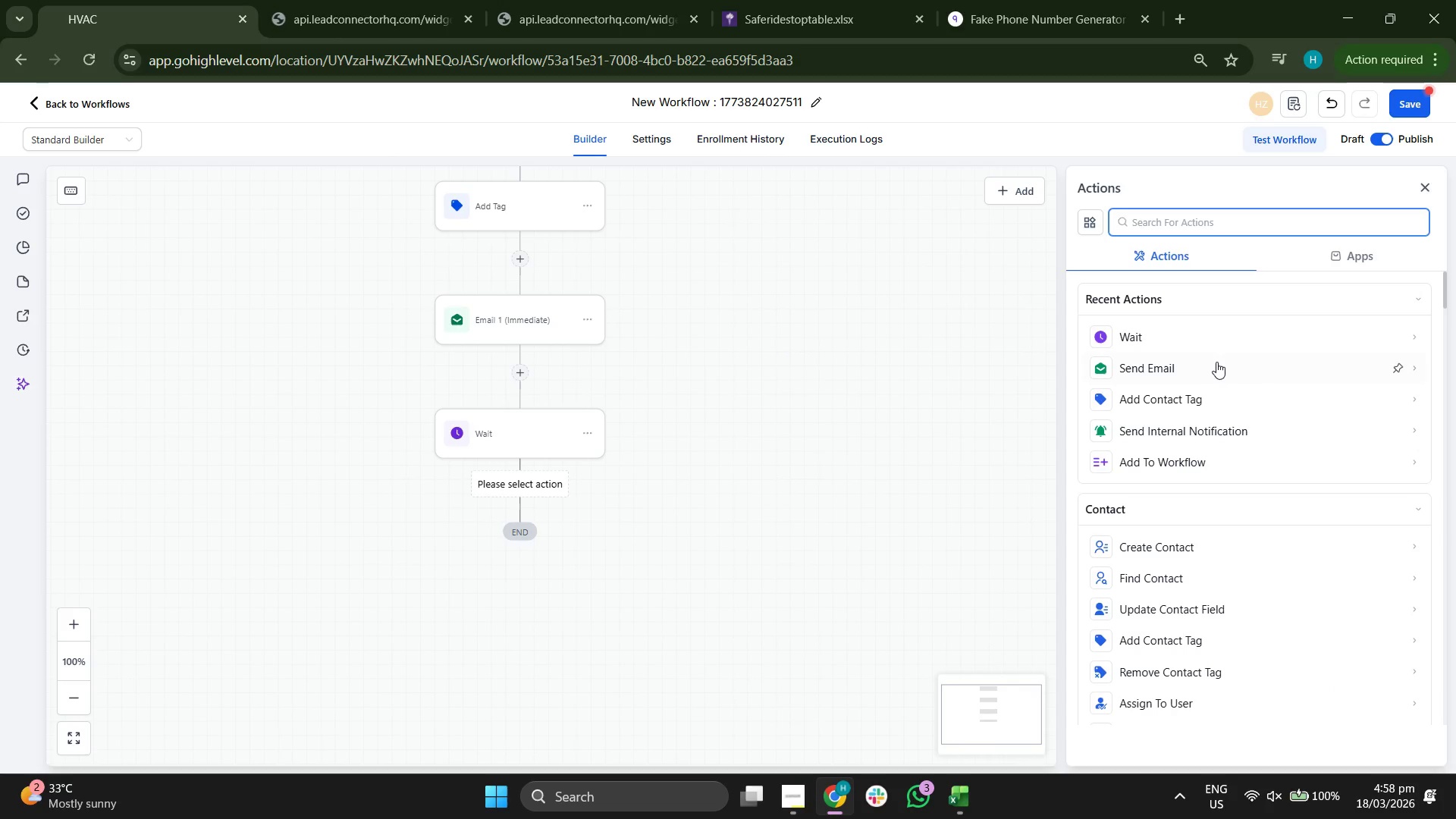 
left_click([1217, 361])
 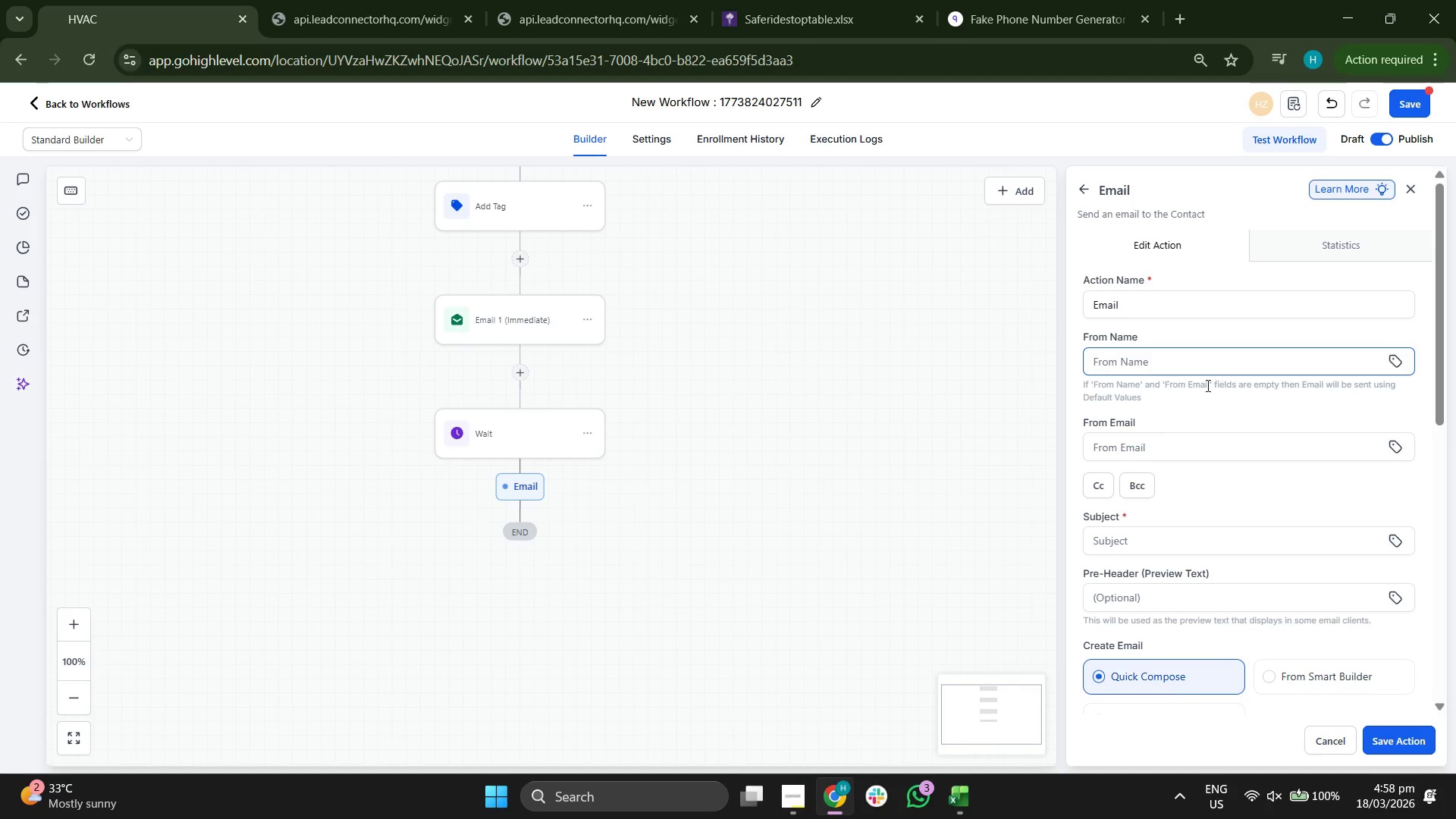 
left_click([1169, 290])
 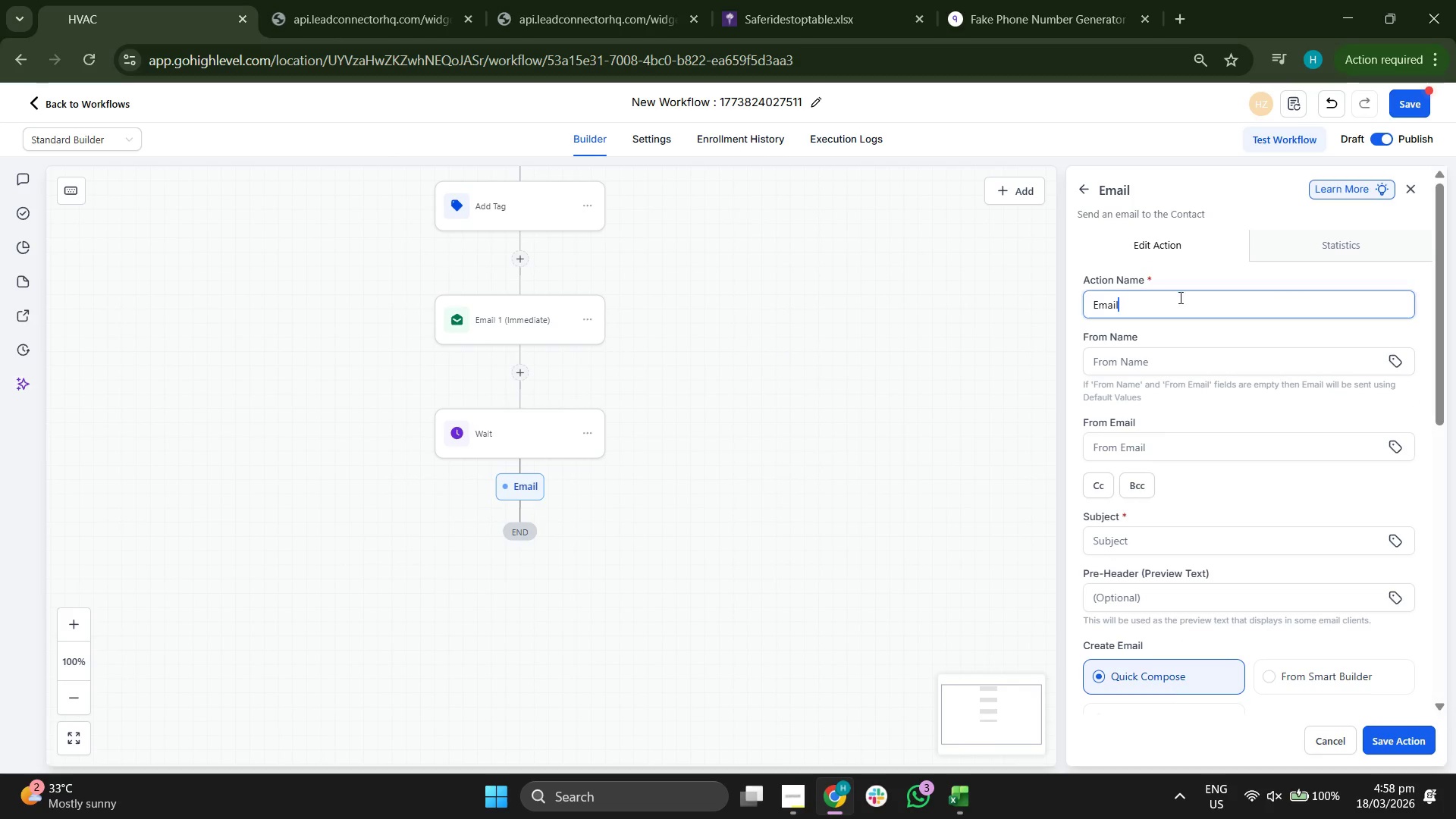 
key(Space)
 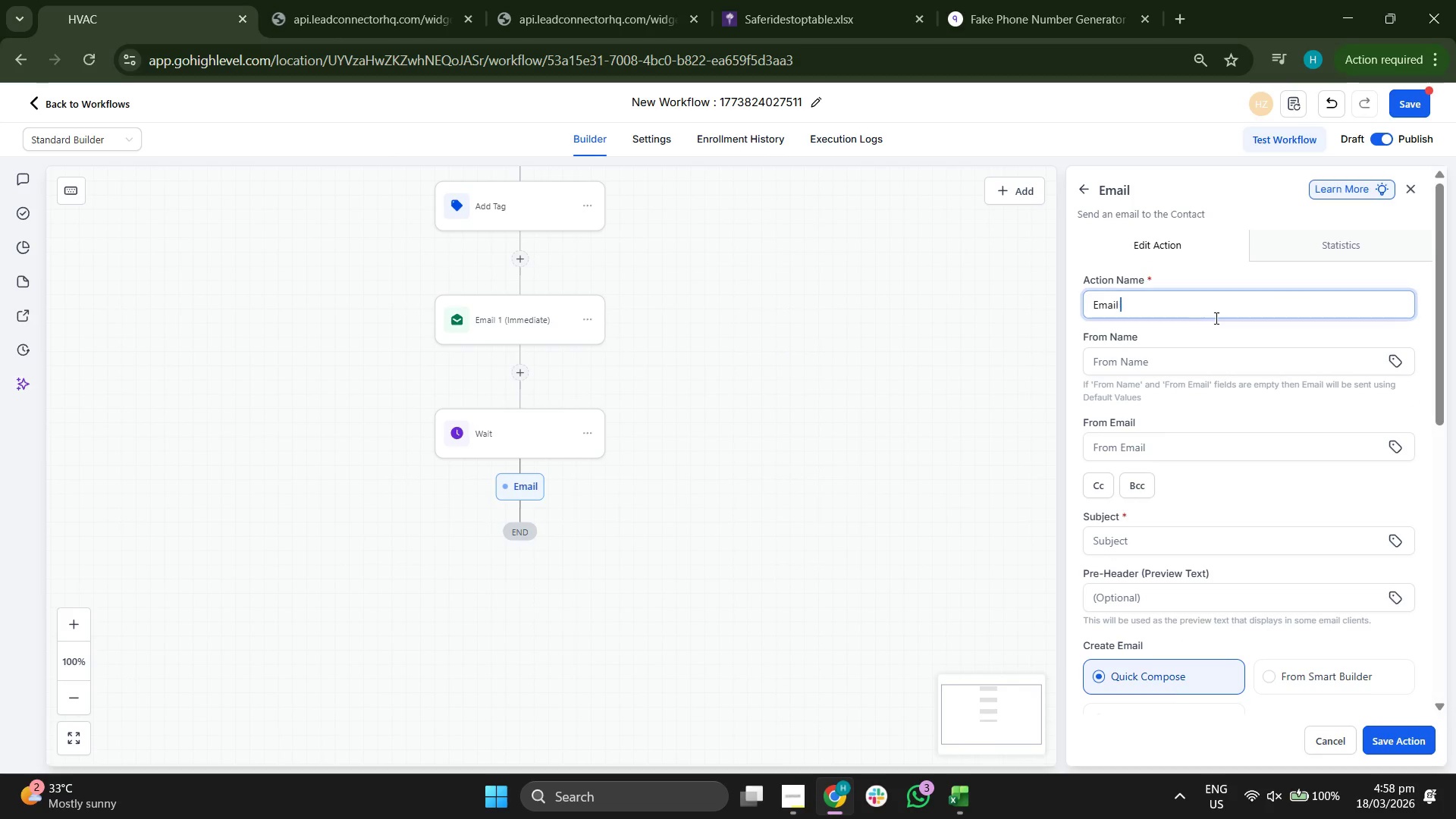 
key(2)
 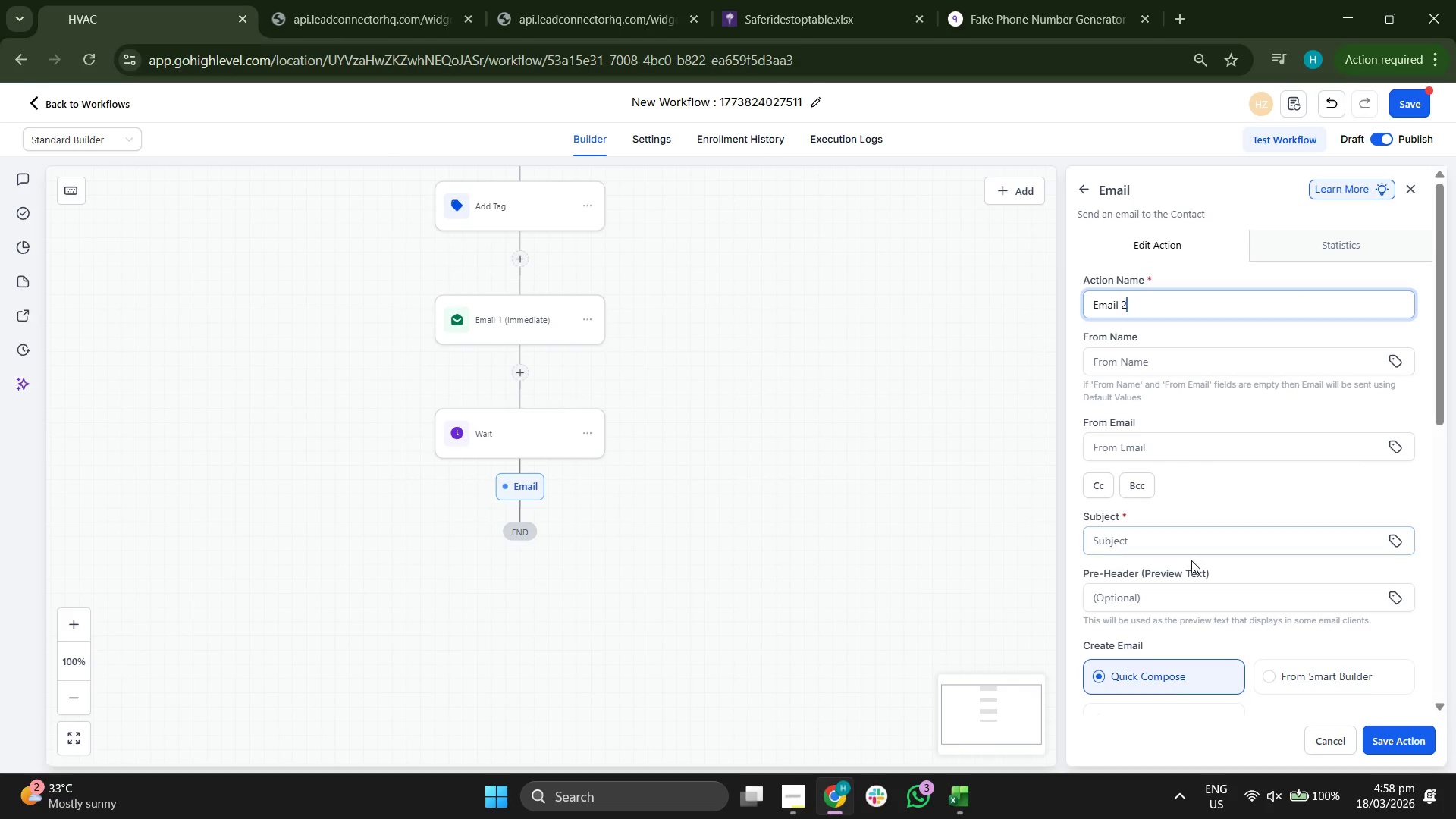 
double_click([1197, 543])
 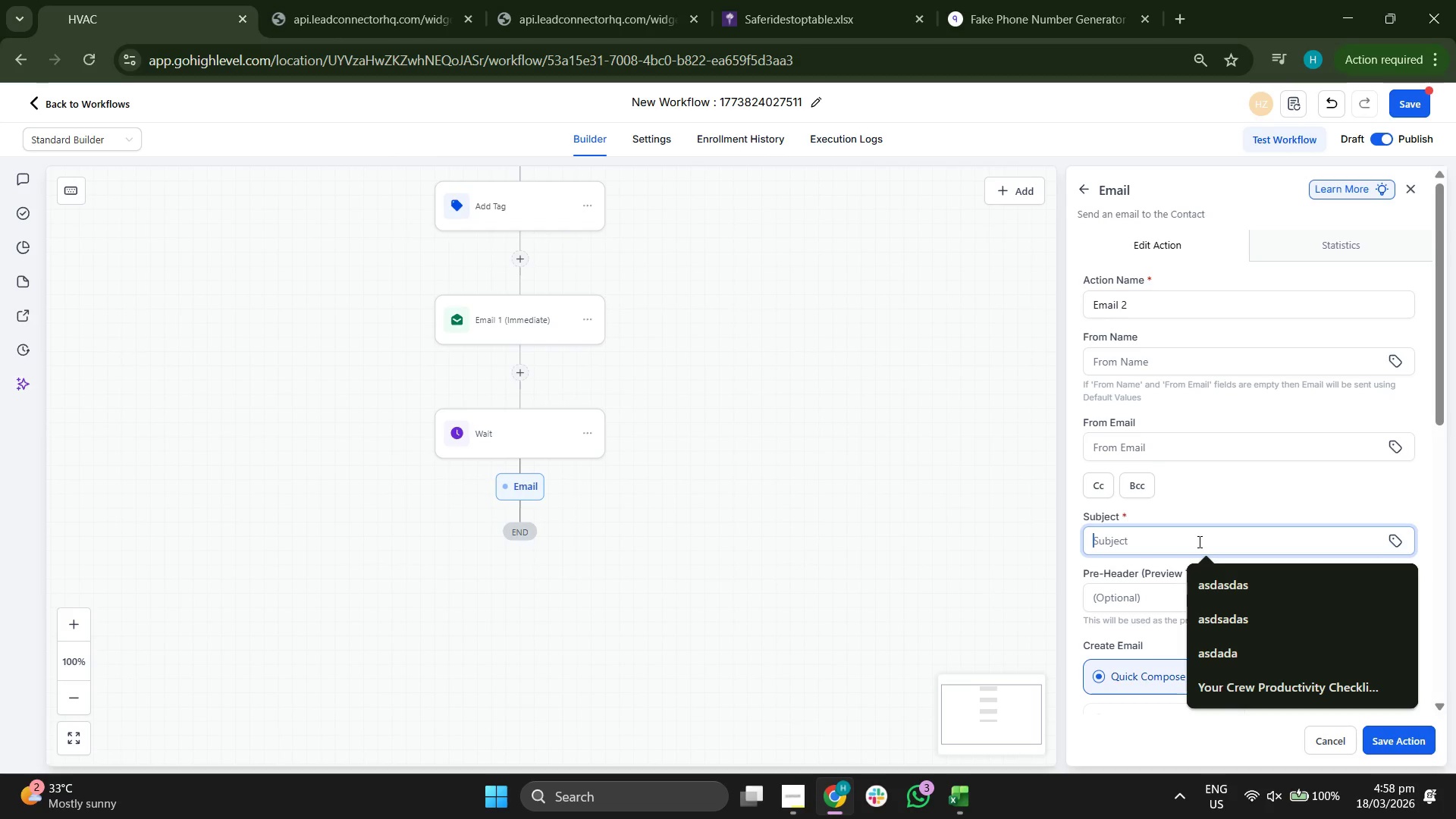 
wait(6.2)
 